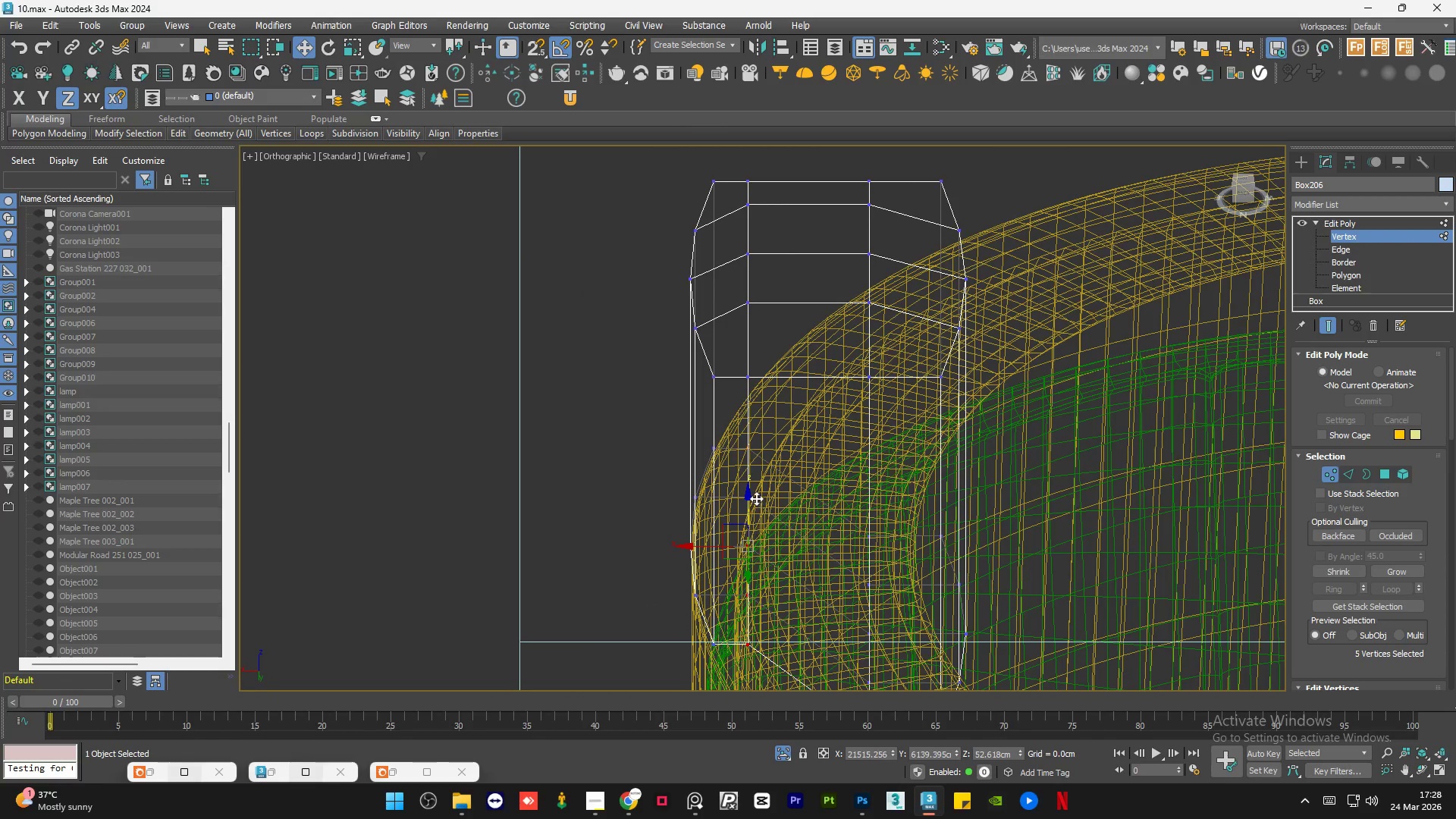 
scroll: coordinate [758, 502], scroll_direction: down, amount: 2.0
 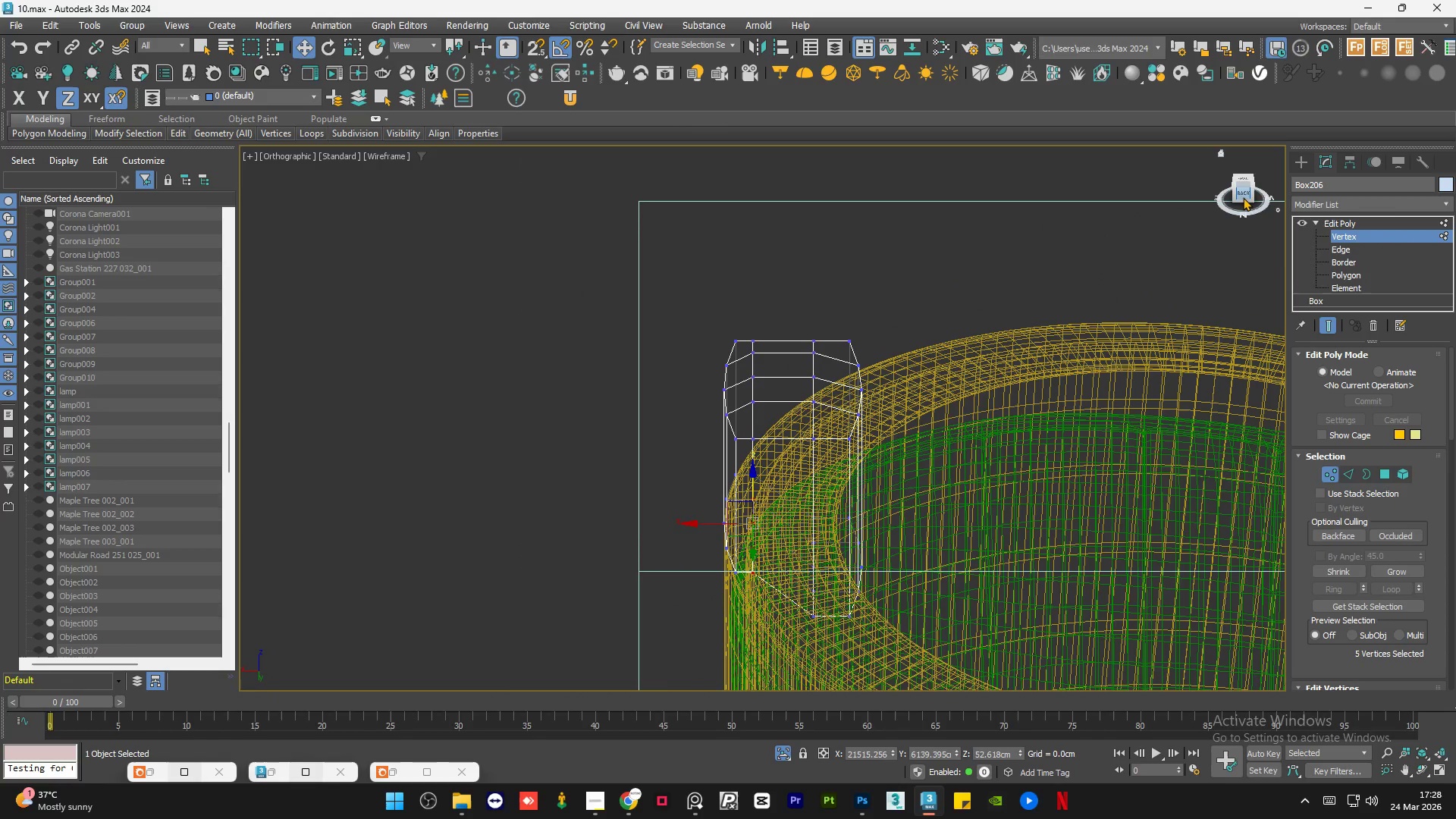 
left_click([1242, 193])
 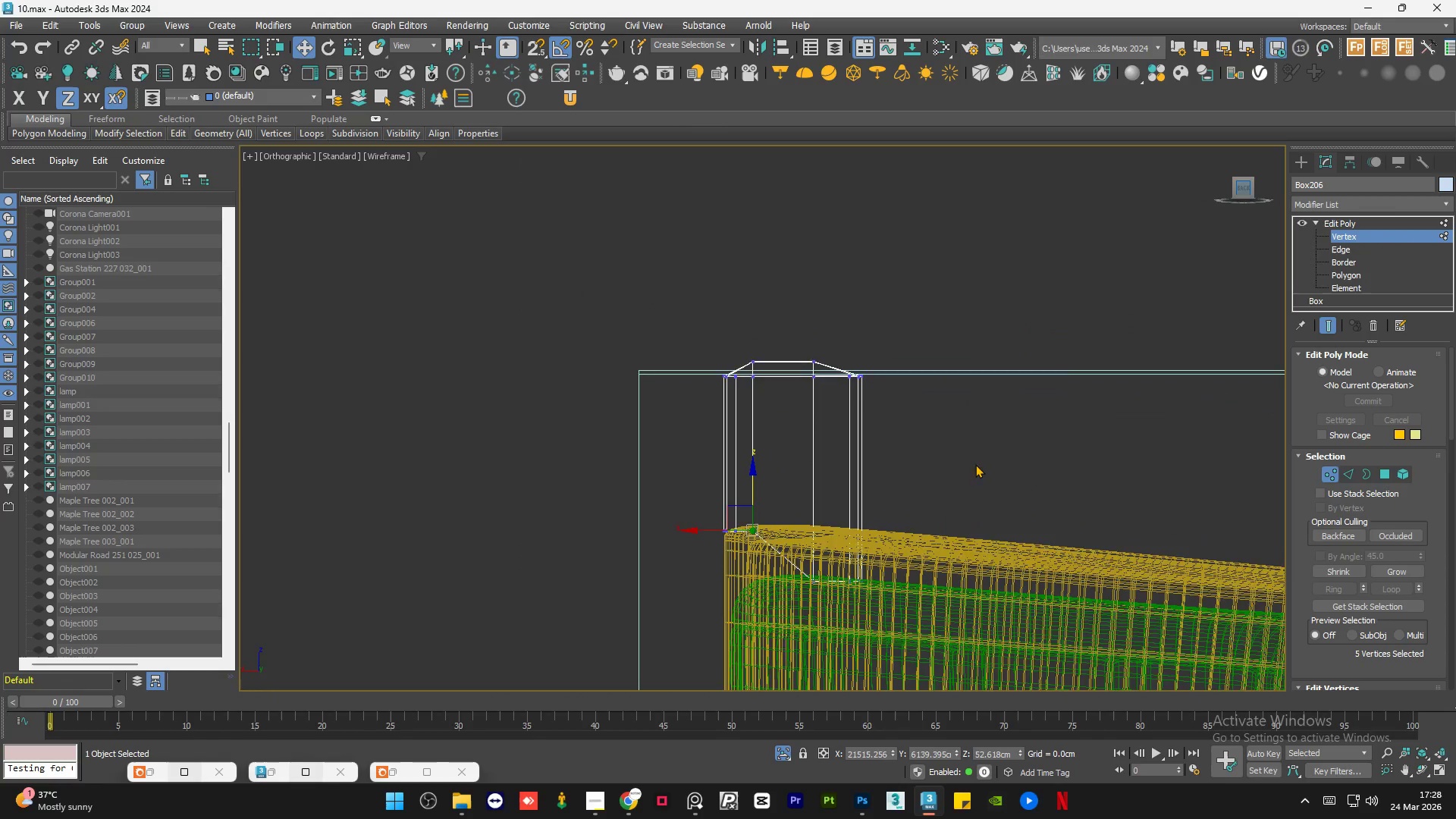 
scroll: coordinate [770, 526], scroll_direction: up, amount: 4.0
 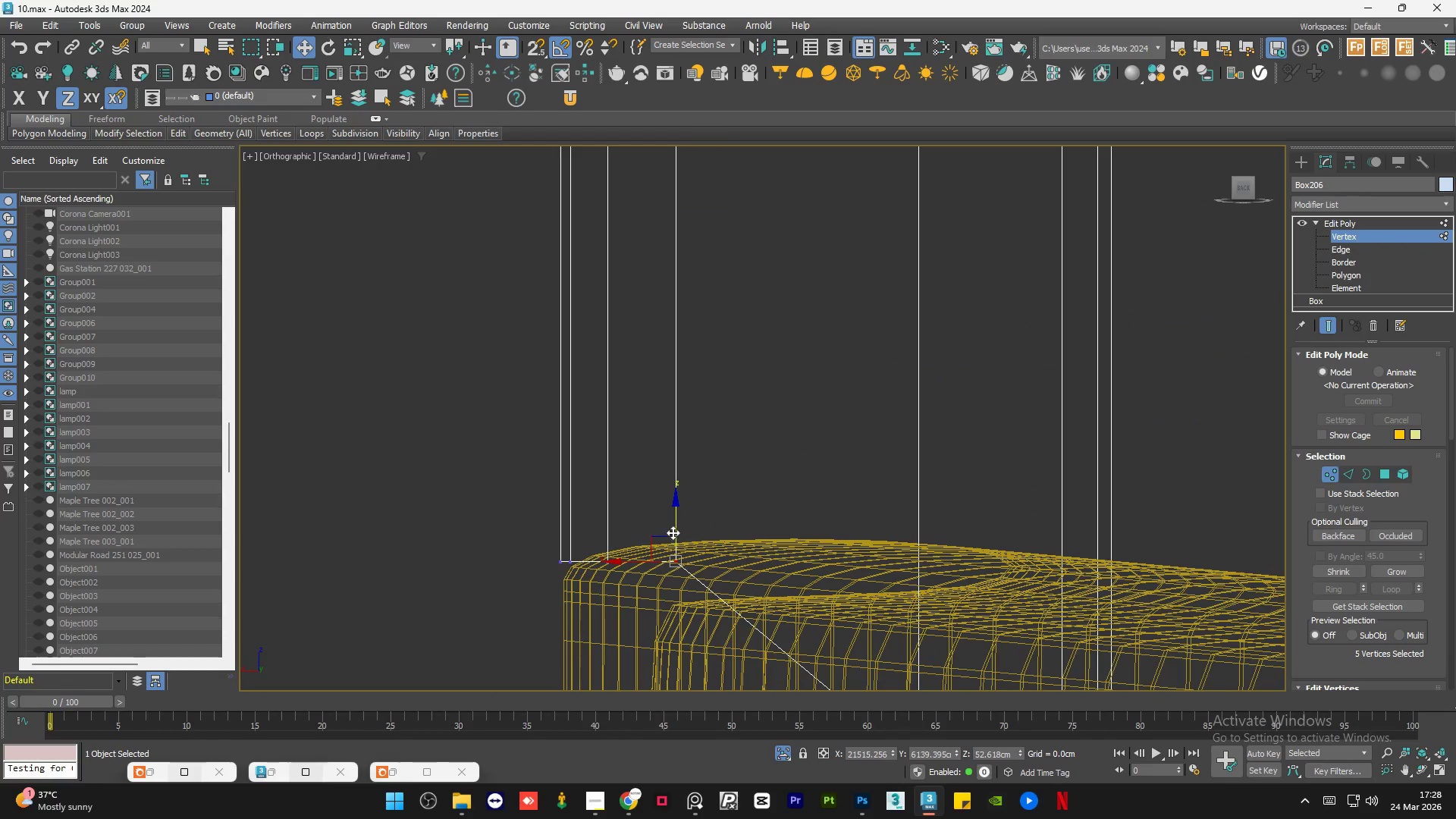 
left_click_drag(start_coordinate=[680, 529], to_coordinate=[685, 537])
 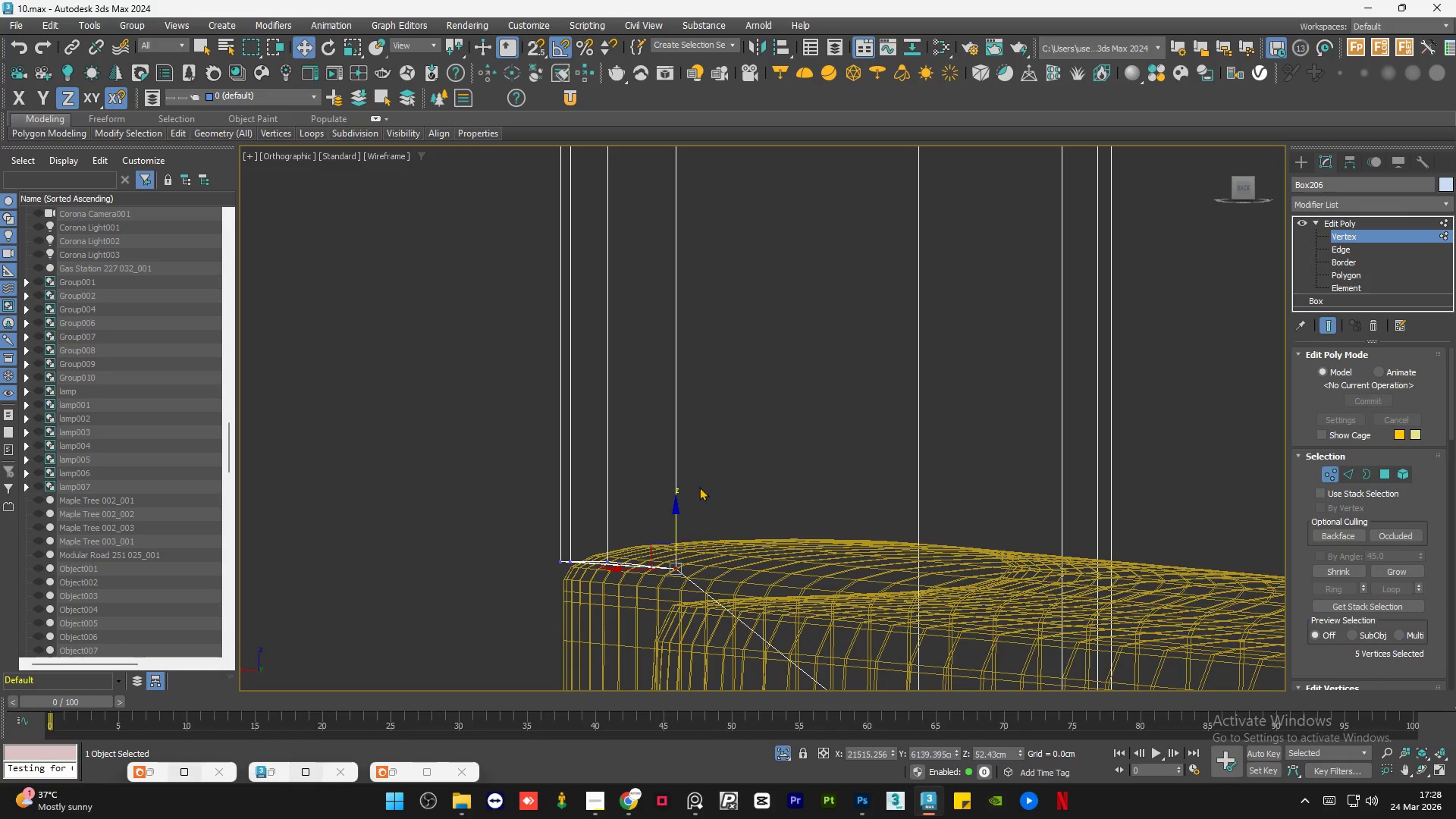 
scroll: coordinate [708, 445], scroll_direction: down, amount: 2.0
 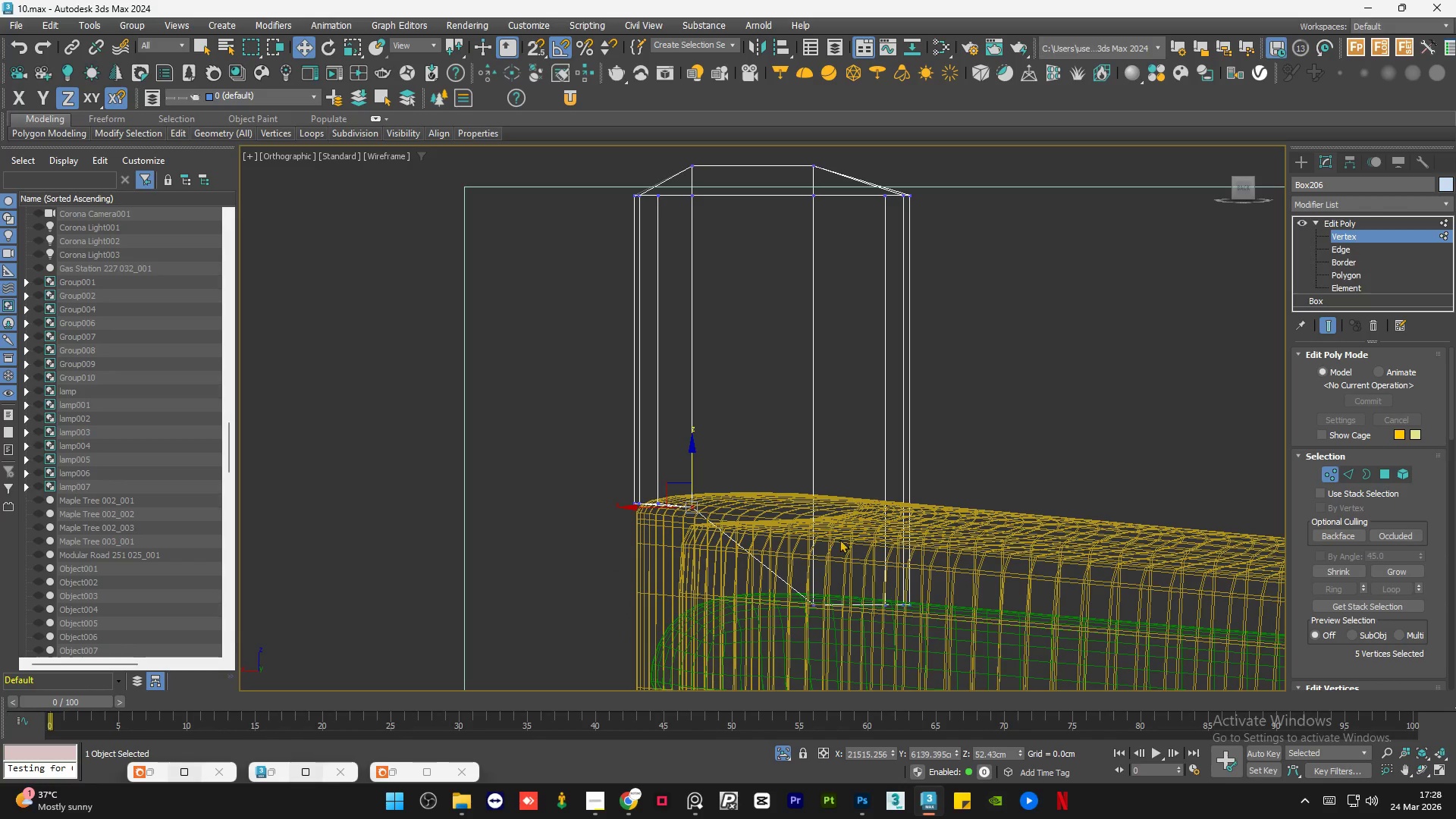 
left_click_drag(start_coordinate=[846, 536], to_coordinate=[767, 682])
 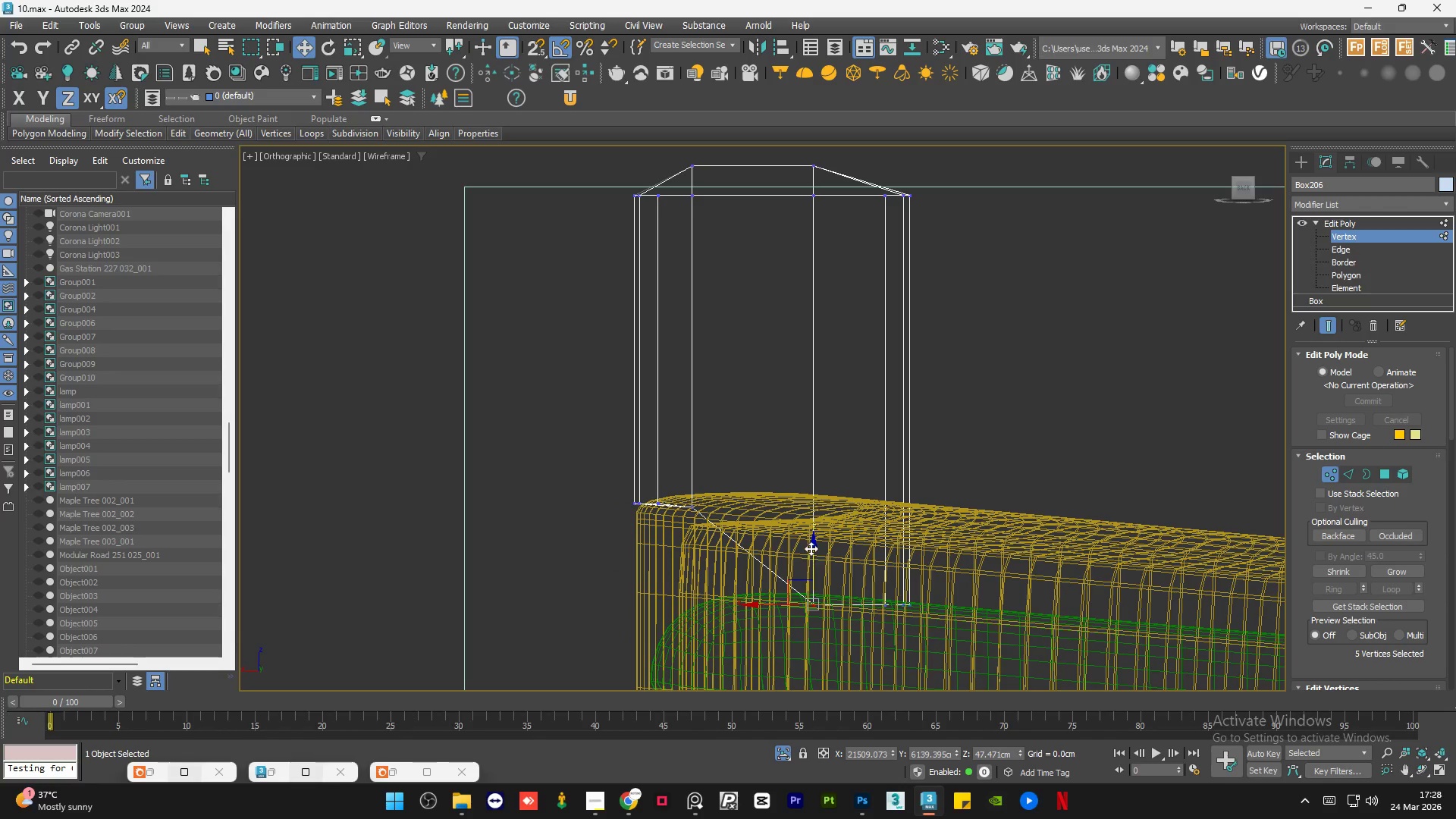 
left_click_drag(start_coordinate=[811, 548], to_coordinate=[840, 465])
 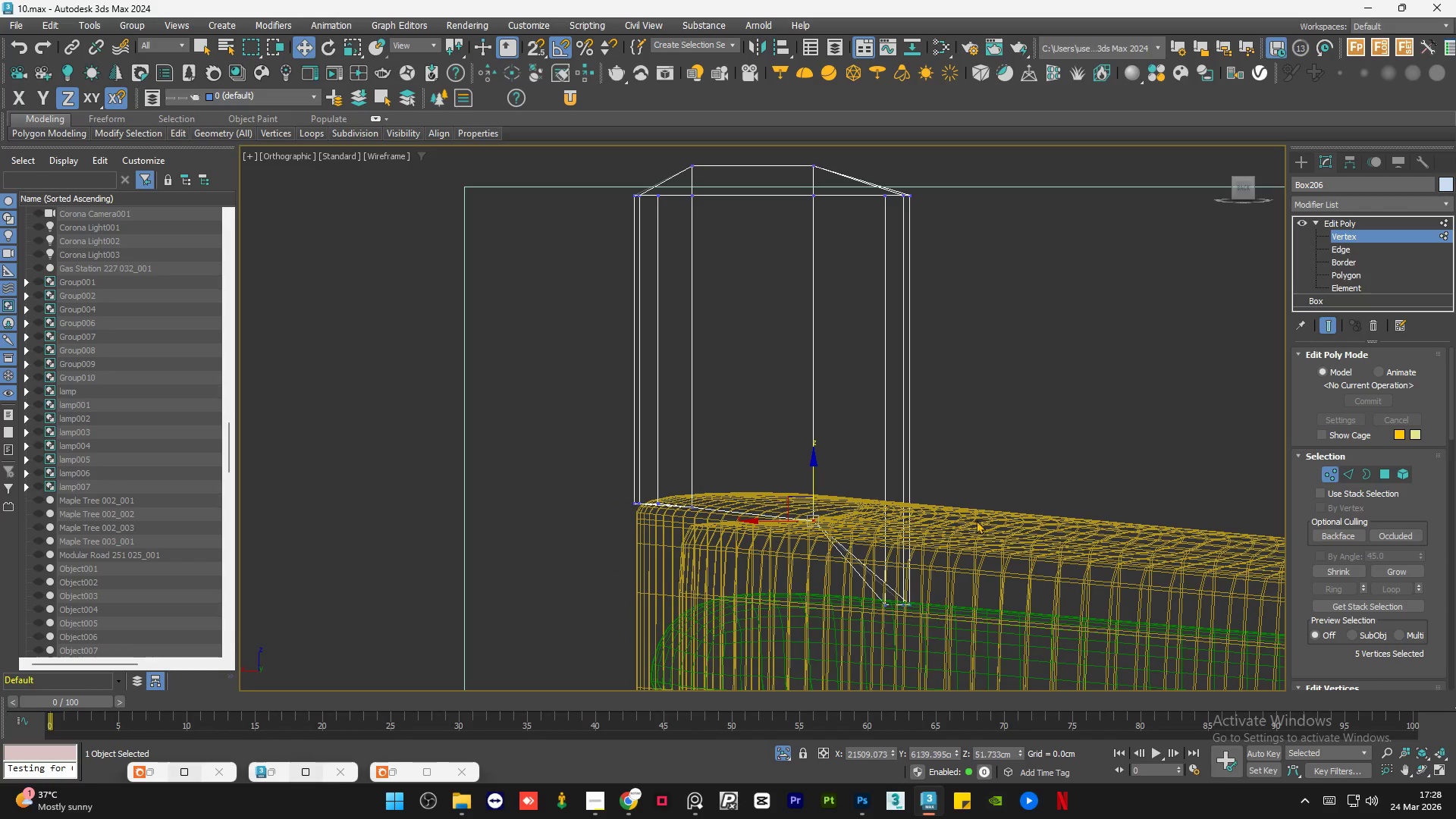 
left_click_drag(start_coordinate=[978, 529], to_coordinate=[874, 667])
 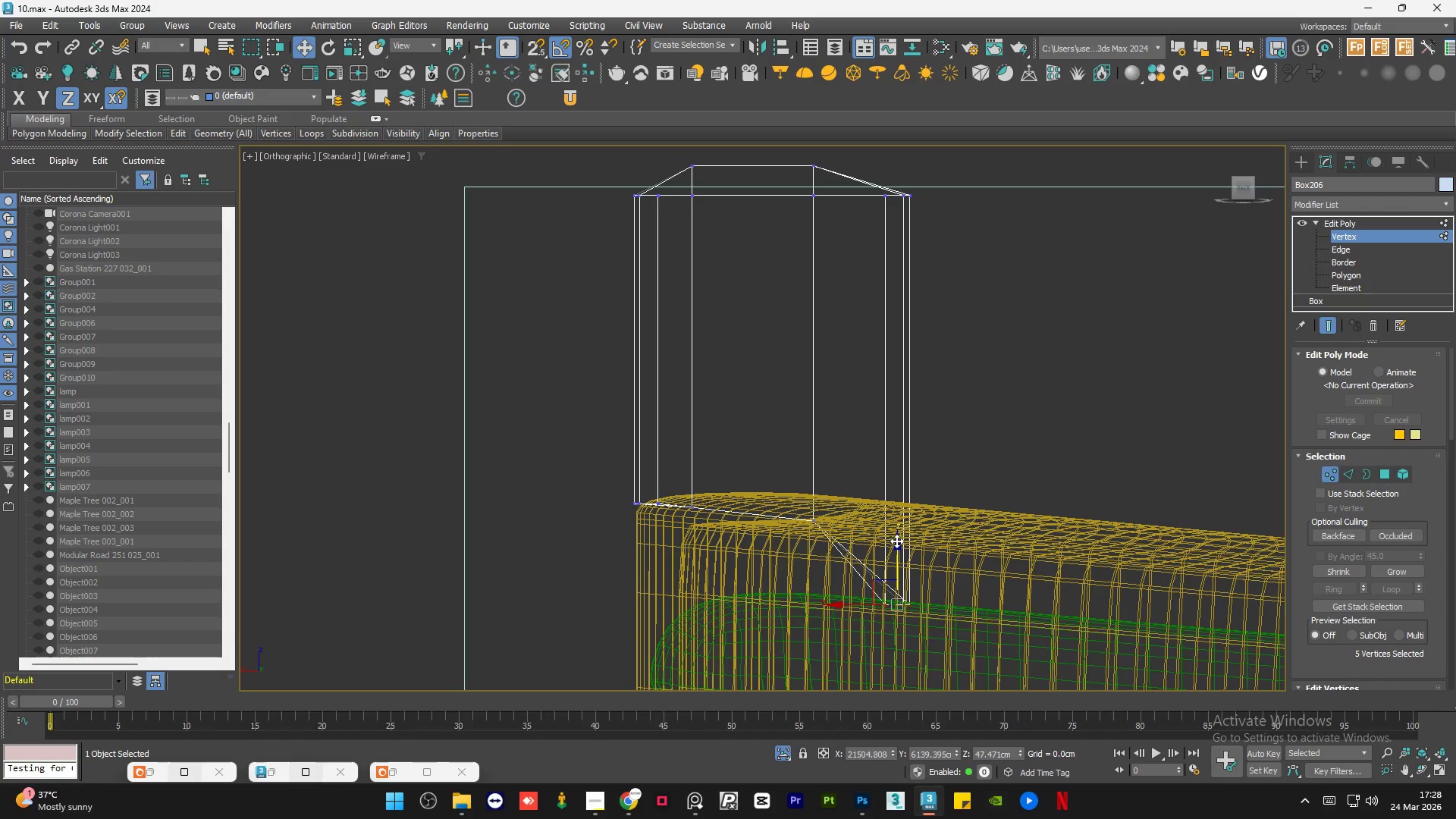 
left_click_drag(start_coordinate=[896, 544], to_coordinate=[909, 468])
 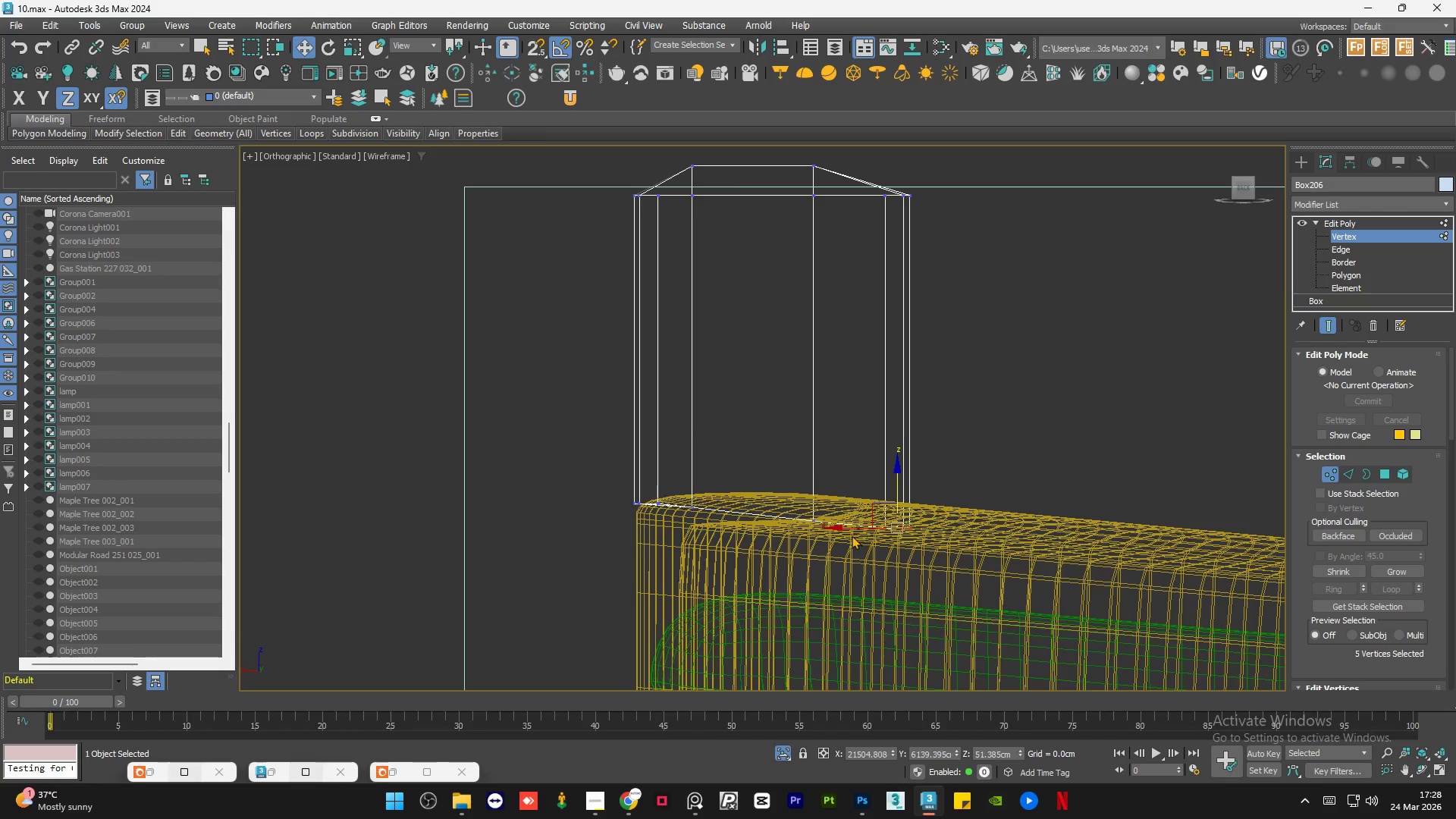 
scroll: coordinate [844, 549], scroll_direction: down, amount: 2.0
 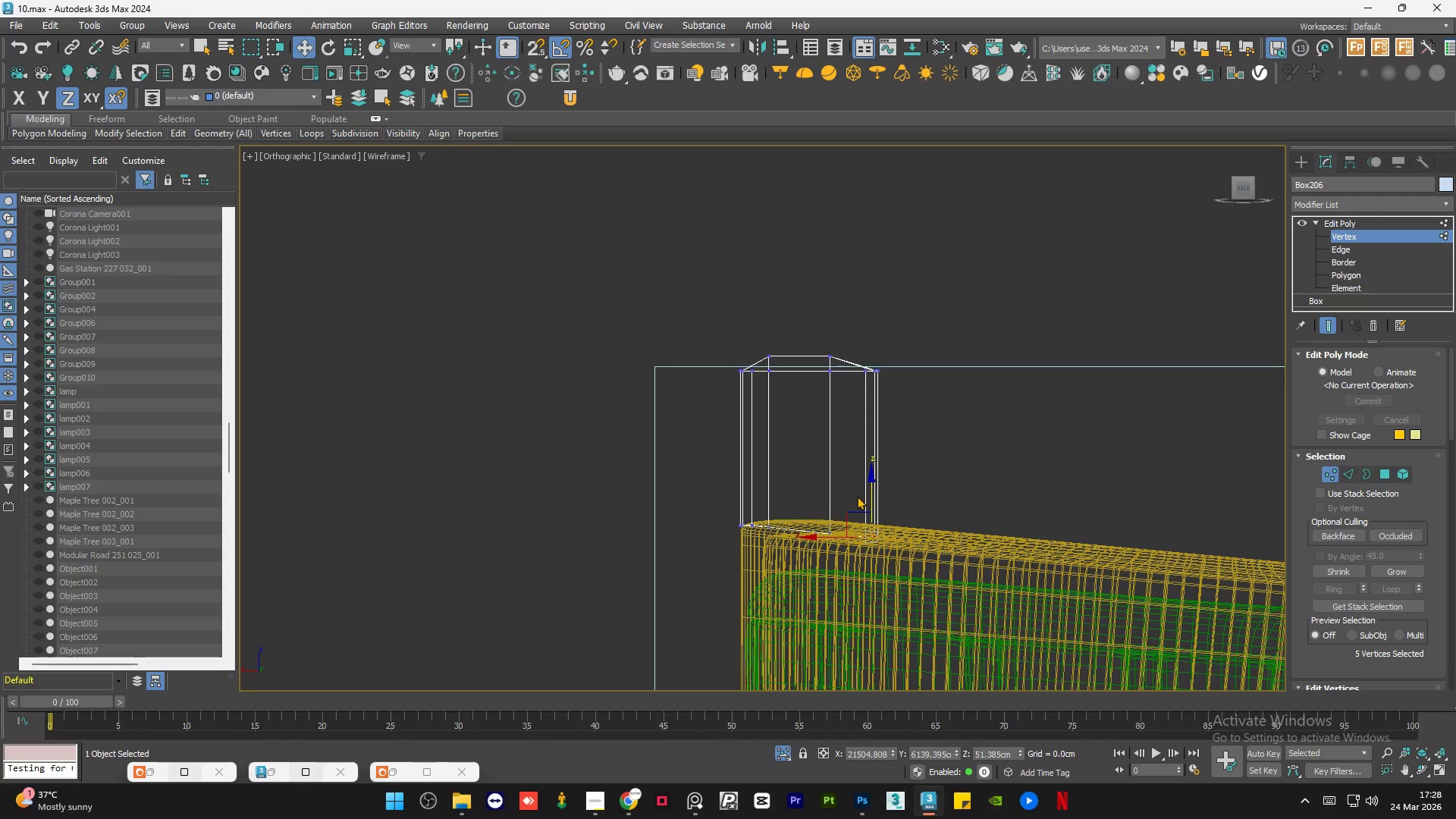 
scroll: coordinate [857, 495], scroll_direction: up, amount: 1.0
 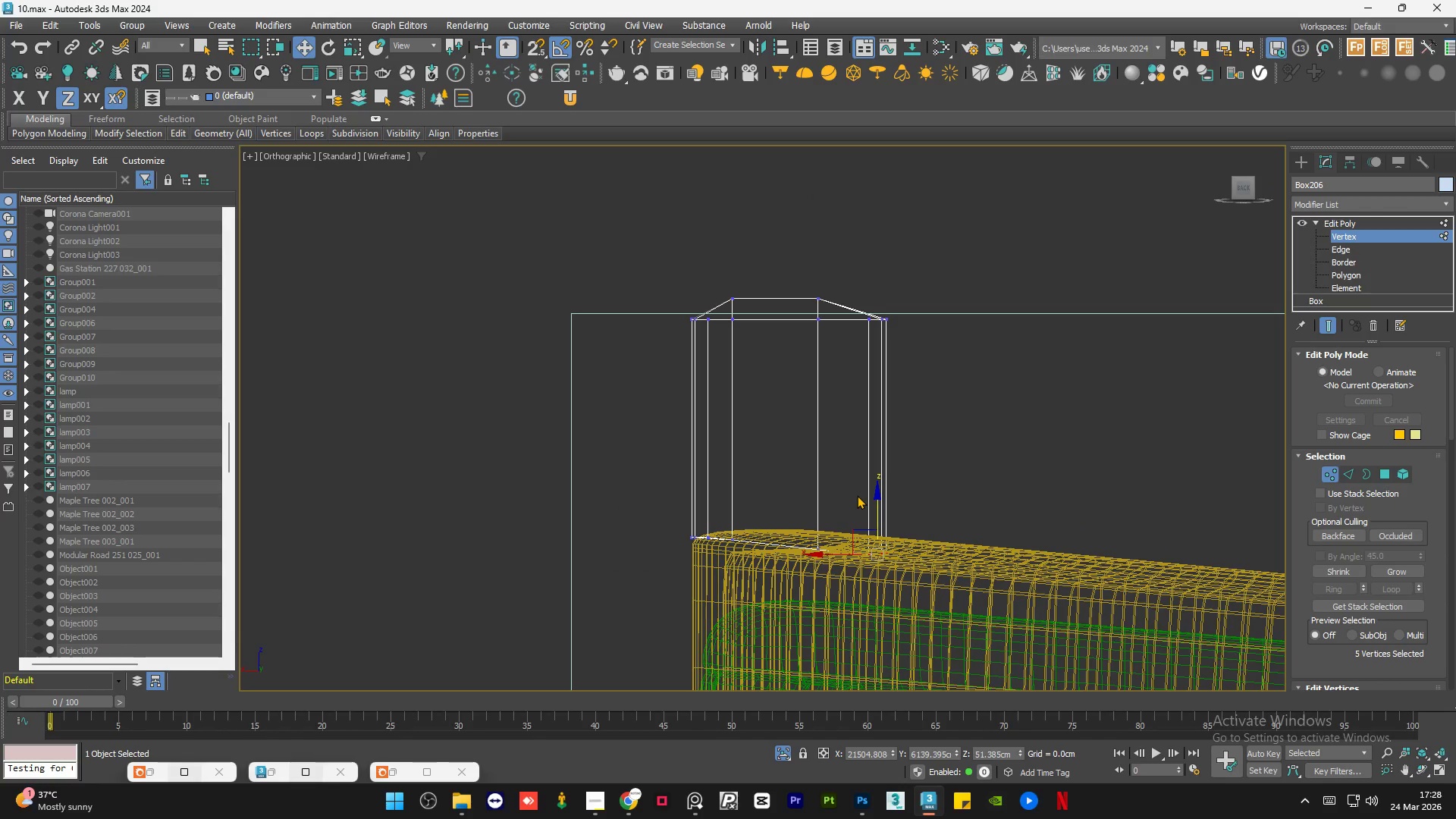 
key(Control+Z)
 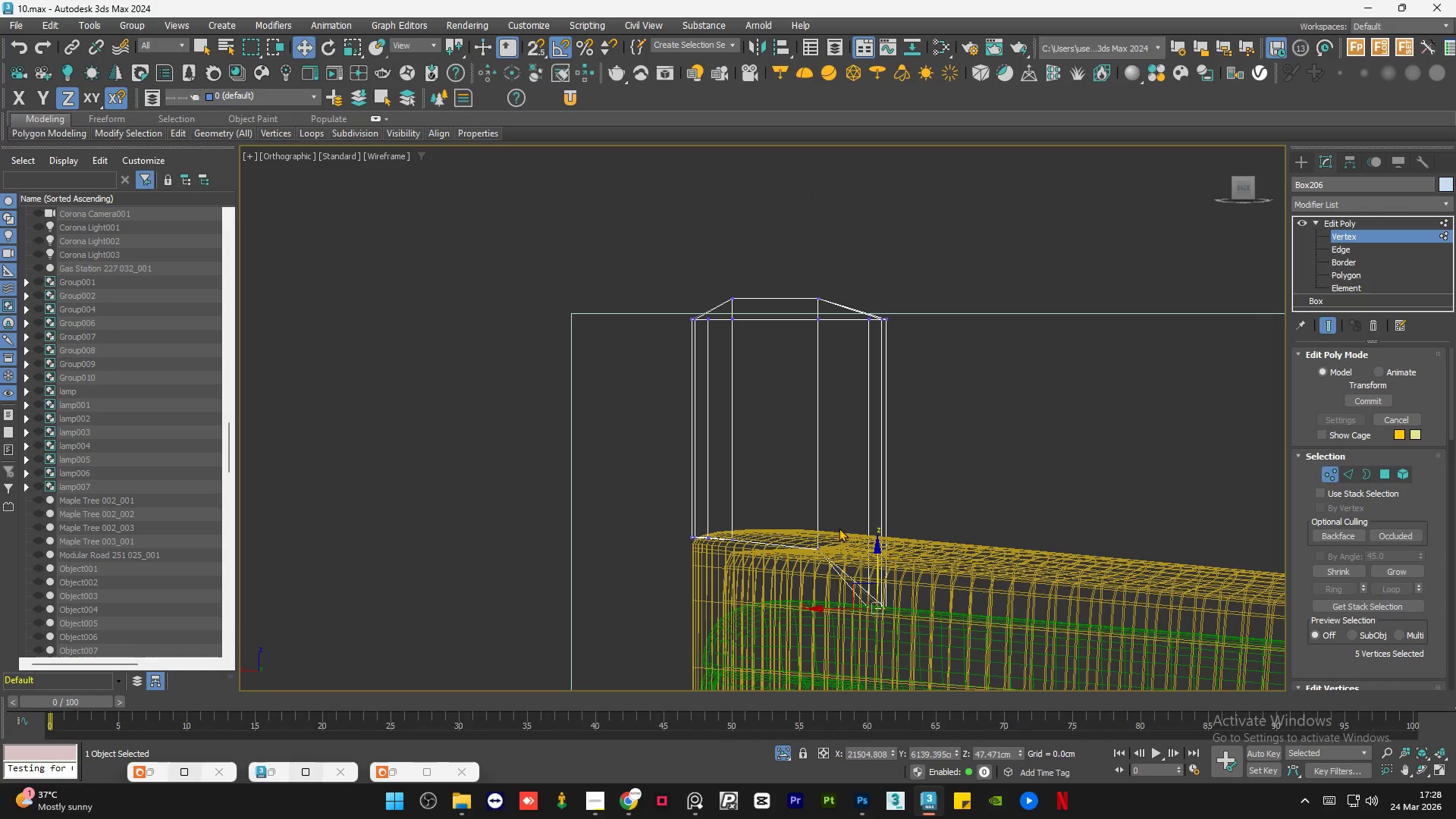 
left_click_drag(start_coordinate=[849, 513], to_coordinate=[792, 607])
 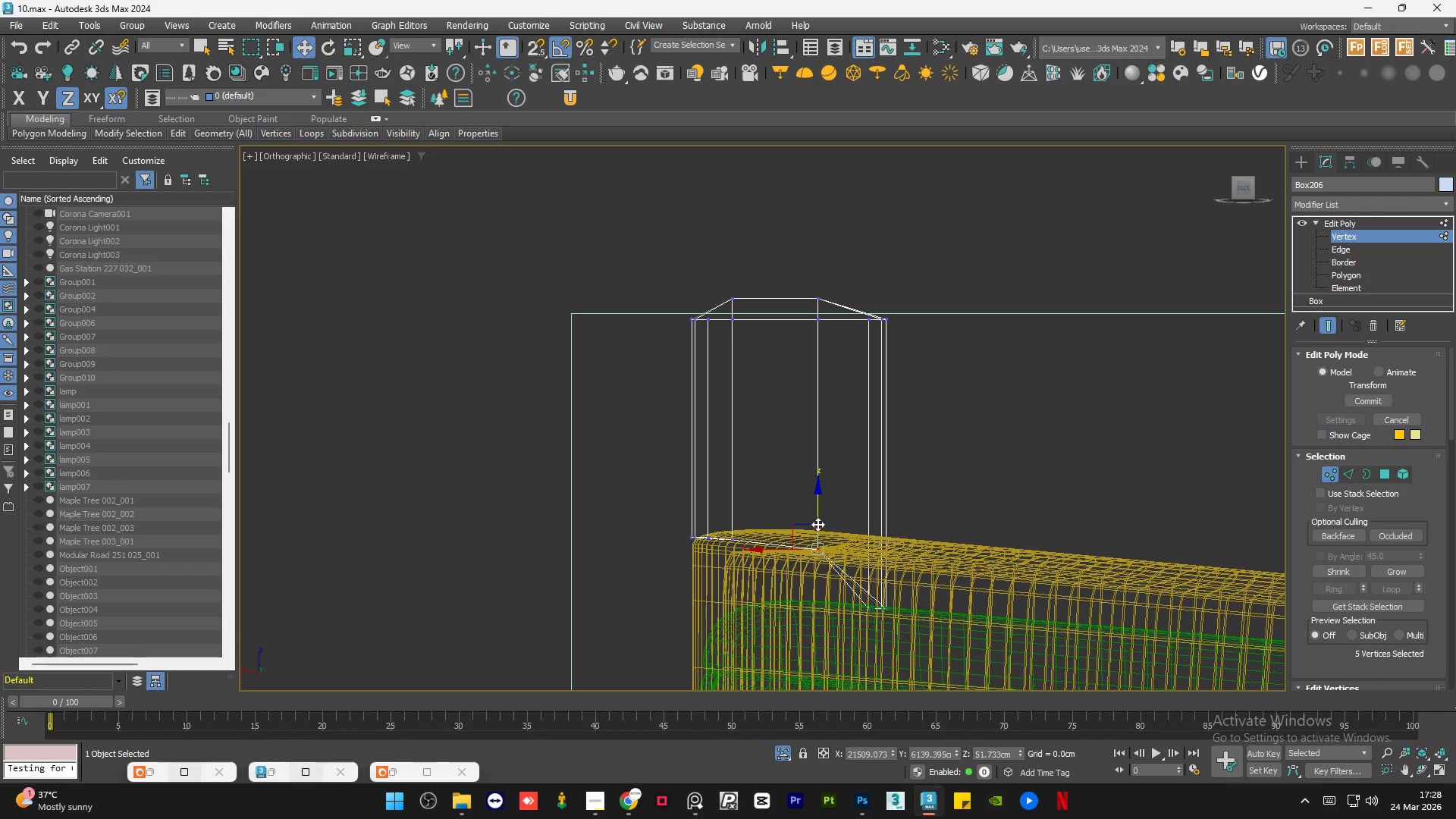 
left_click_drag(start_coordinate=[817, 520], to_coordinate=[817, 576])
 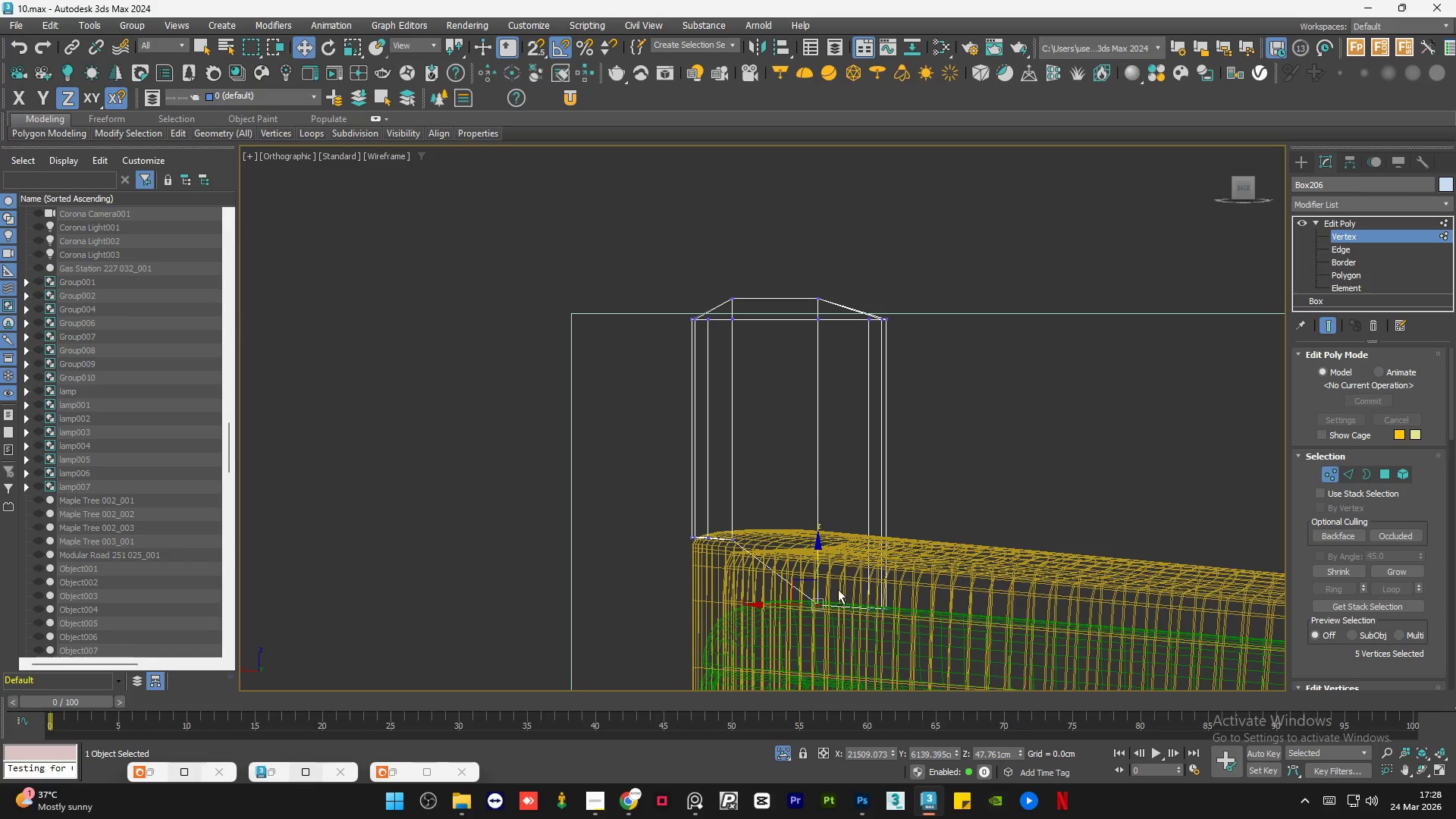 
hold_key(key=AltLeft, duration=0.42)
 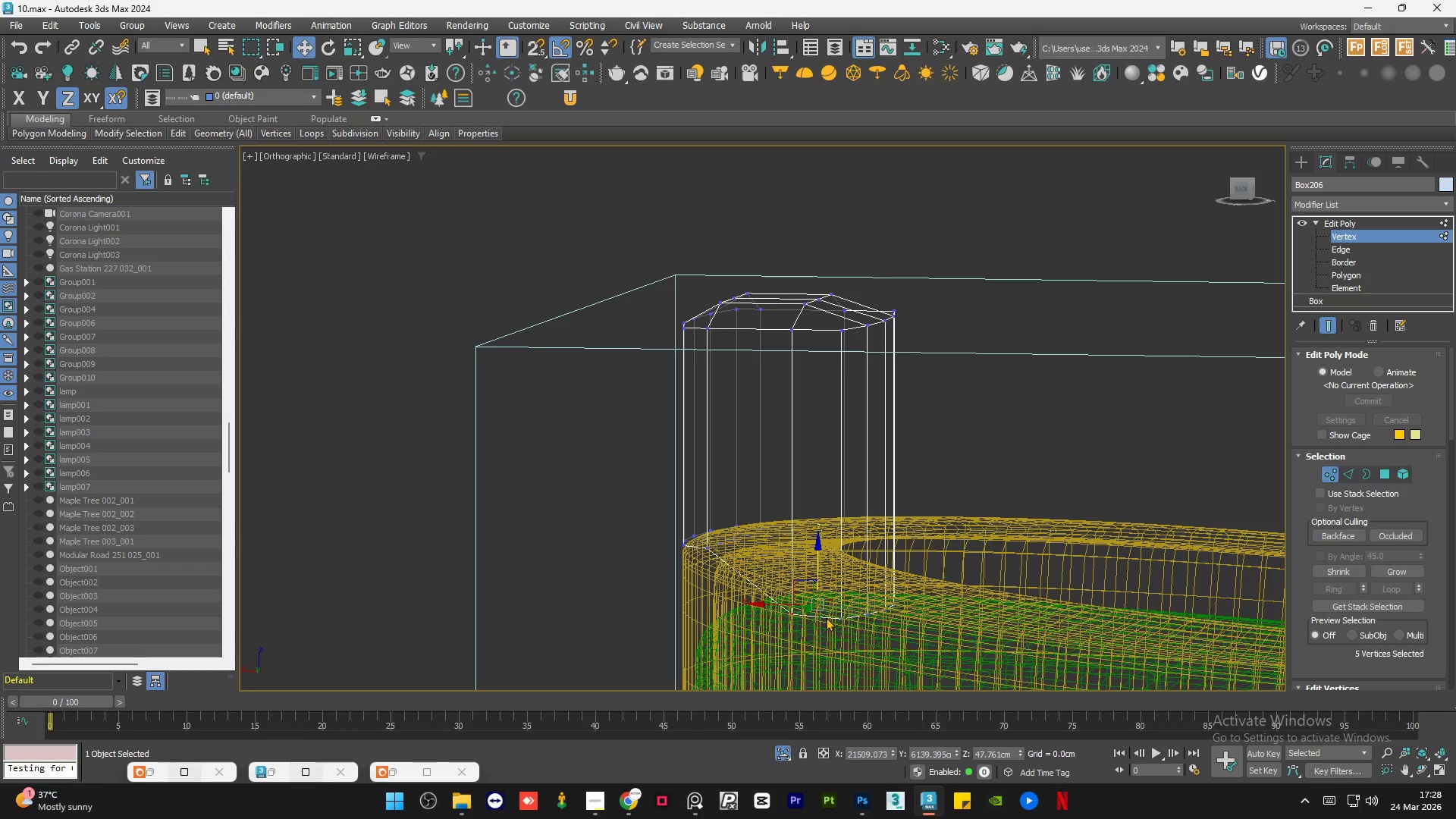 
key(F3)
 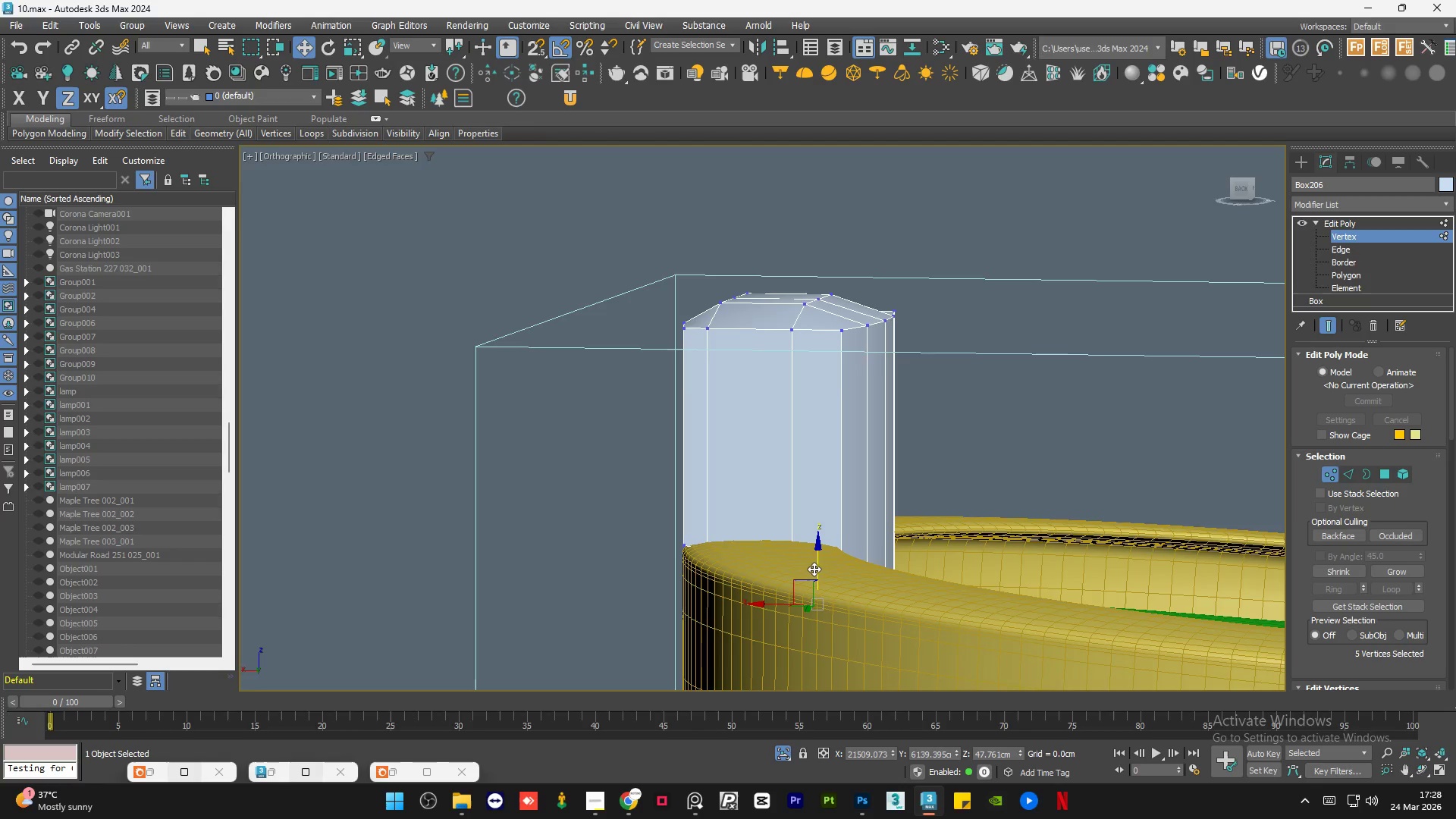 
hold_key(key=AltLeft, duration=1.5)
 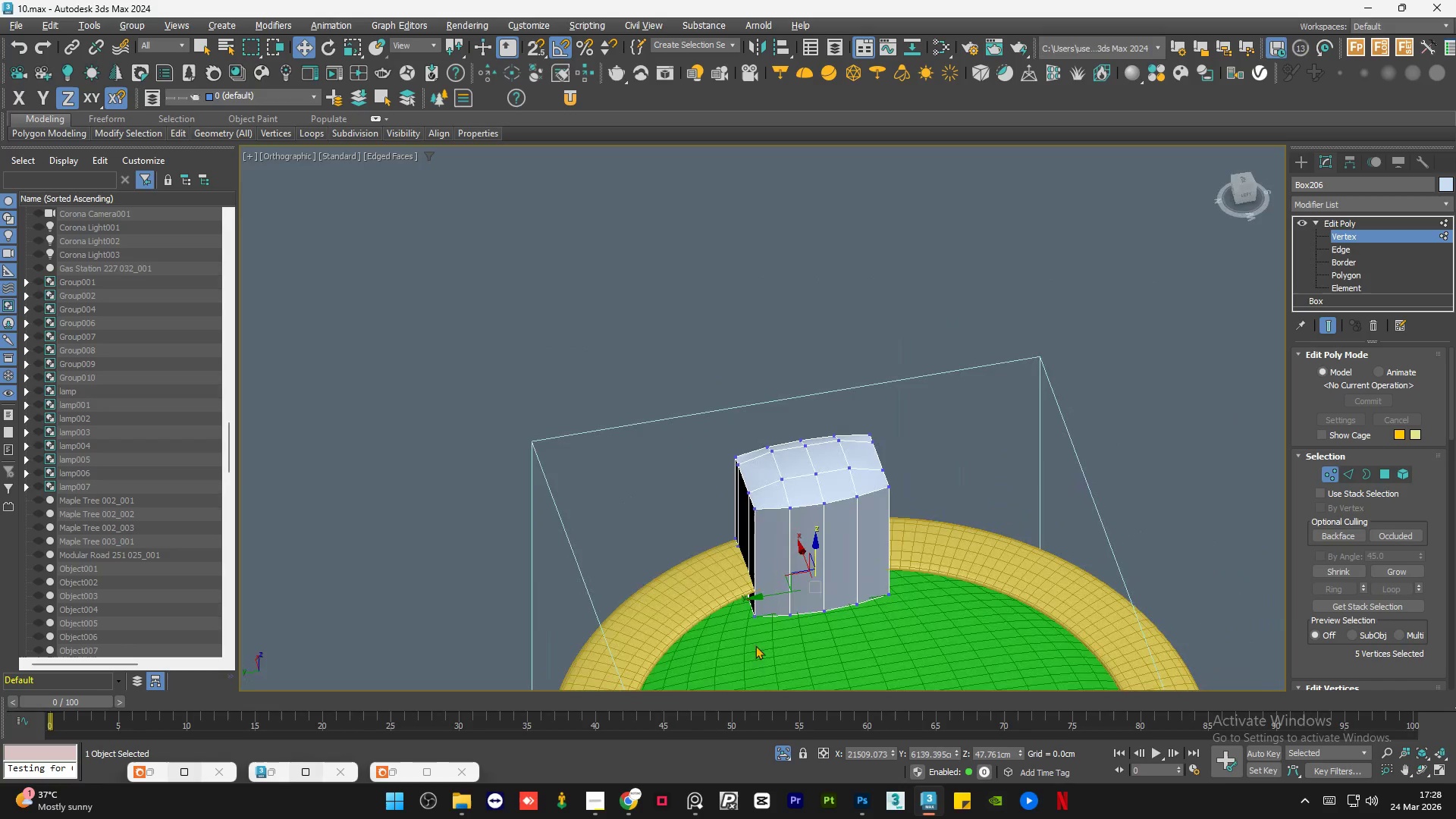 
scroll: coordinate [813, 570], scroll_direction: down, amount: 2.0
 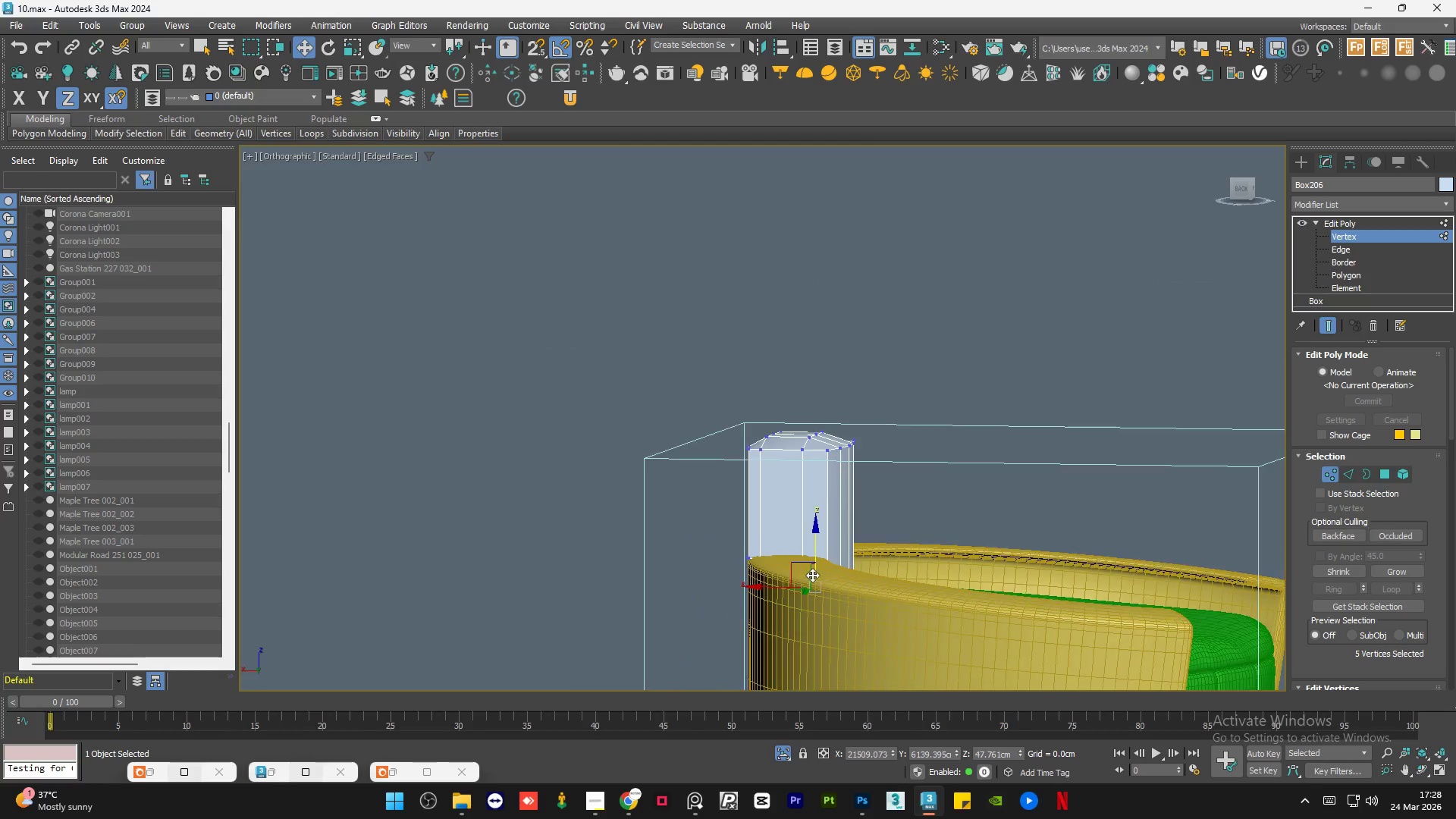 
hold_key(key=AltLeft, duration=0.42)
 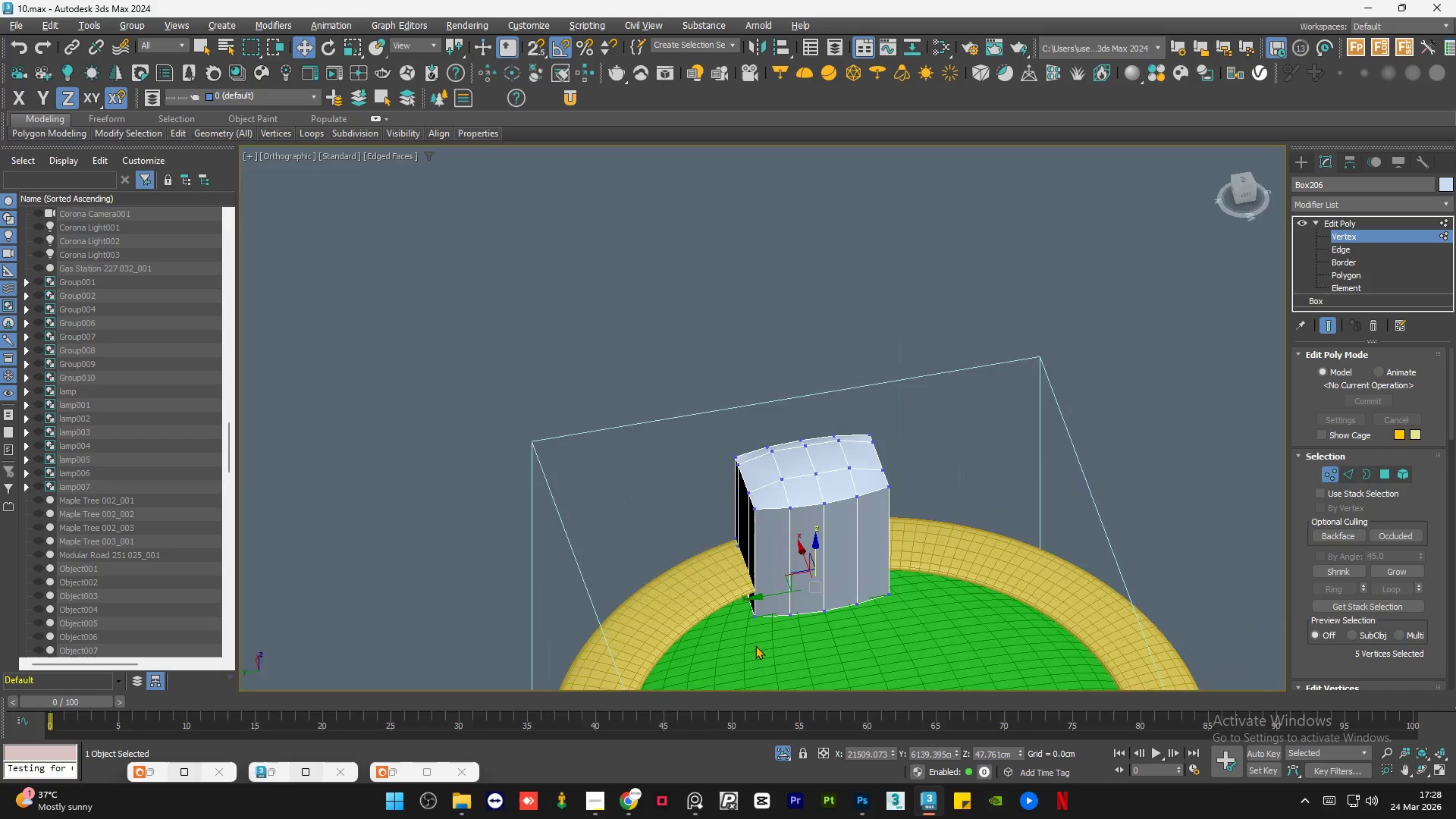 
hold_key(key=AltLeft, duration=0.78)
 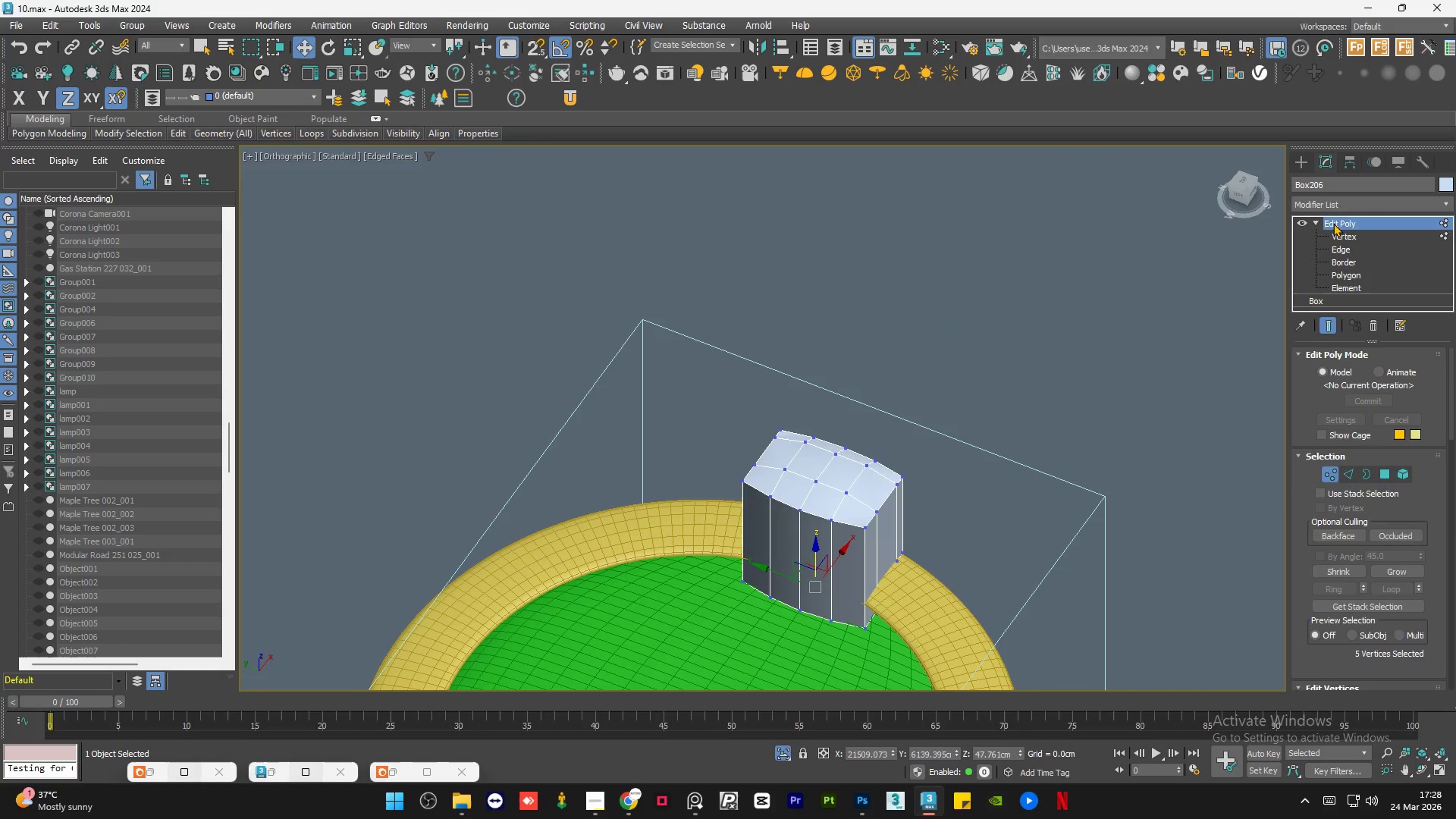 
double_click([1342, 206])
 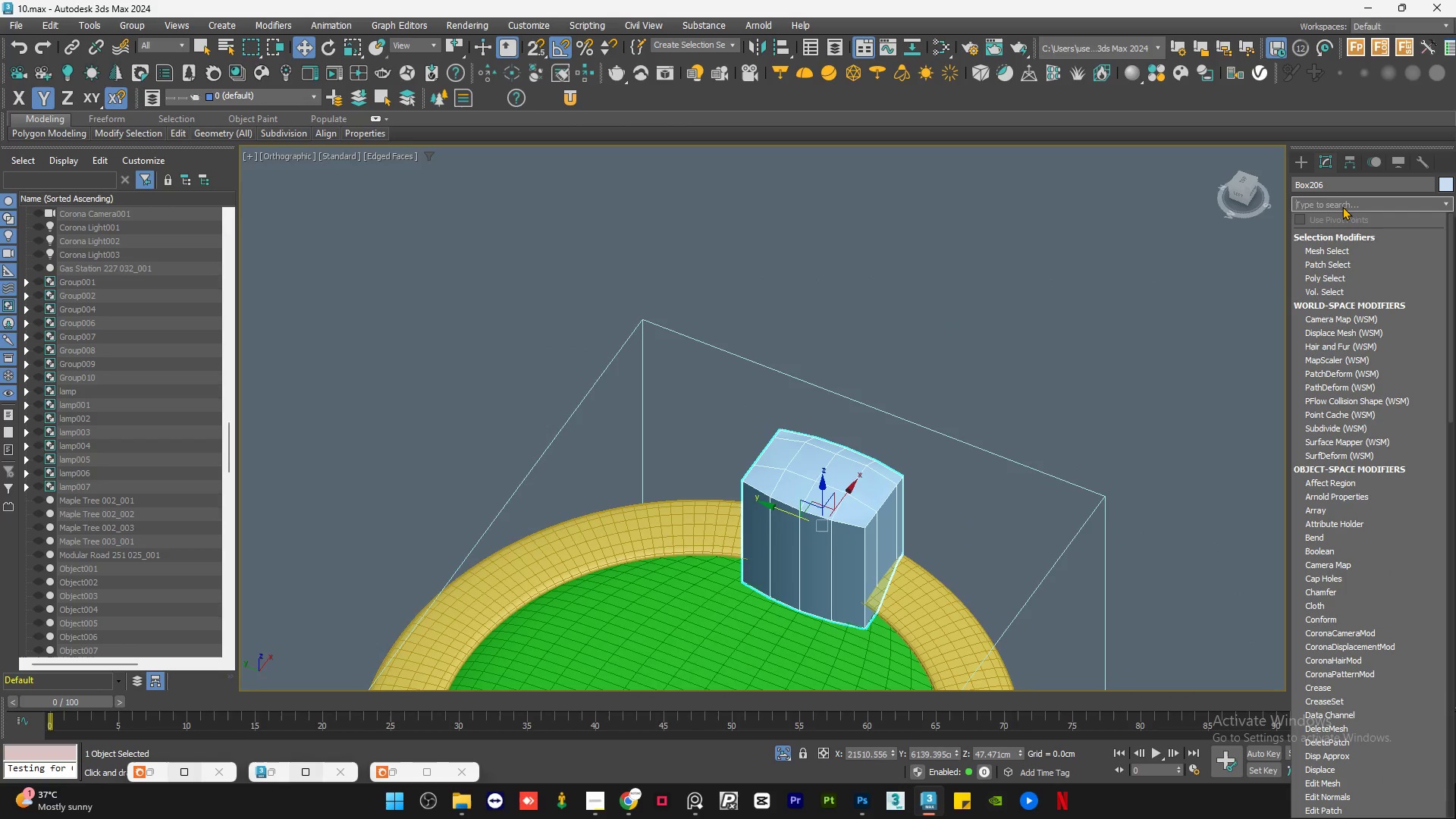 
key(T)
 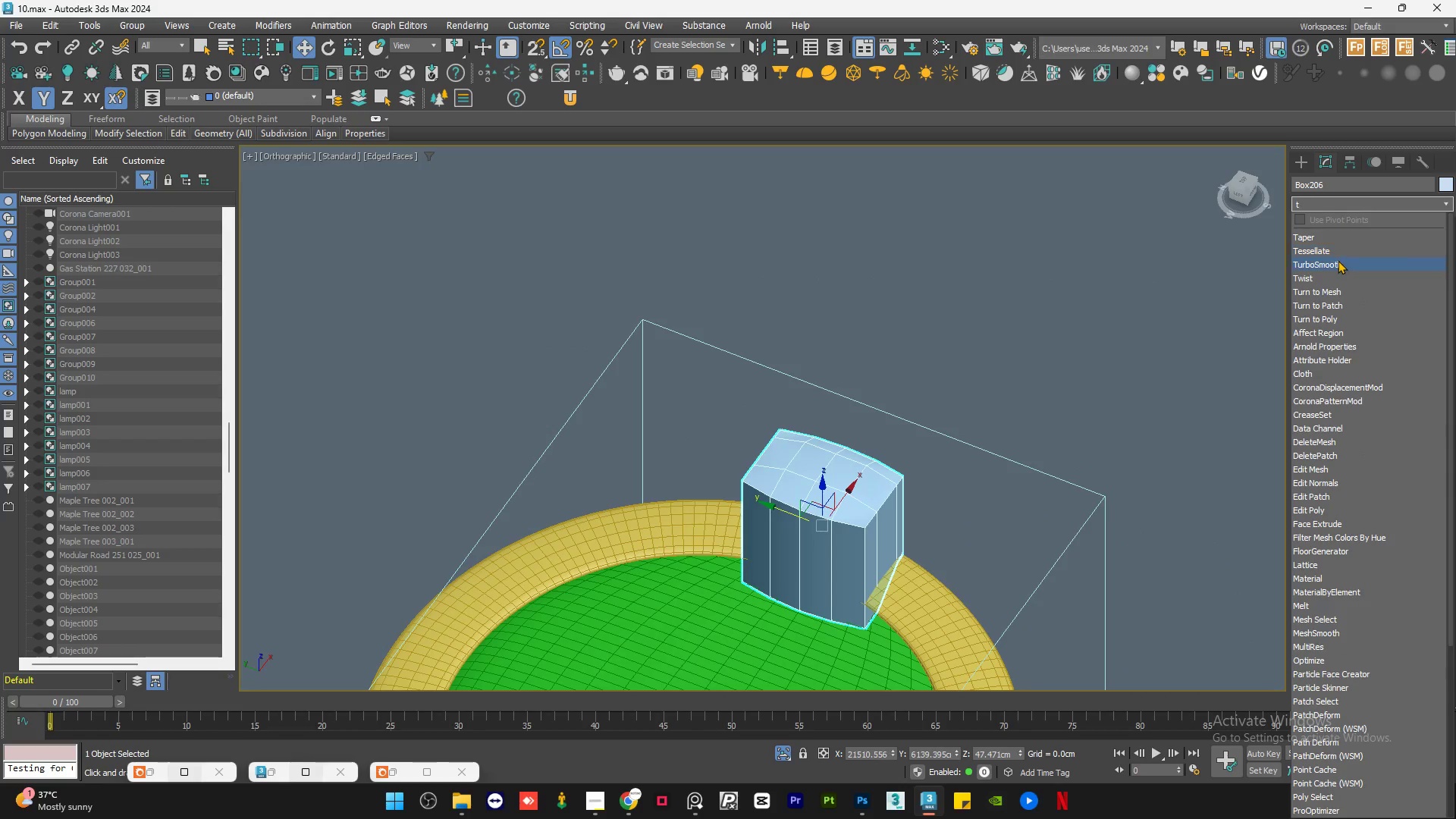 
left_click([1338, 261])
 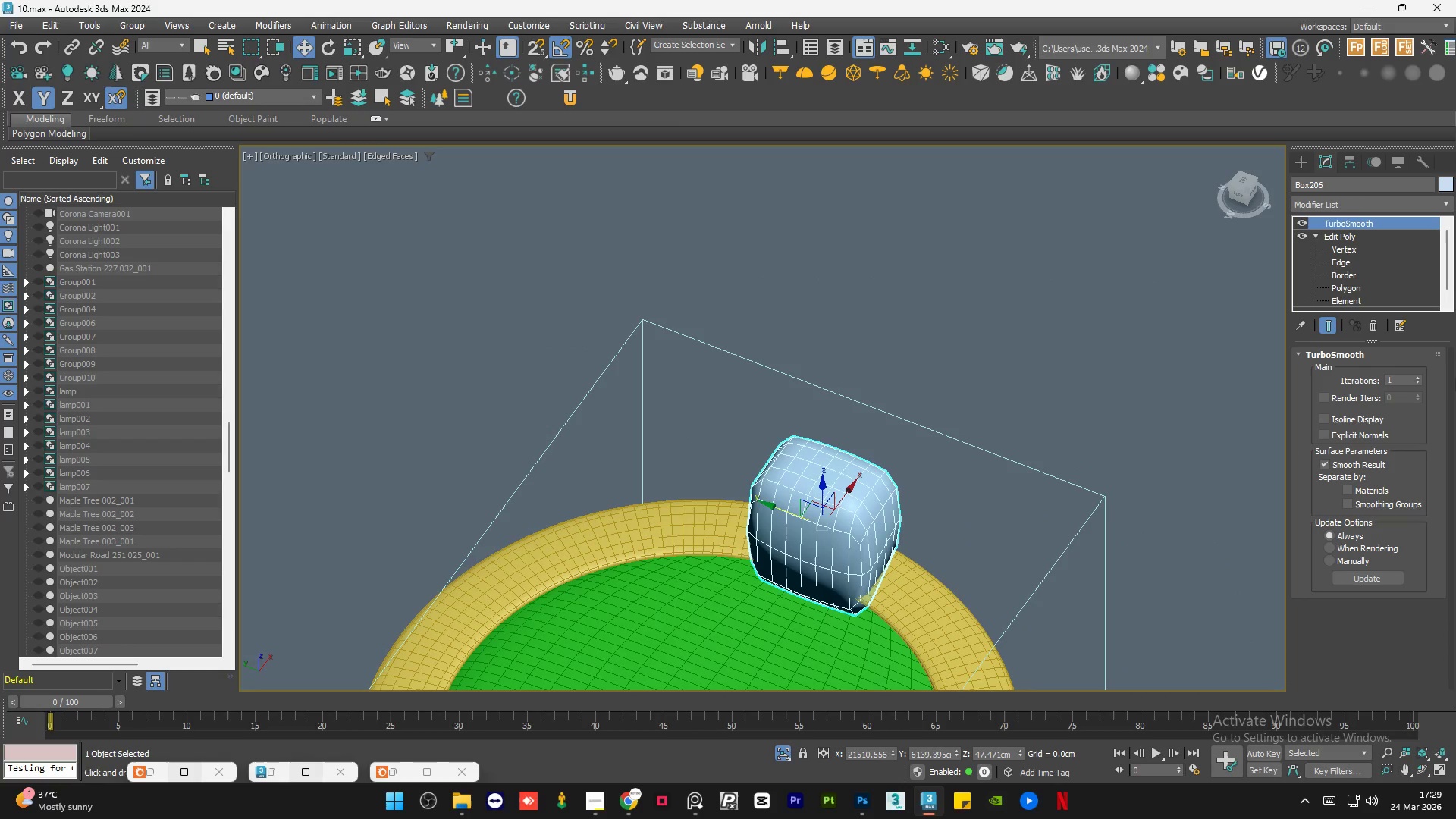 
left_click([1417, 375])
 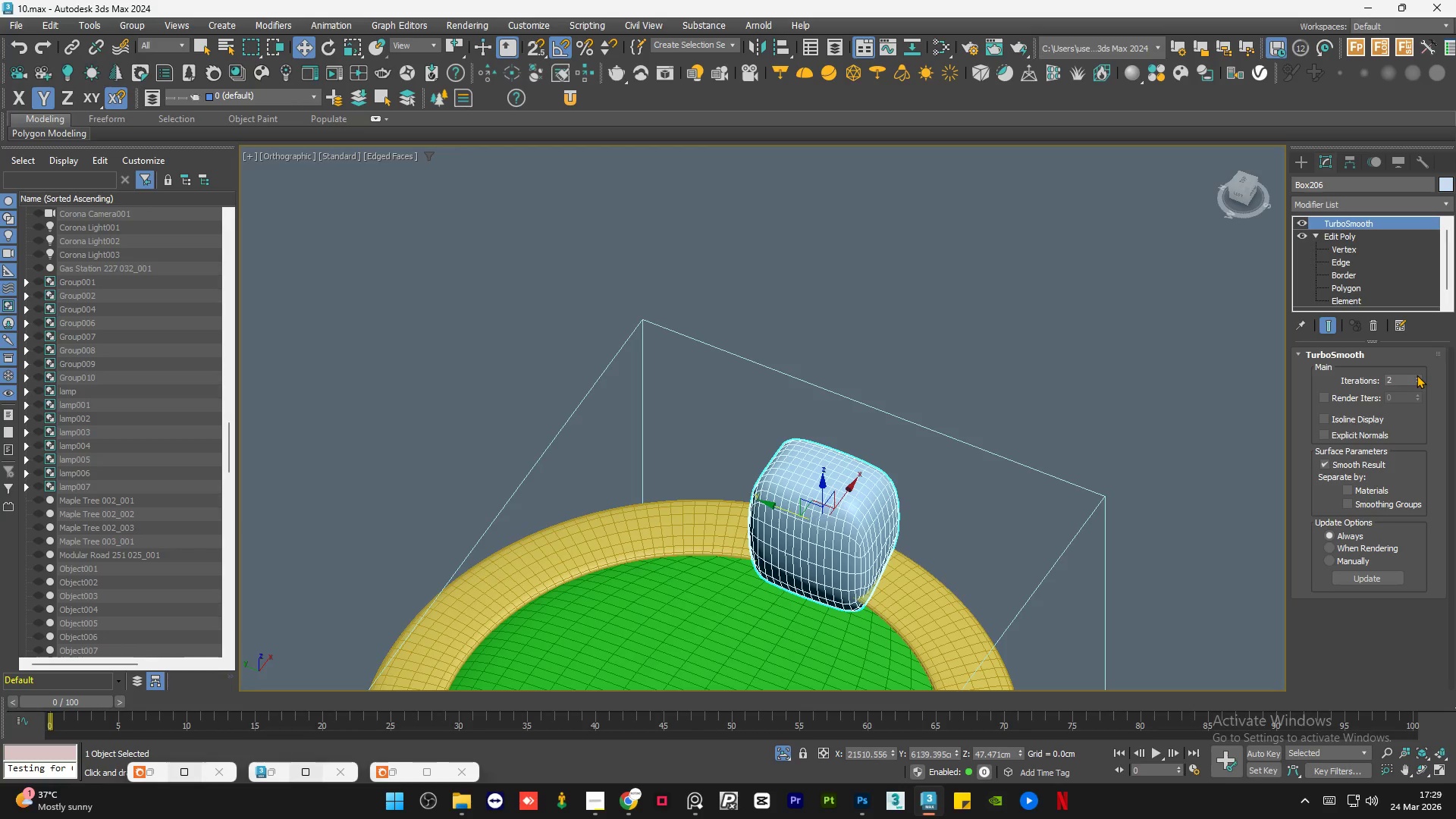 
hold_key(key=AltLeft, duration=0.77)
 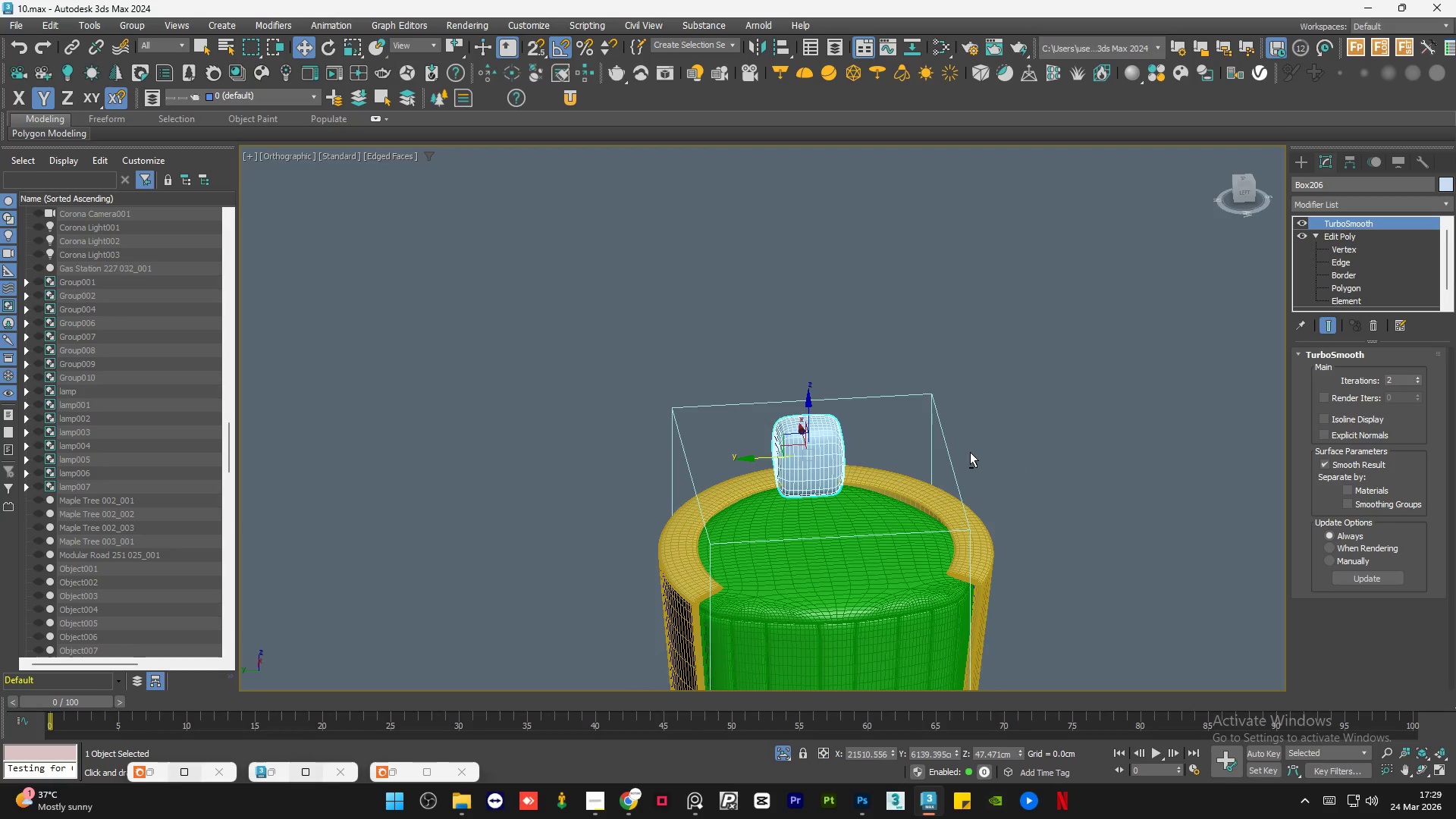 
scroll: coordinate [786, 384], scroll_direction: down, amount: 2.0
 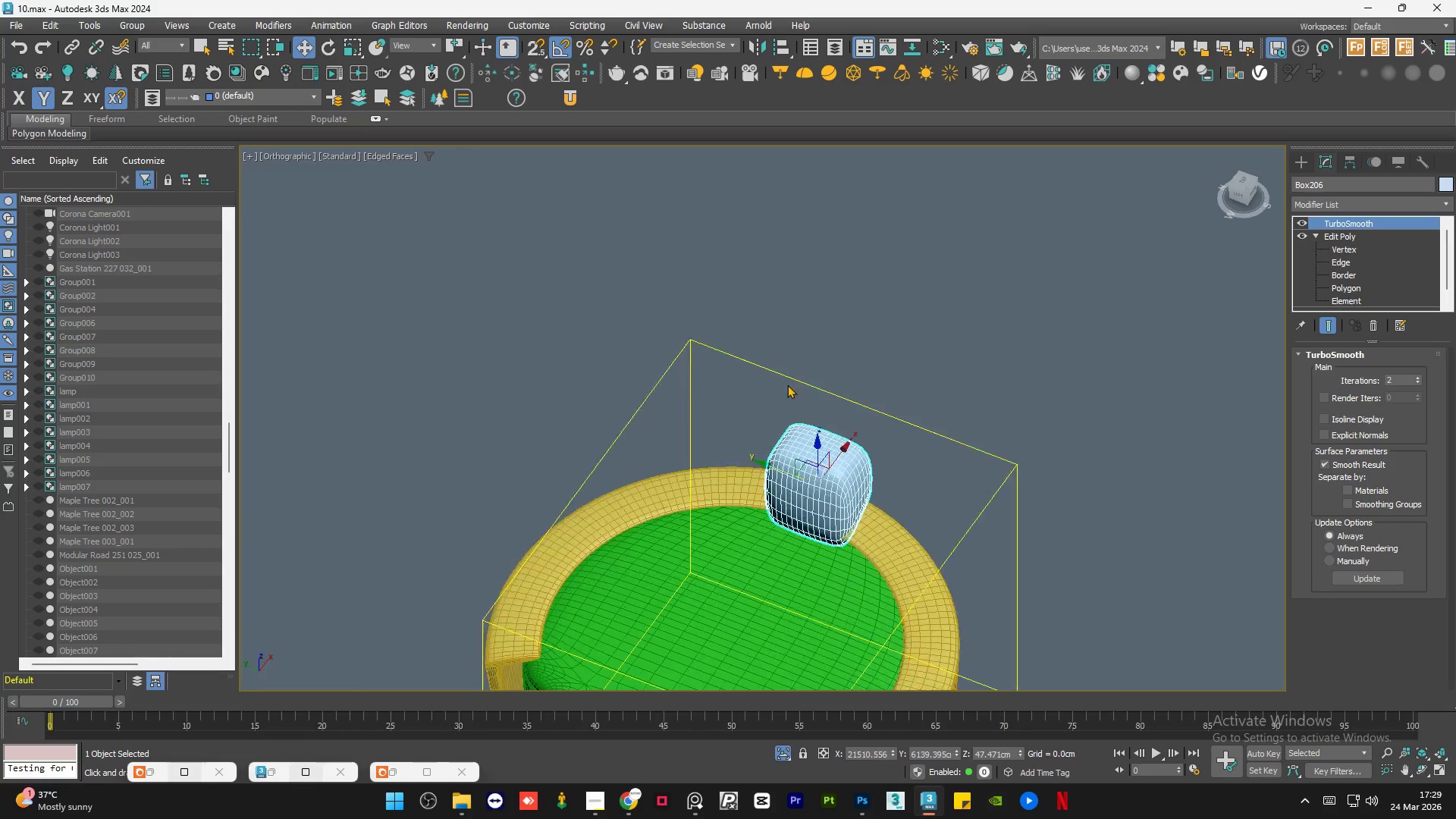 
key(Alt+AltLeft)
 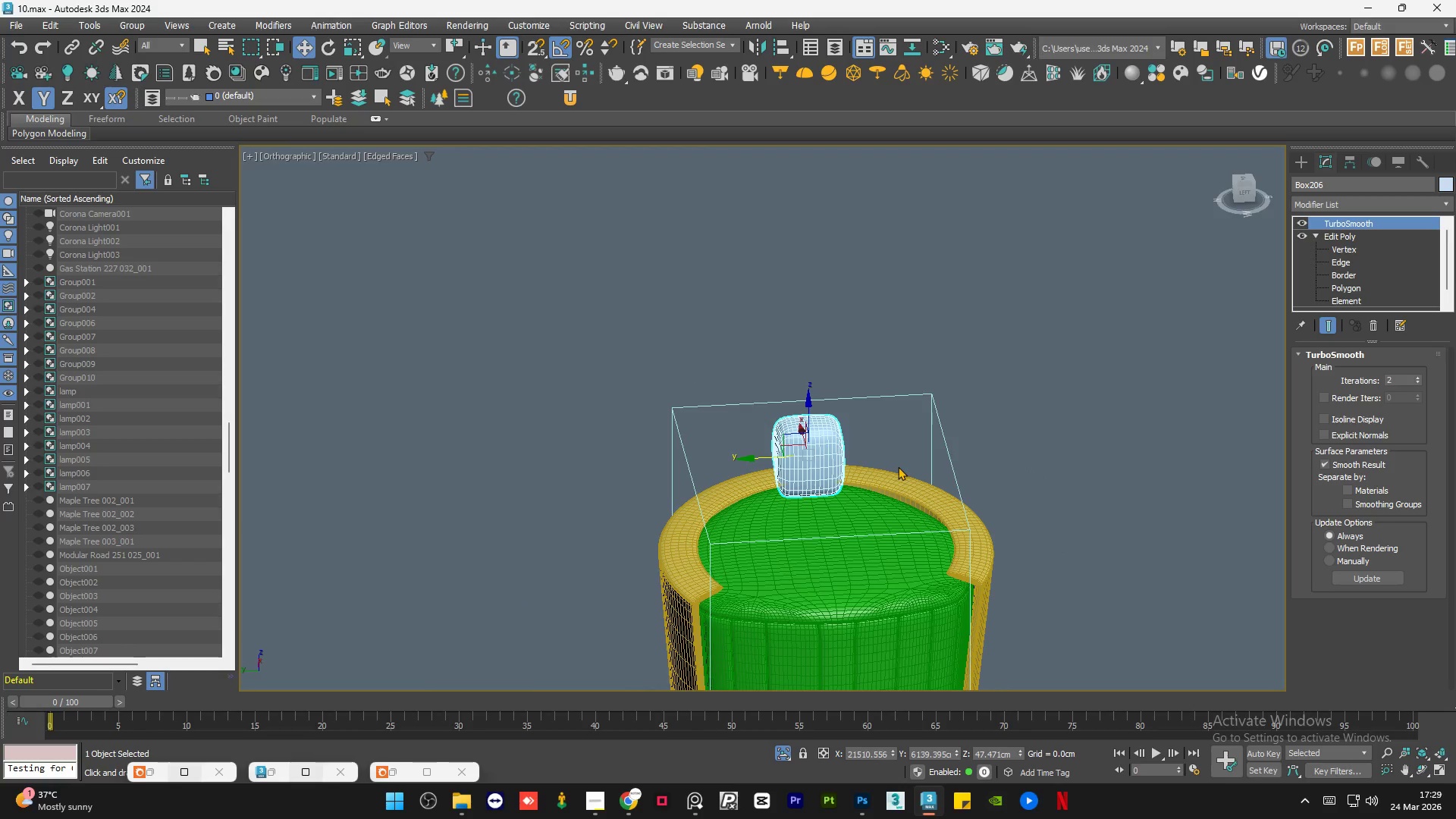 
hold_key(key=AltLeft, duration=0.81)
 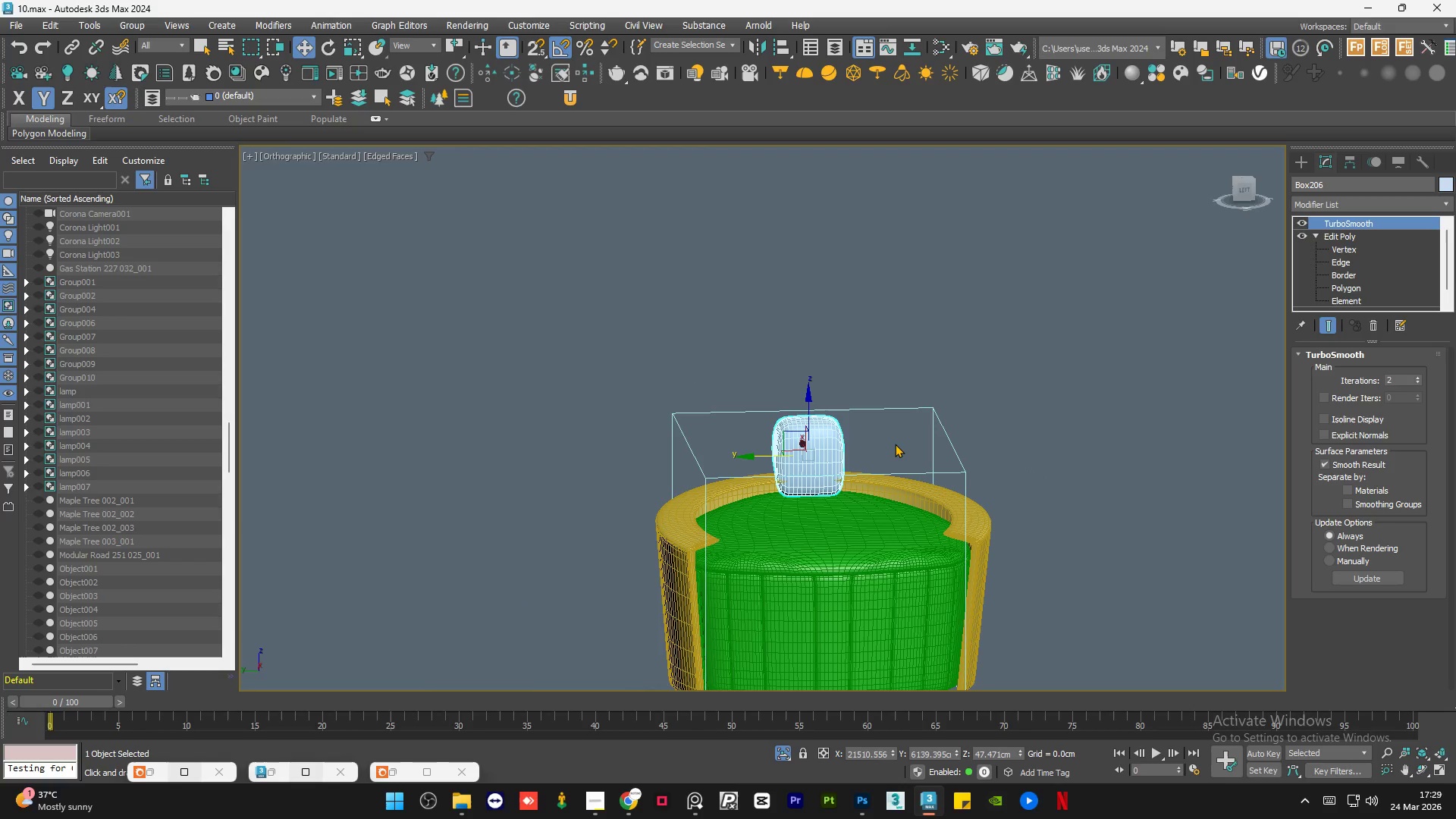 
hold_key(key=AltLeft, duration=1.31)
 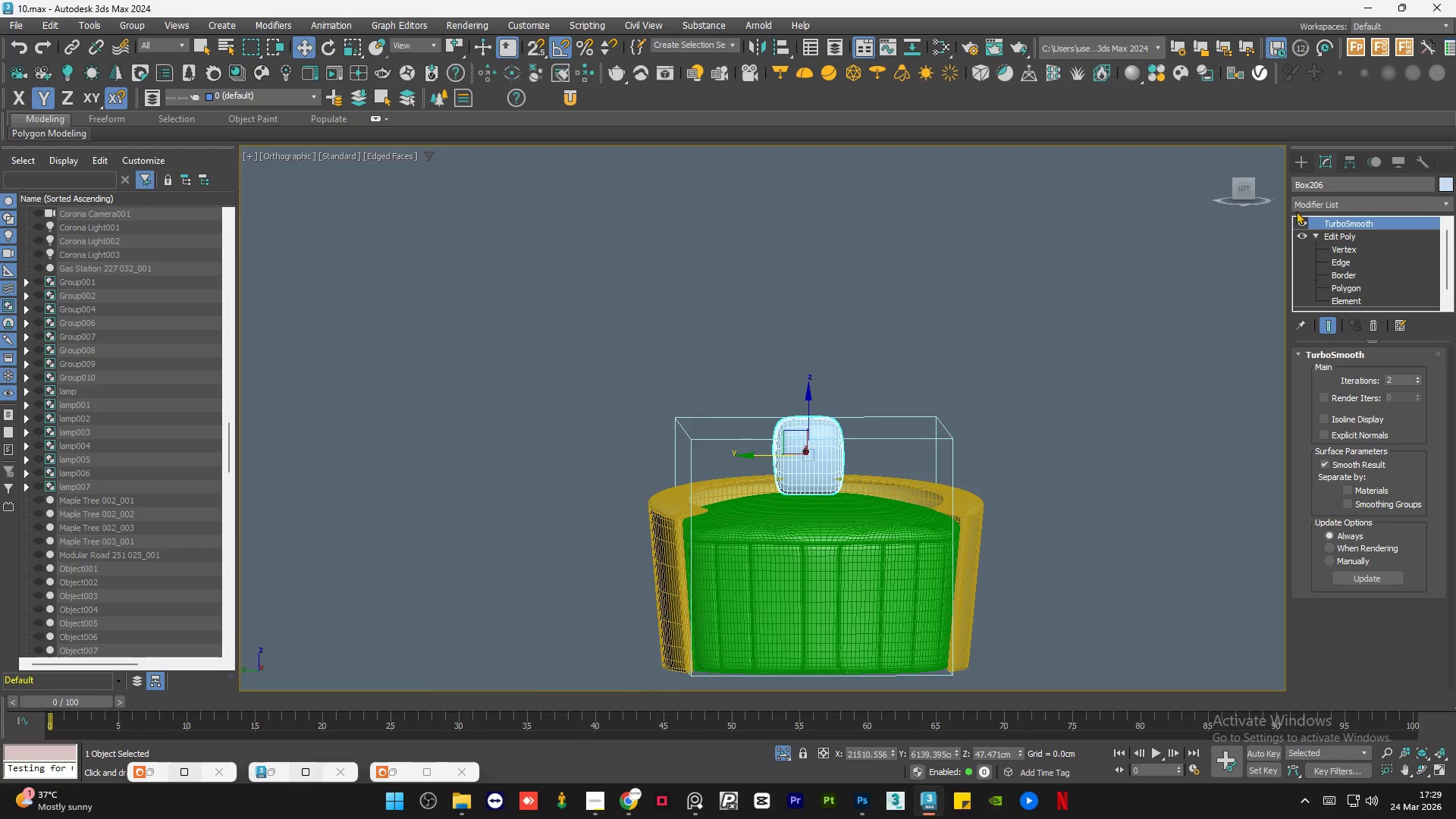 
hold_key(key=AltLeft, duration=8.23)
left_click([1241, 189])
 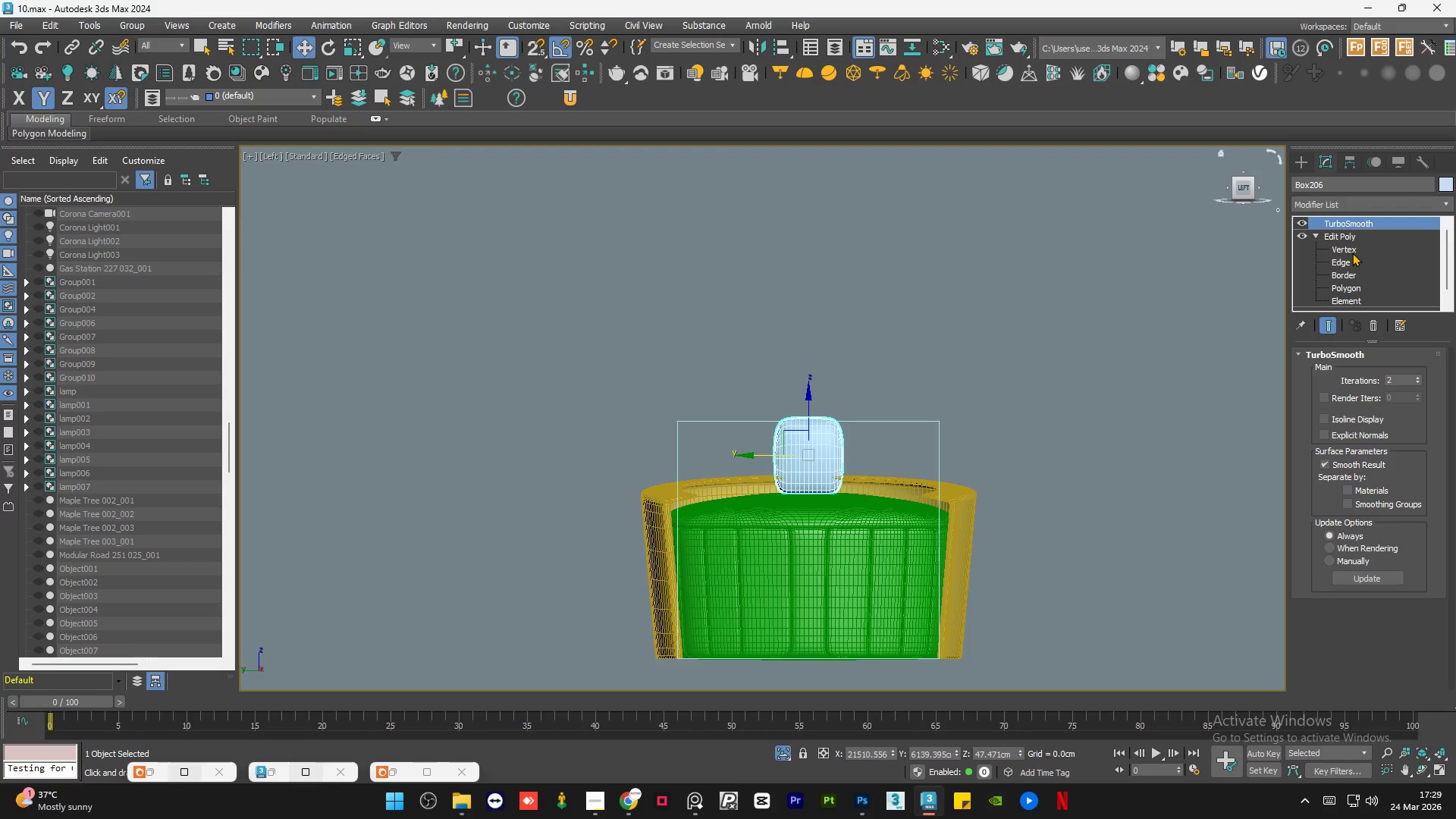 
left_click([1357, 237])
 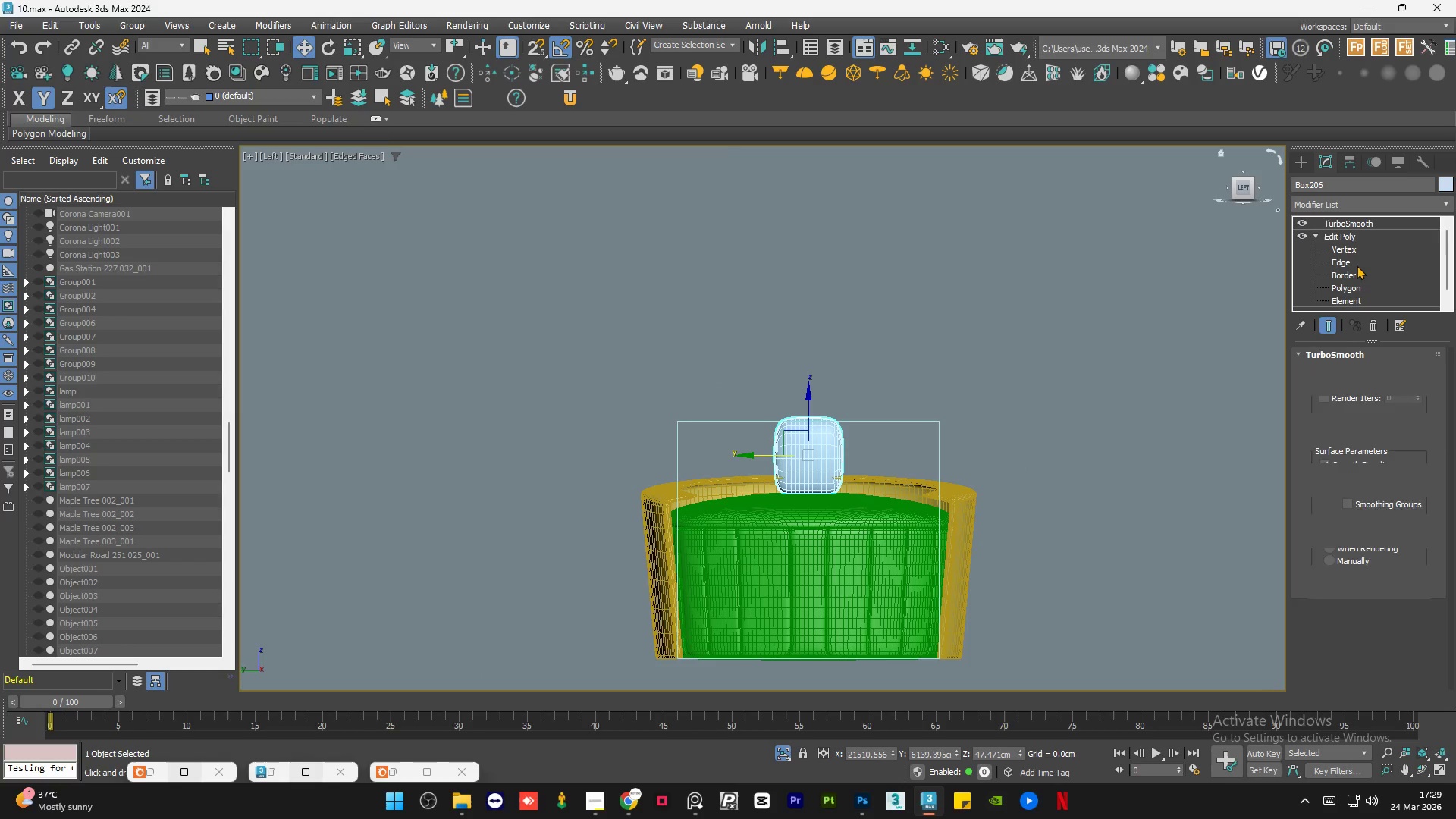 
left_click([1357, 265])
 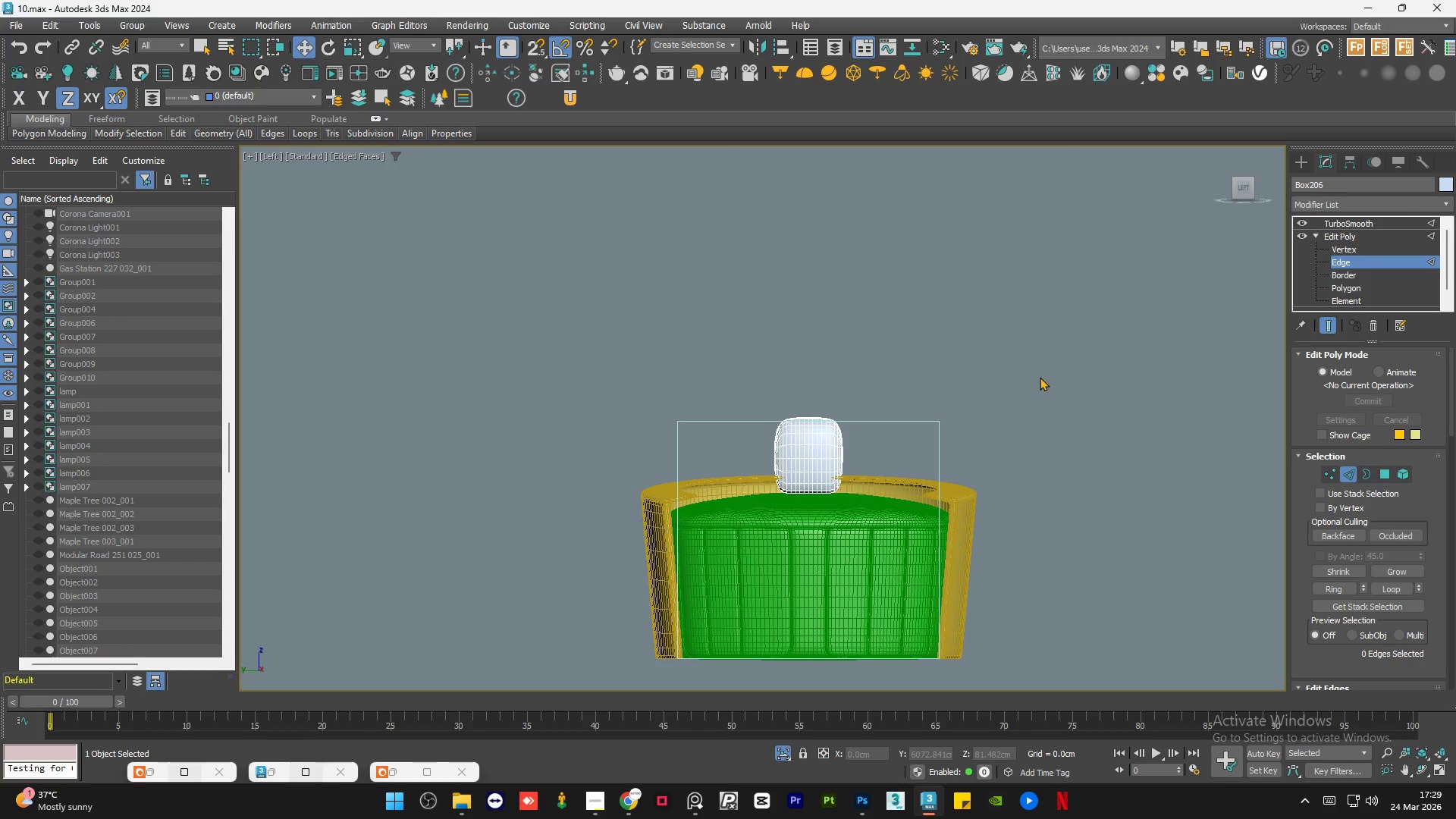 
key(F4)
 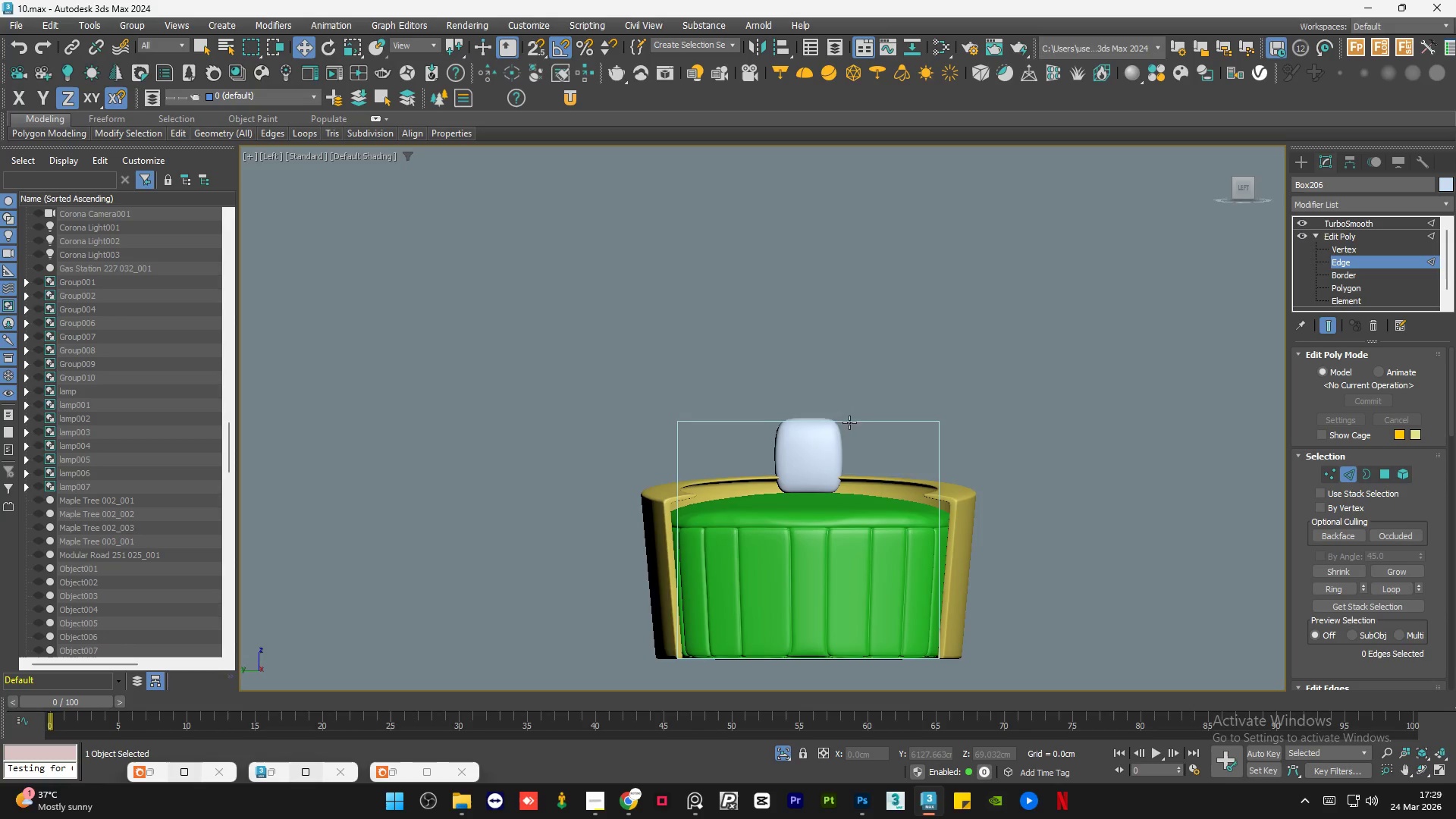 
scroll: coordinate [843, 435], scroll_direction: up, amount: 3.0
 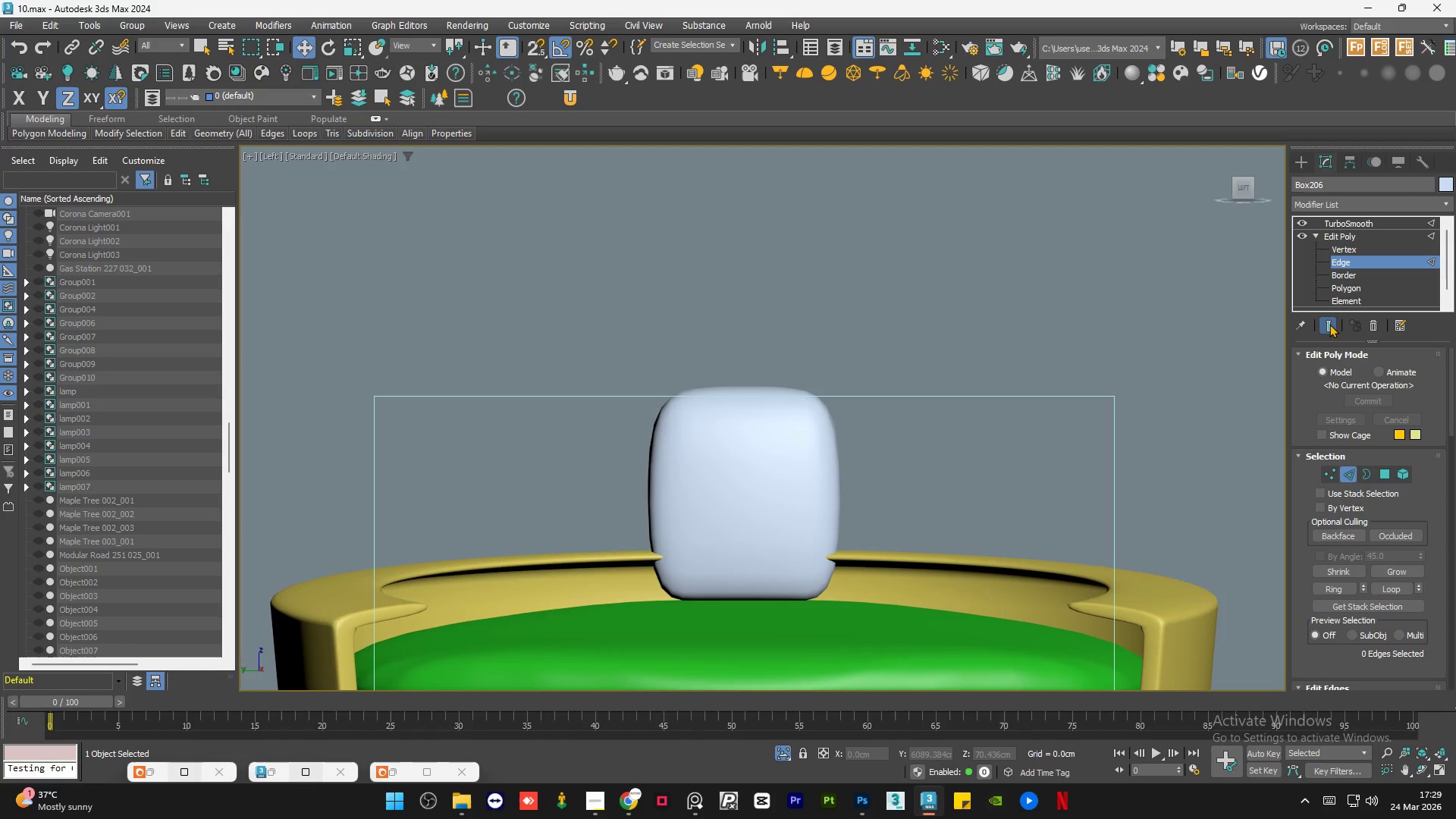 
left_click([1330, 324])
 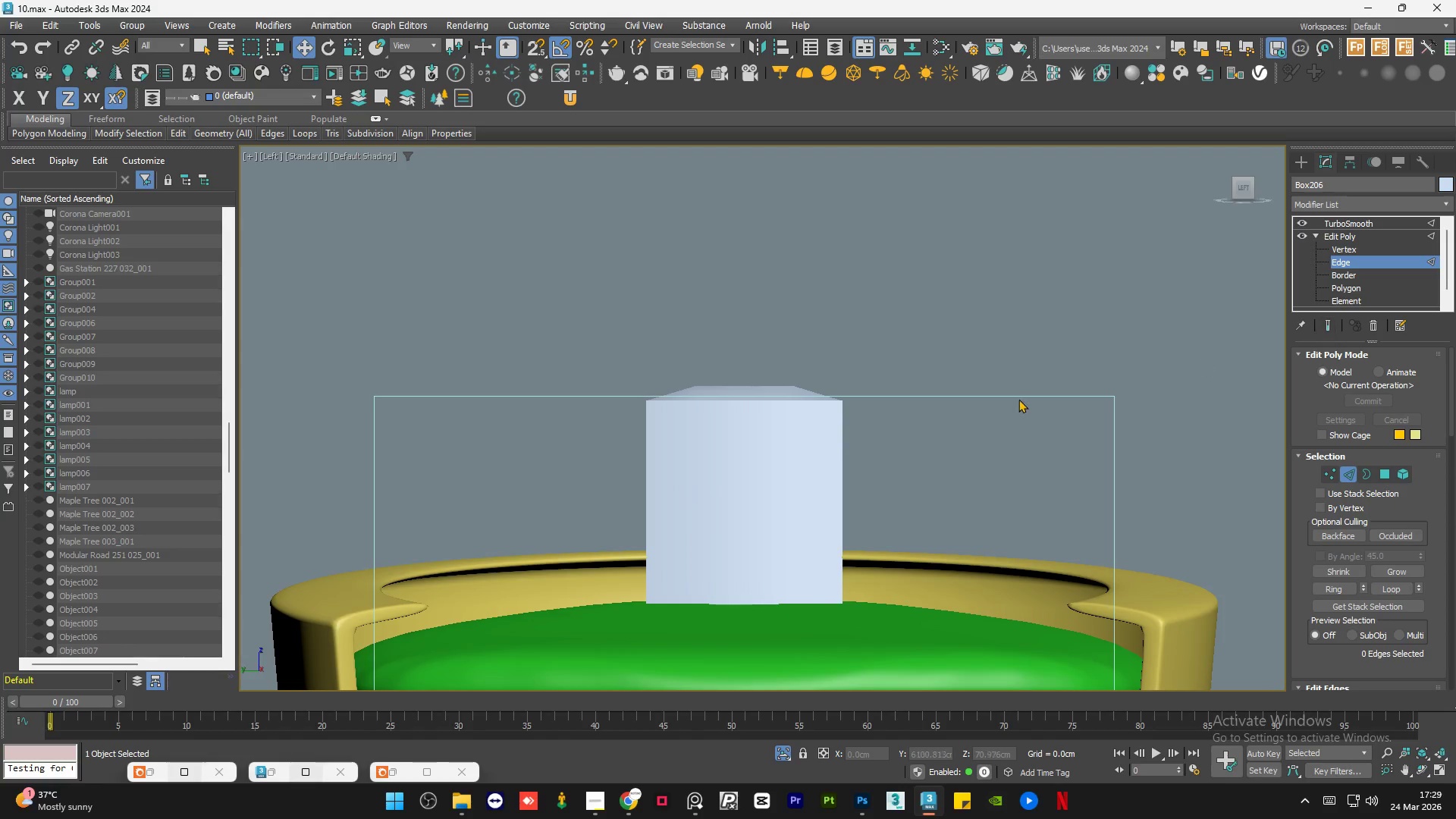 
key(F4)
 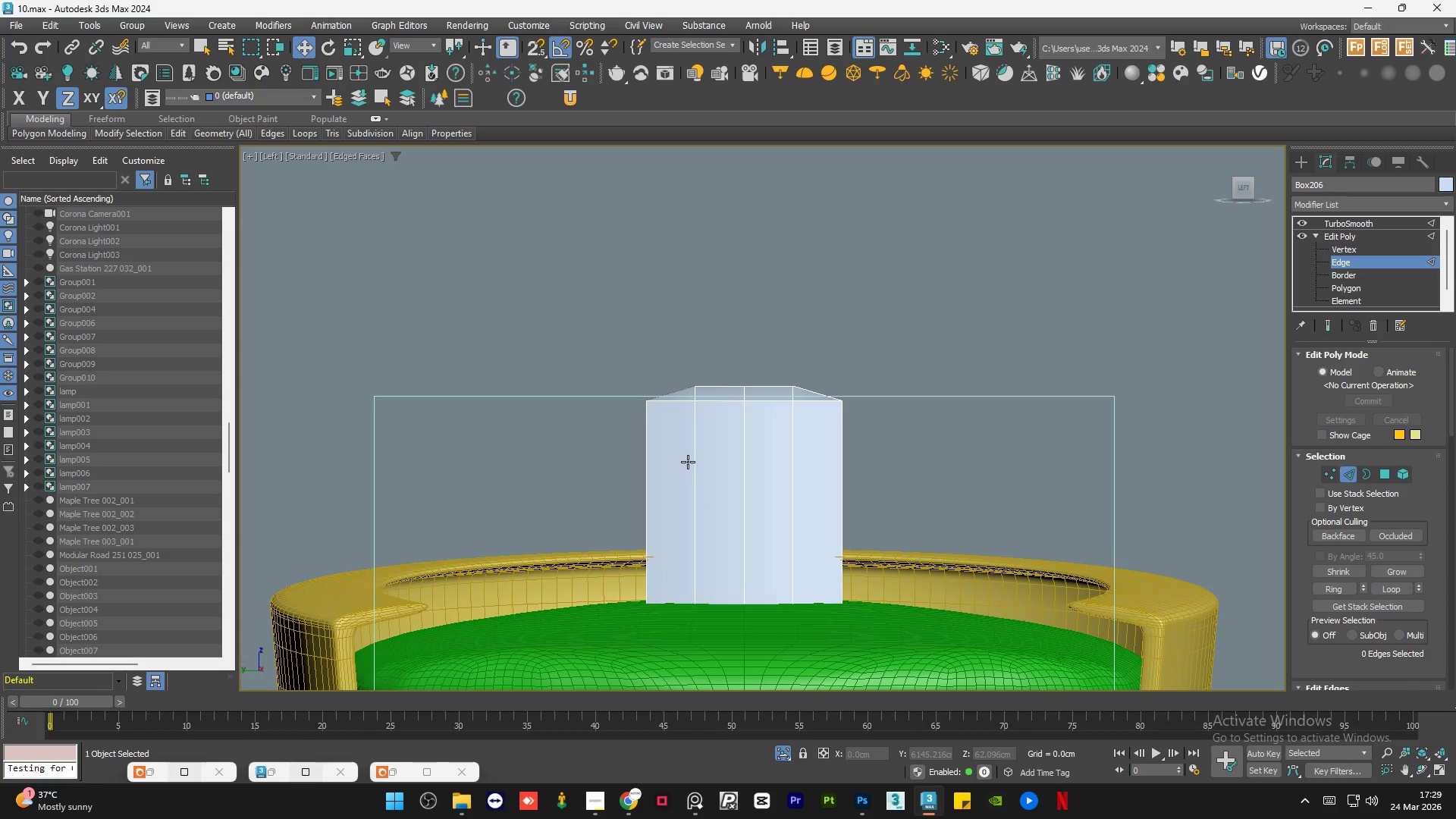 
hold_key(key=AltLeft, duration=1.28)
 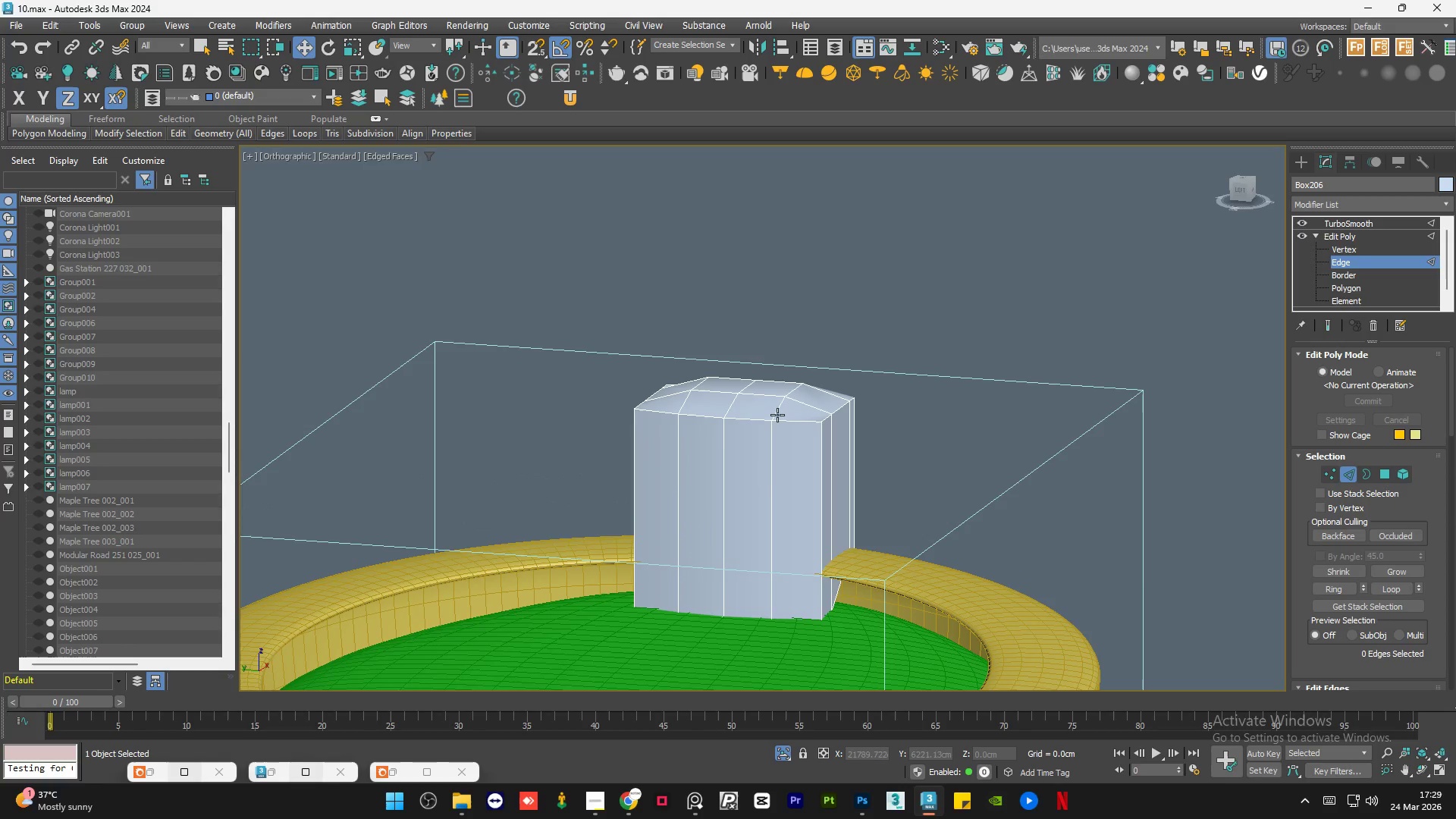 
double_click([792, 421])
 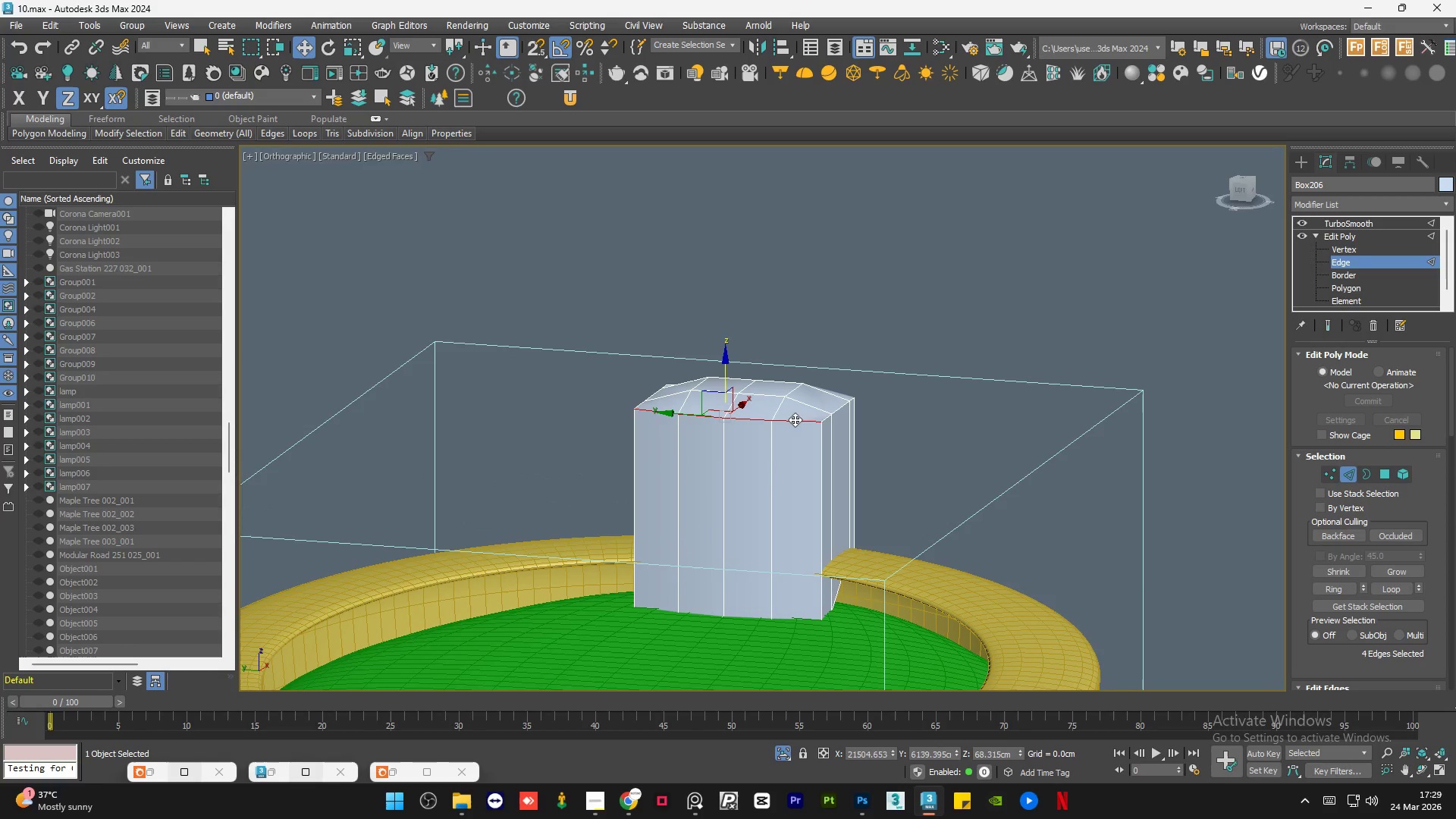 
hold_key(key=ControlLeft, duration=0.81)
left_click([827, 419])
 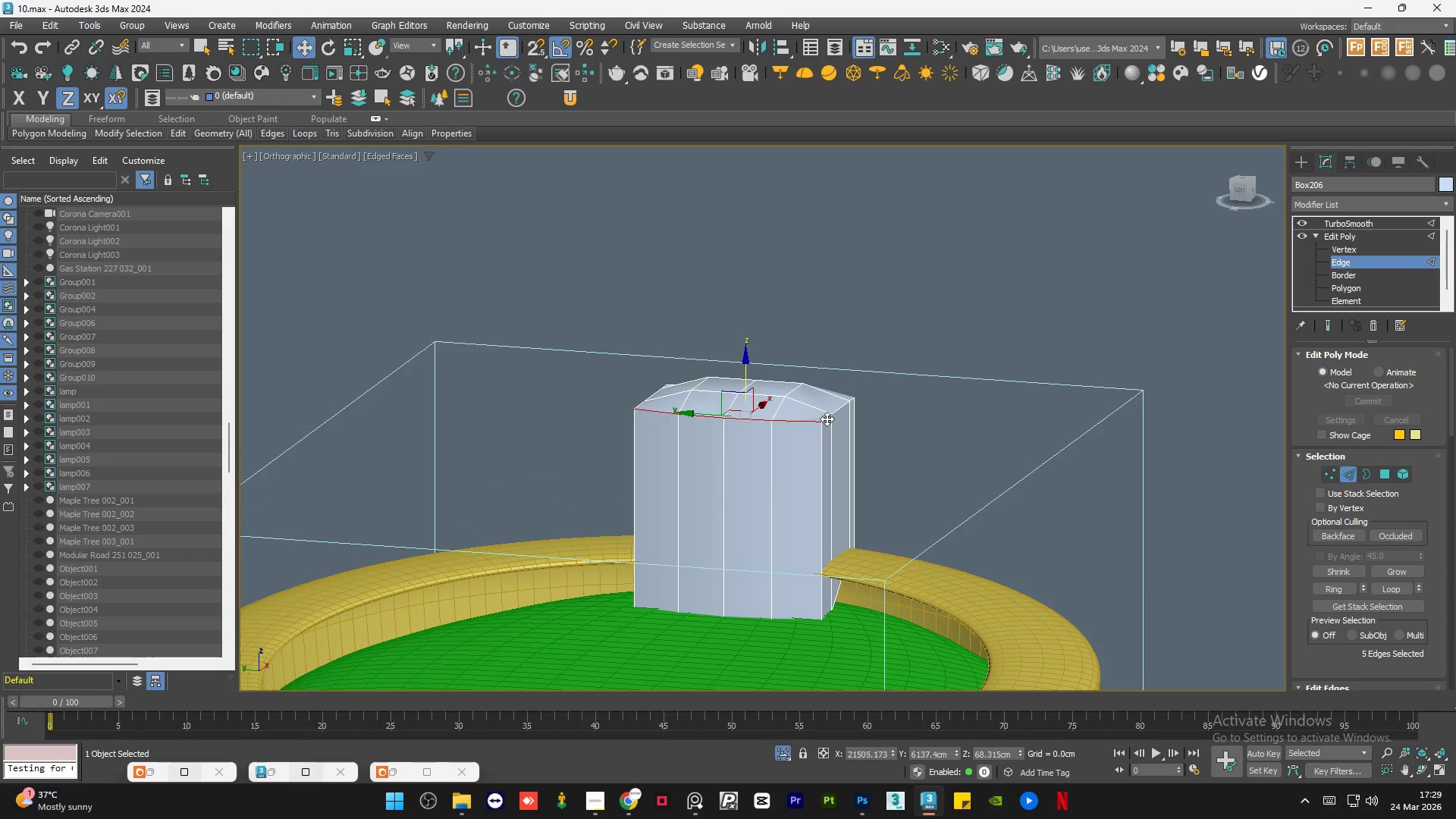 
double_click([827, 419])
 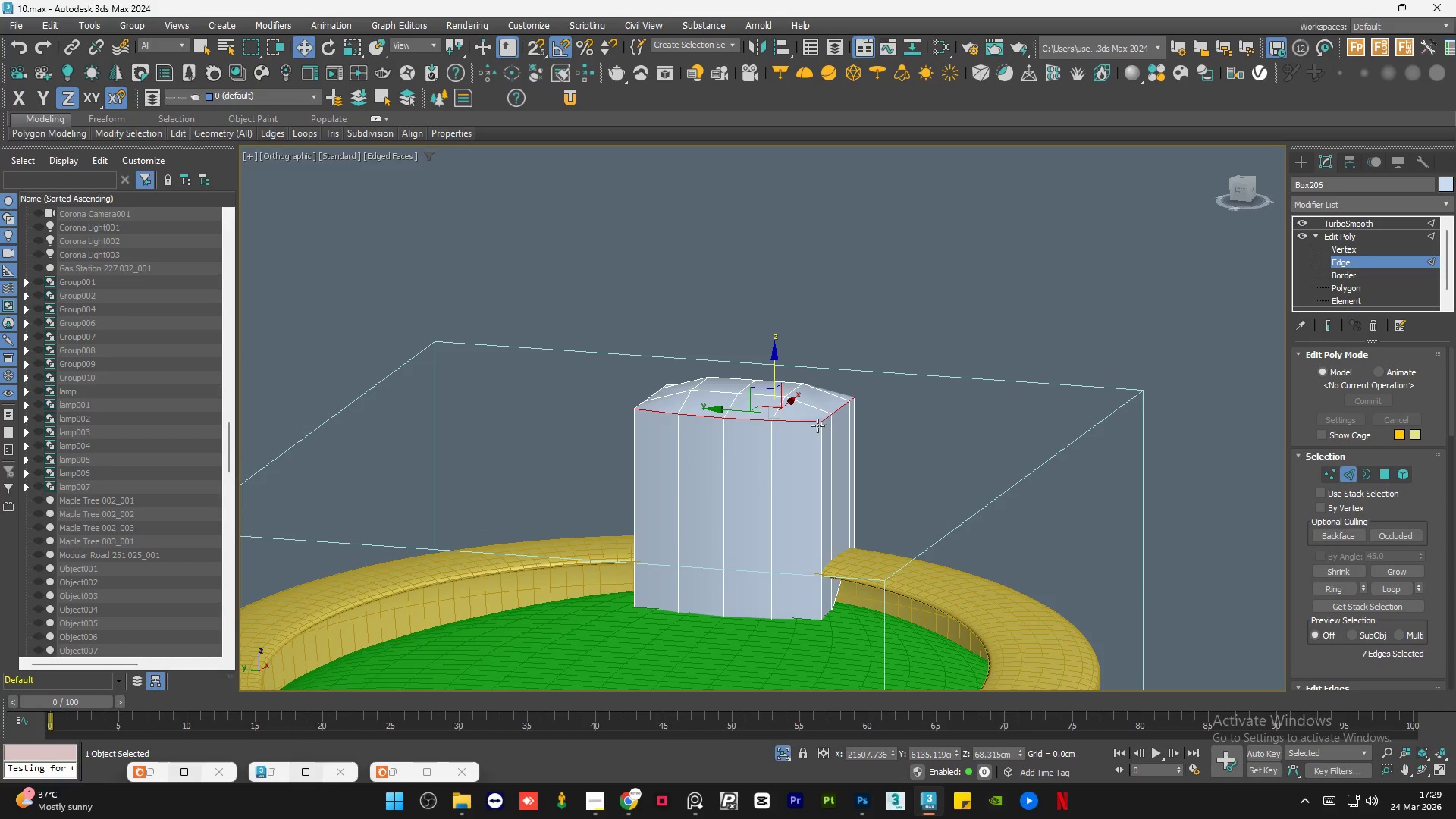 
hold_key(key=AltLeft, duration=0.77)
 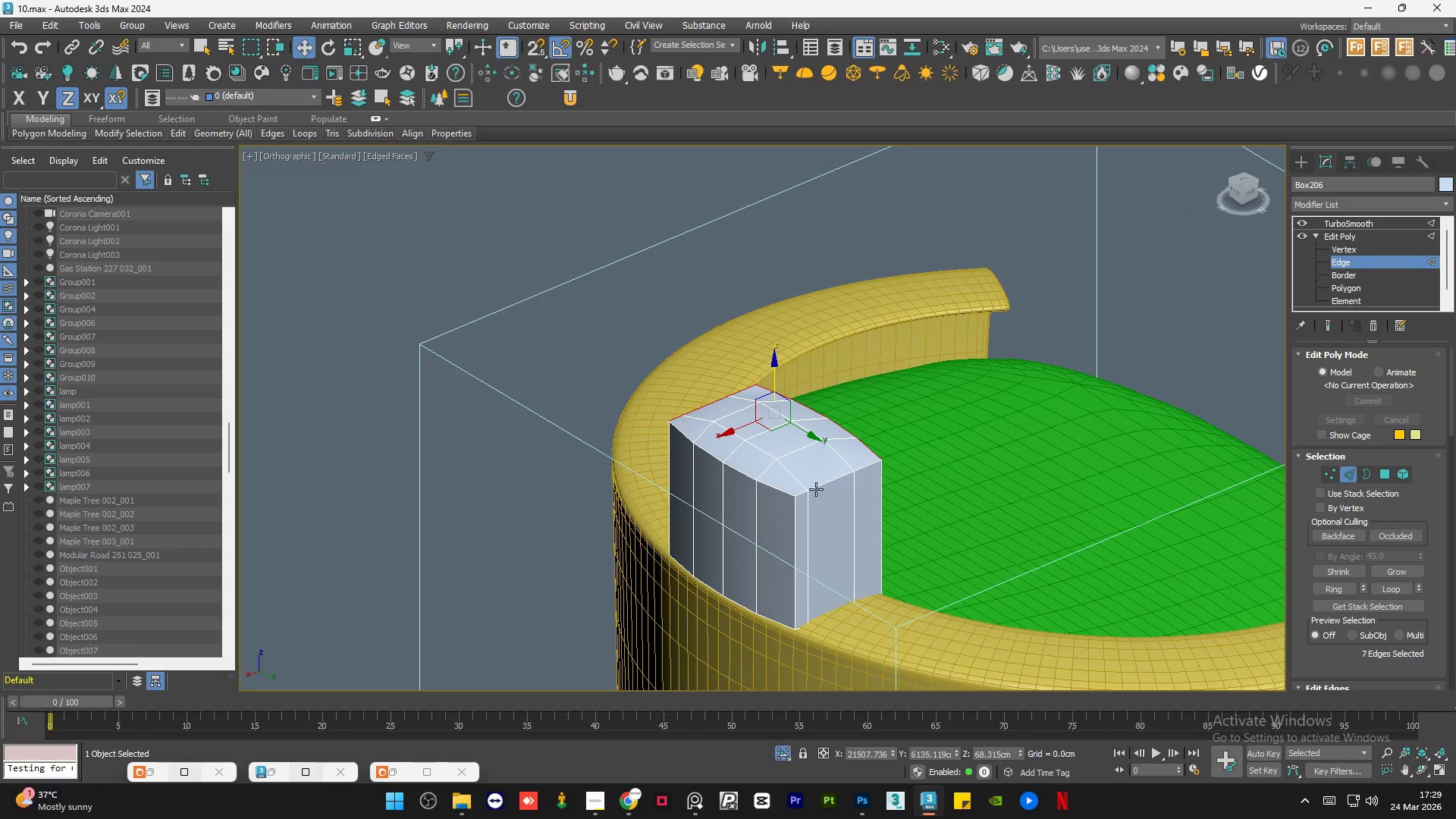 
hold_key(key=ControlLeft, duration=0.62)
left_click([815, 489])
 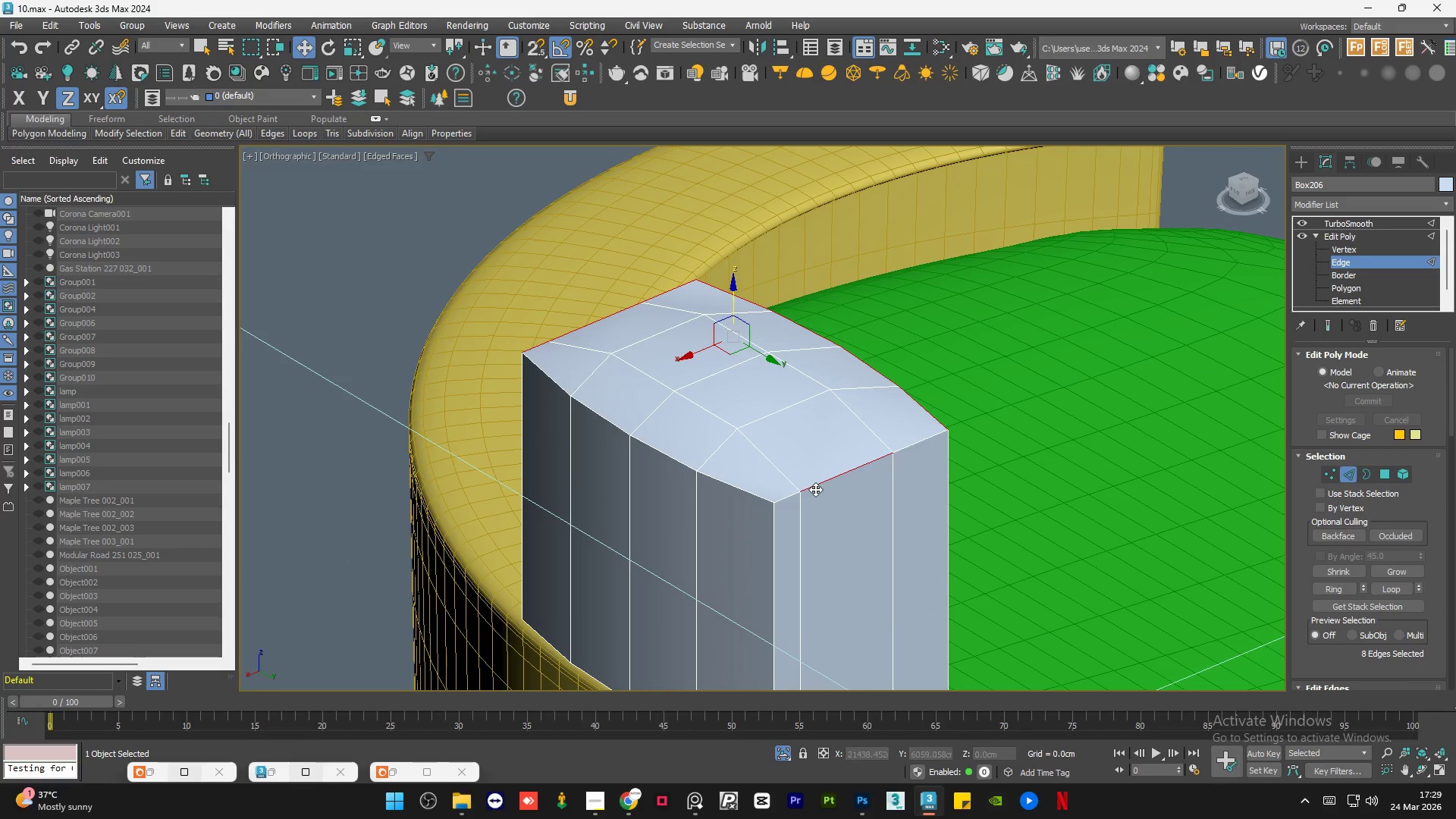 
scroll: coordinate [815, 489], scroll_direction: up, amount: 2.0
 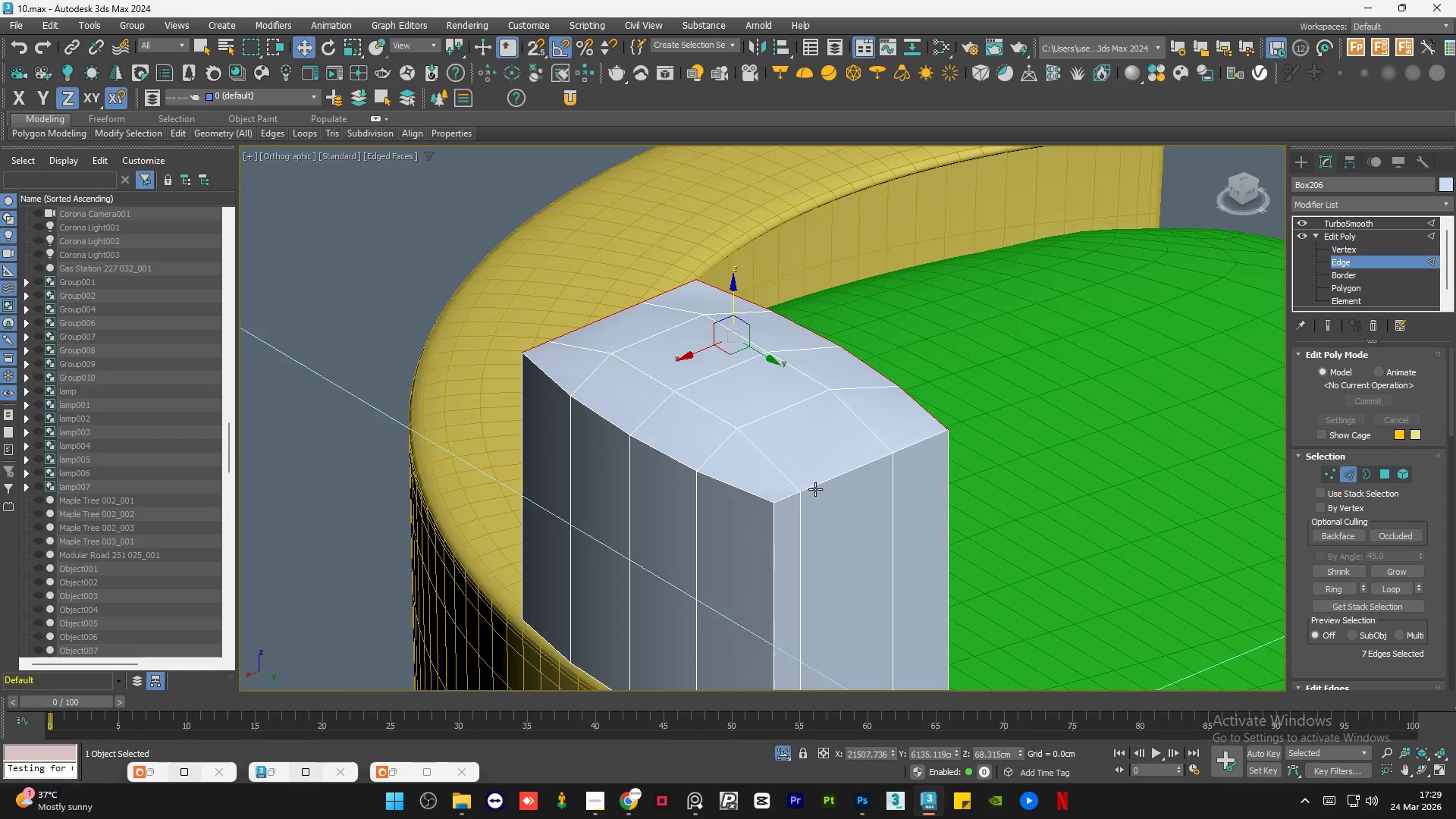 
double_click([815, 489])
 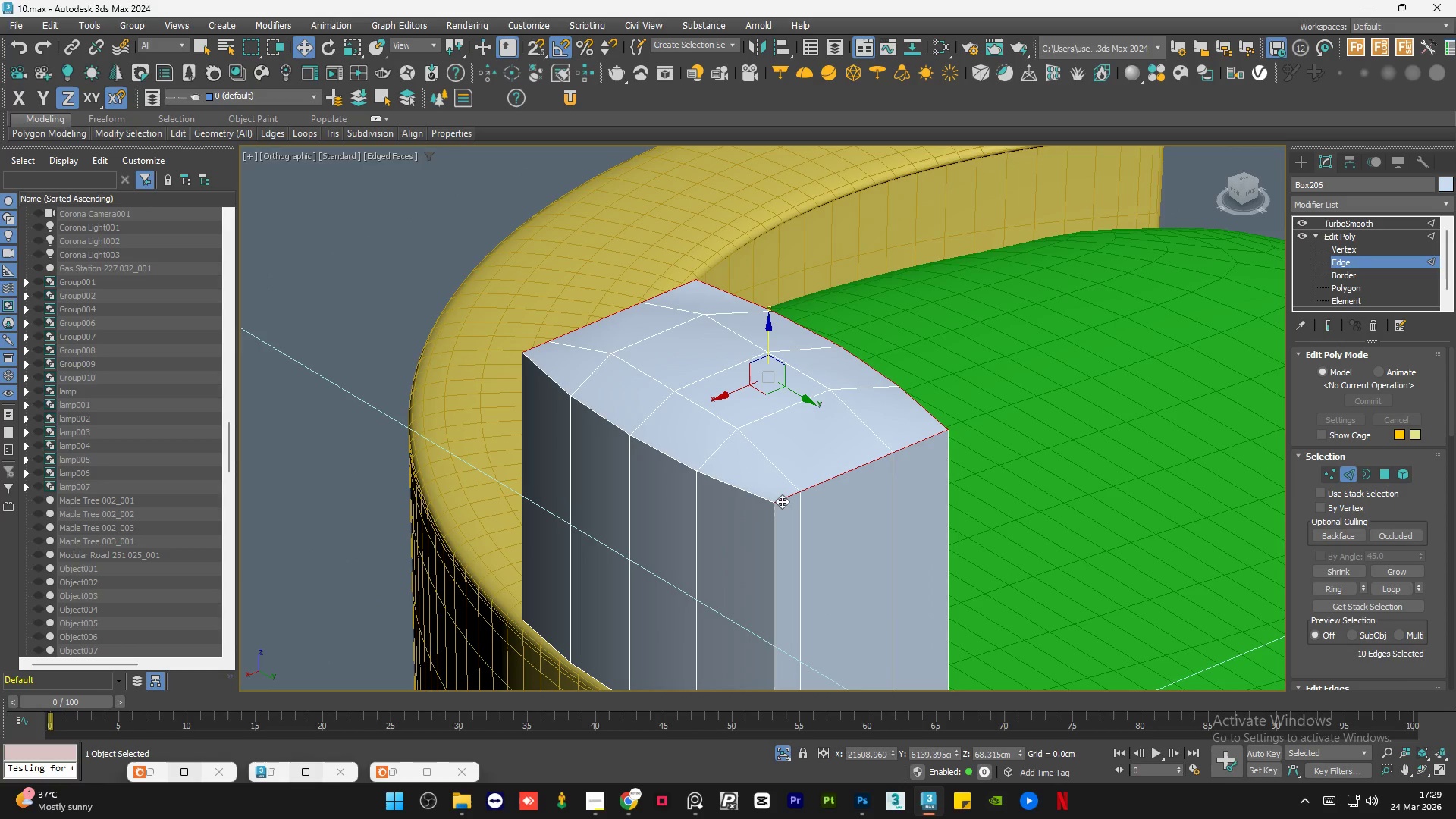 
hold_key(key=ControlLeft, duration=0.72)
double_click([757, 494])
 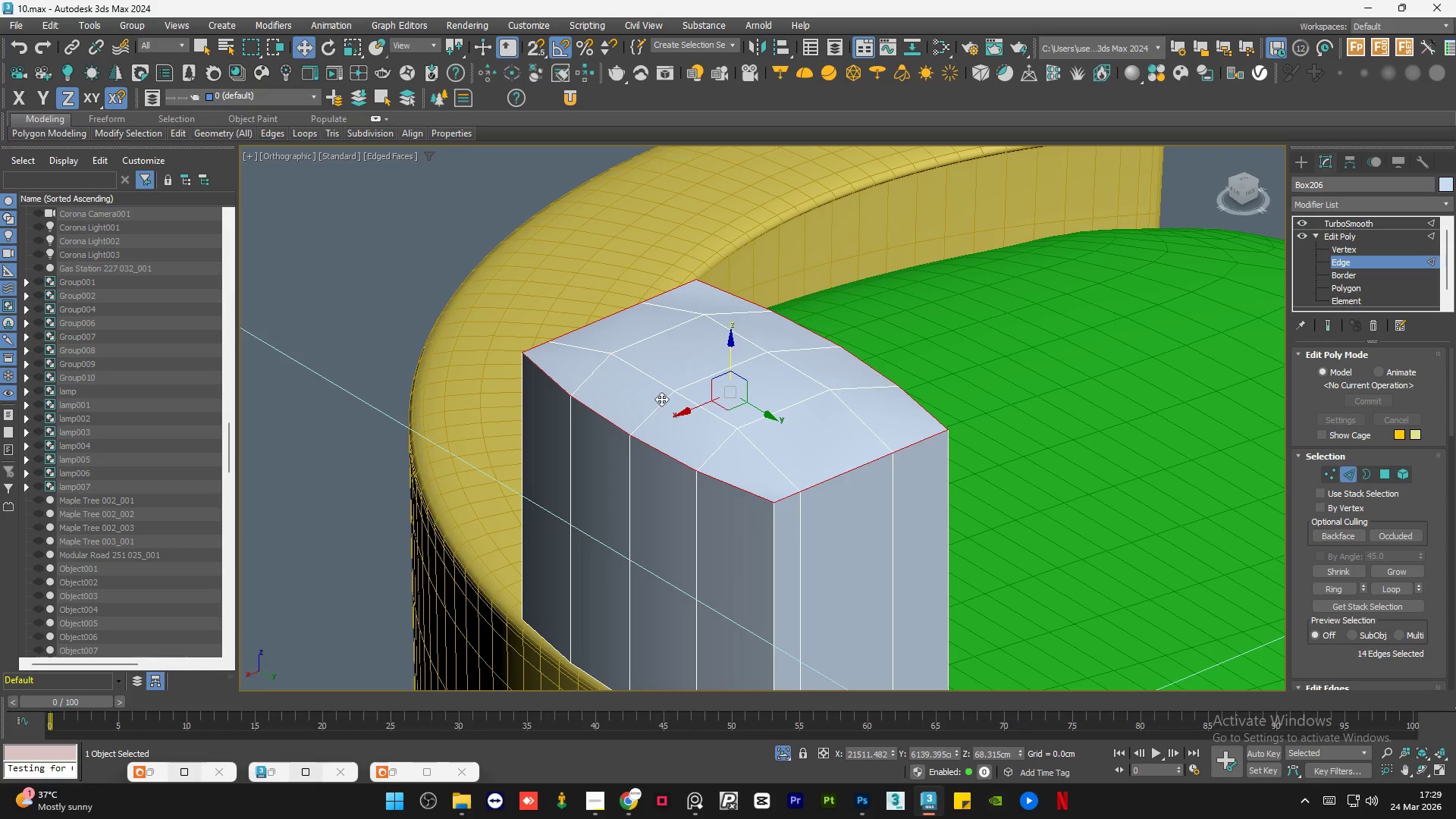 
hold_key(key=AltLeft, duration=1.5)
 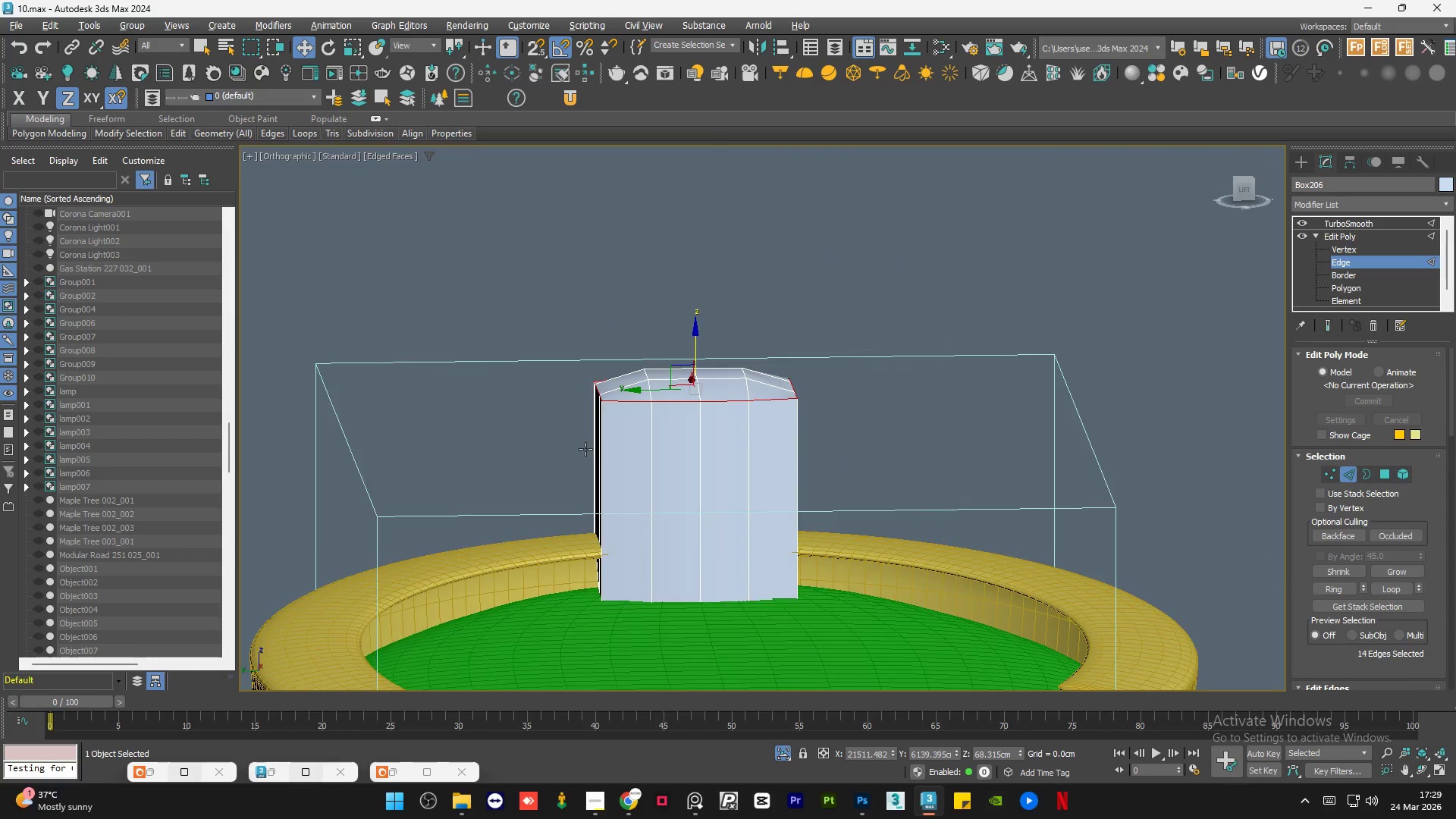 
scroll: coordinate [663, 385], scroll_direction: down, amount: 3.0
 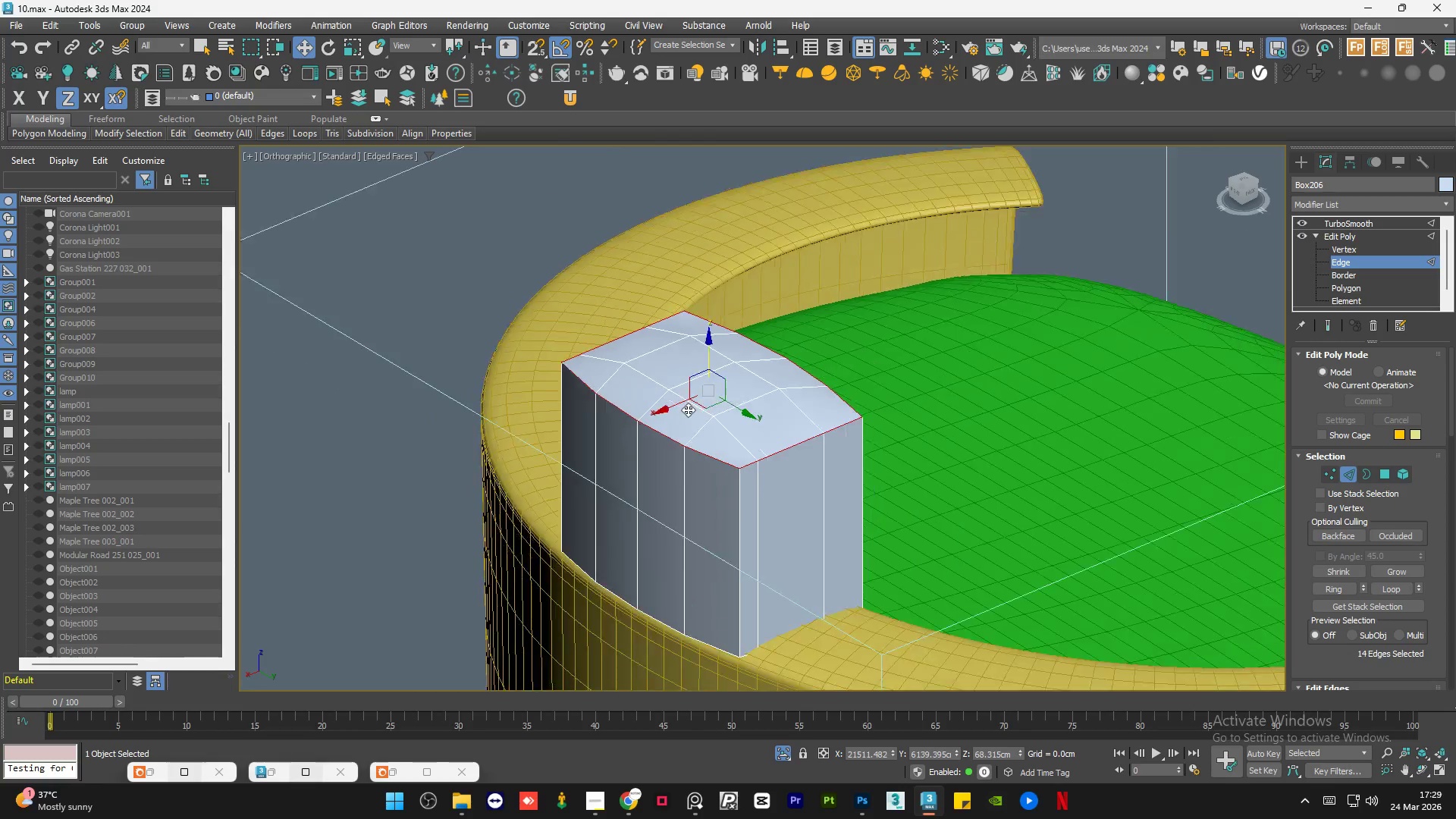 
hold_key(key=AltLeft, duration=0.89)
 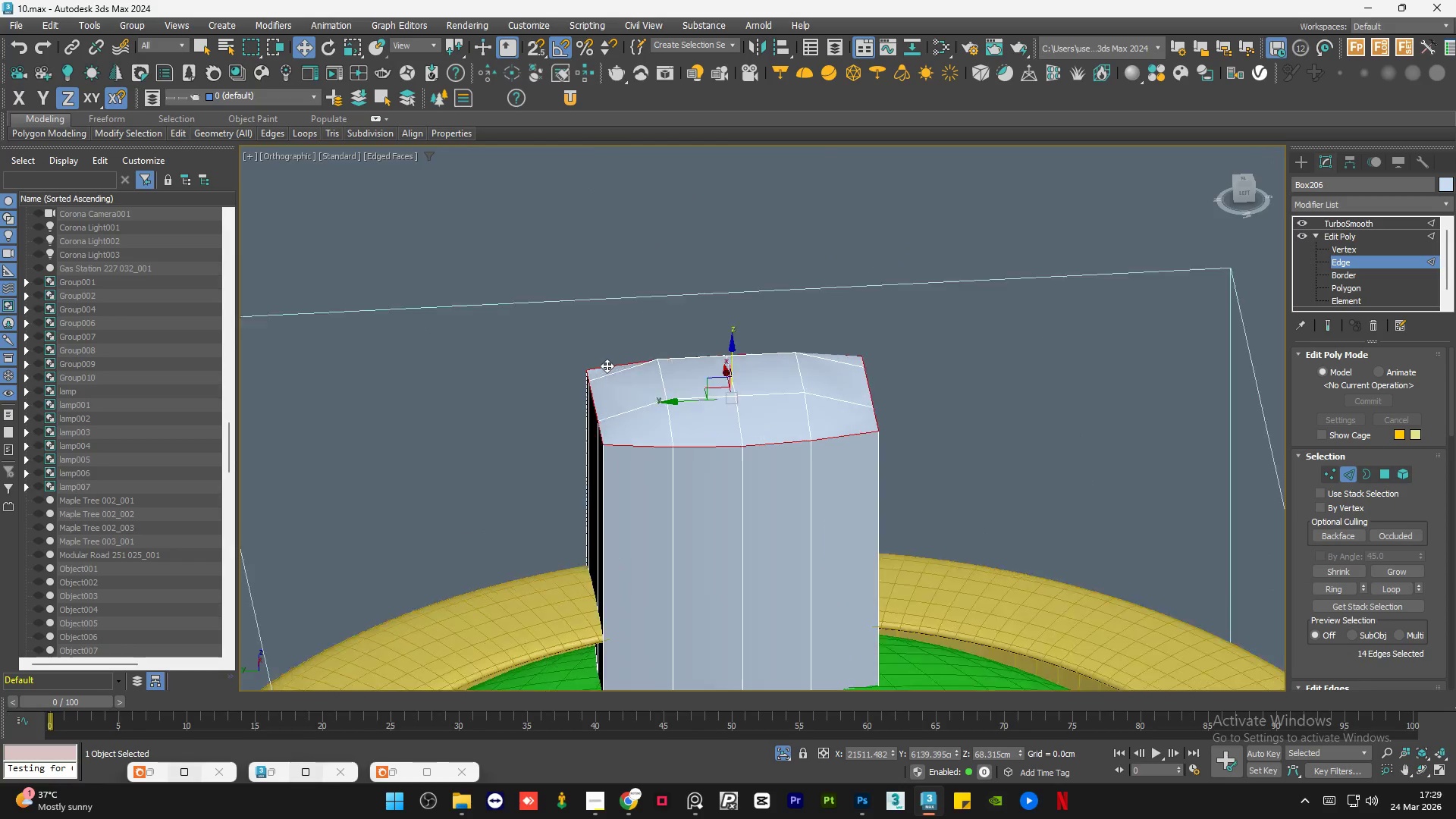 
hold_key(key=AltLeft, duration=1.52)
scroll: coordinate [607, 366], scroll_direction: up, amount: 5.0
 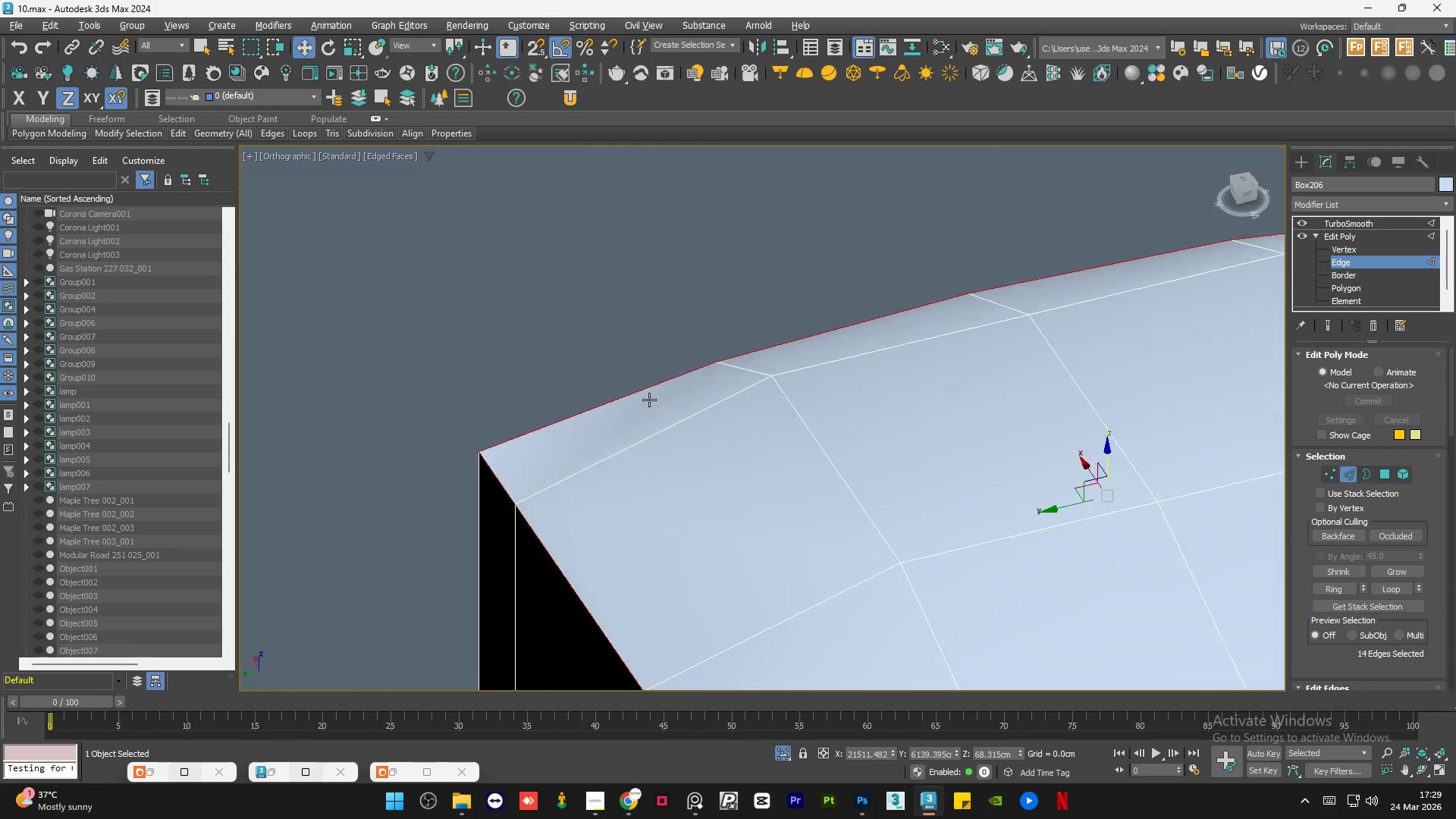 
hold_key(key=AltLeft, duration=0.83)
 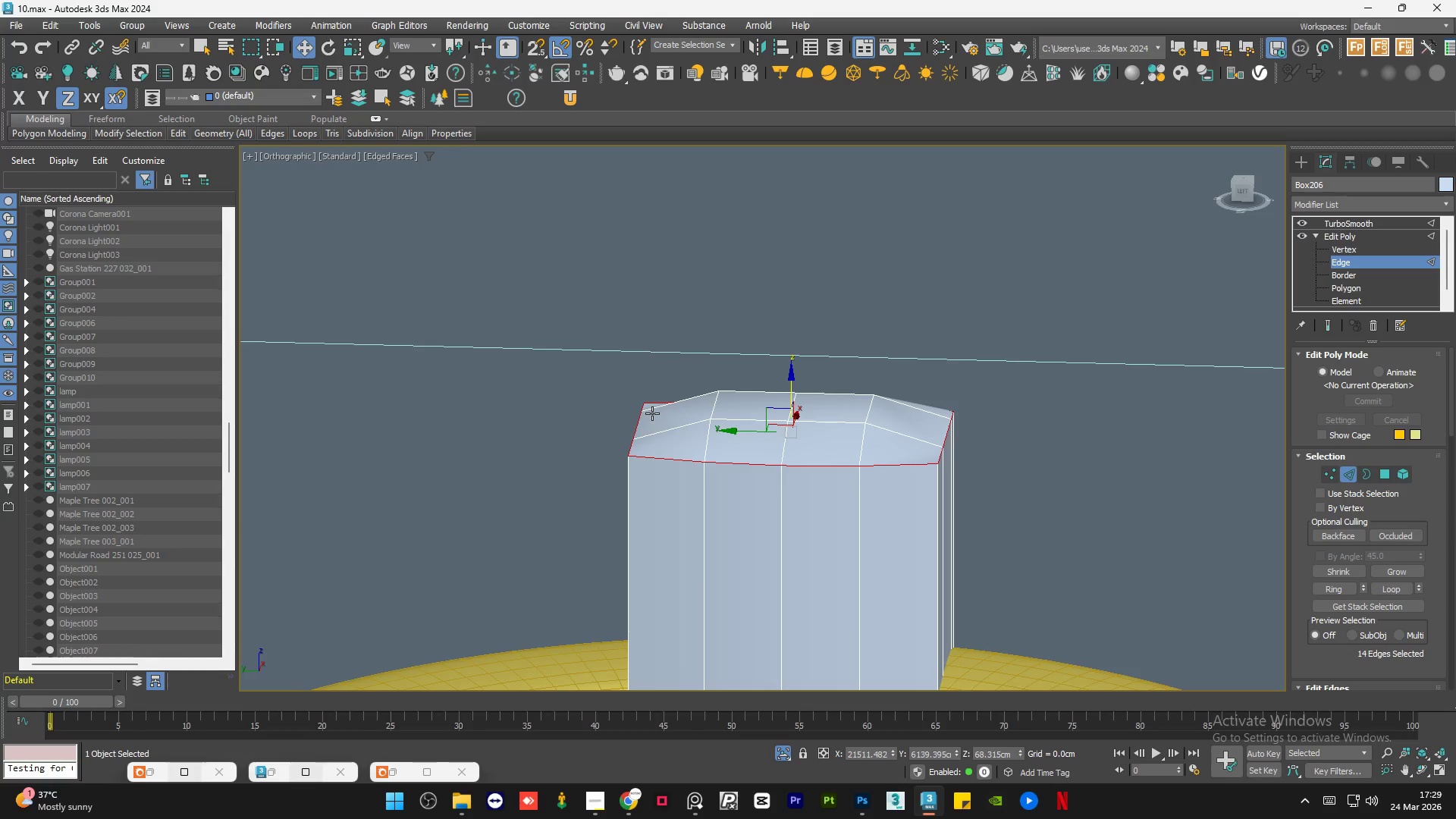 
scroll: coordinate [667, 408], scroll_direction: down, amount: 3.0
 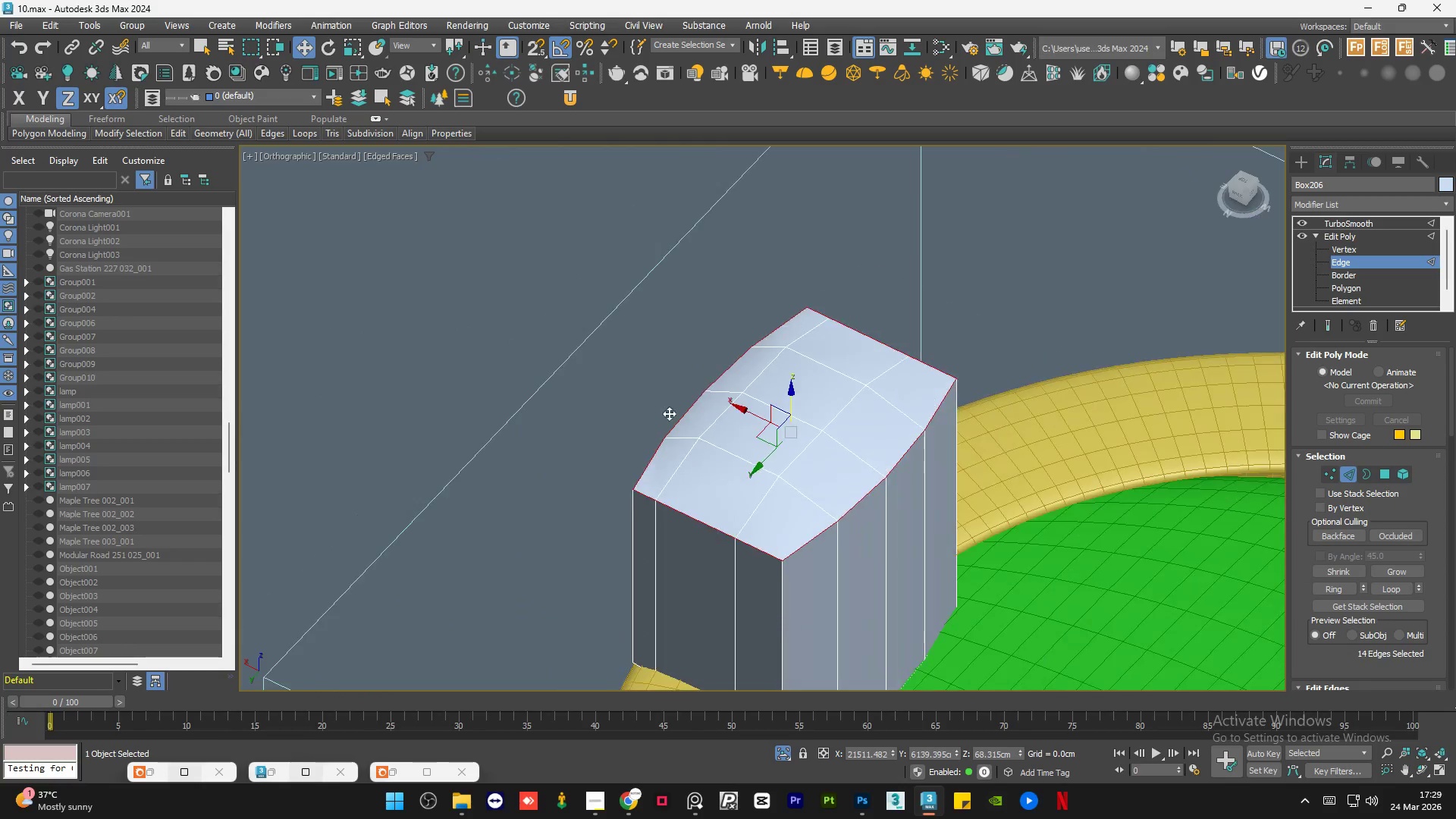 
wait(10.16)
 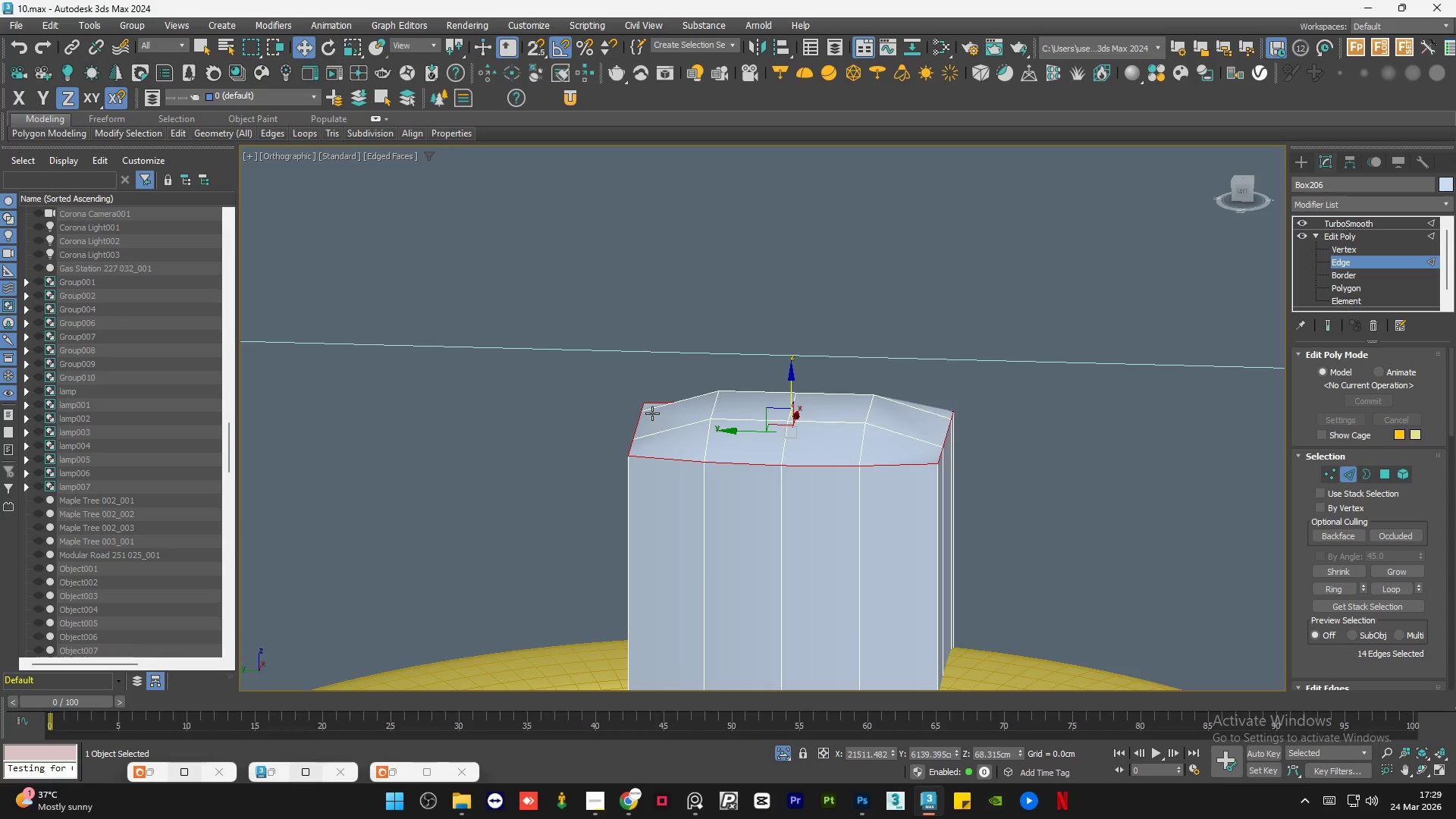 
scroll: coordinate [563, 326], scroll_direction: down, amount: 1.0
 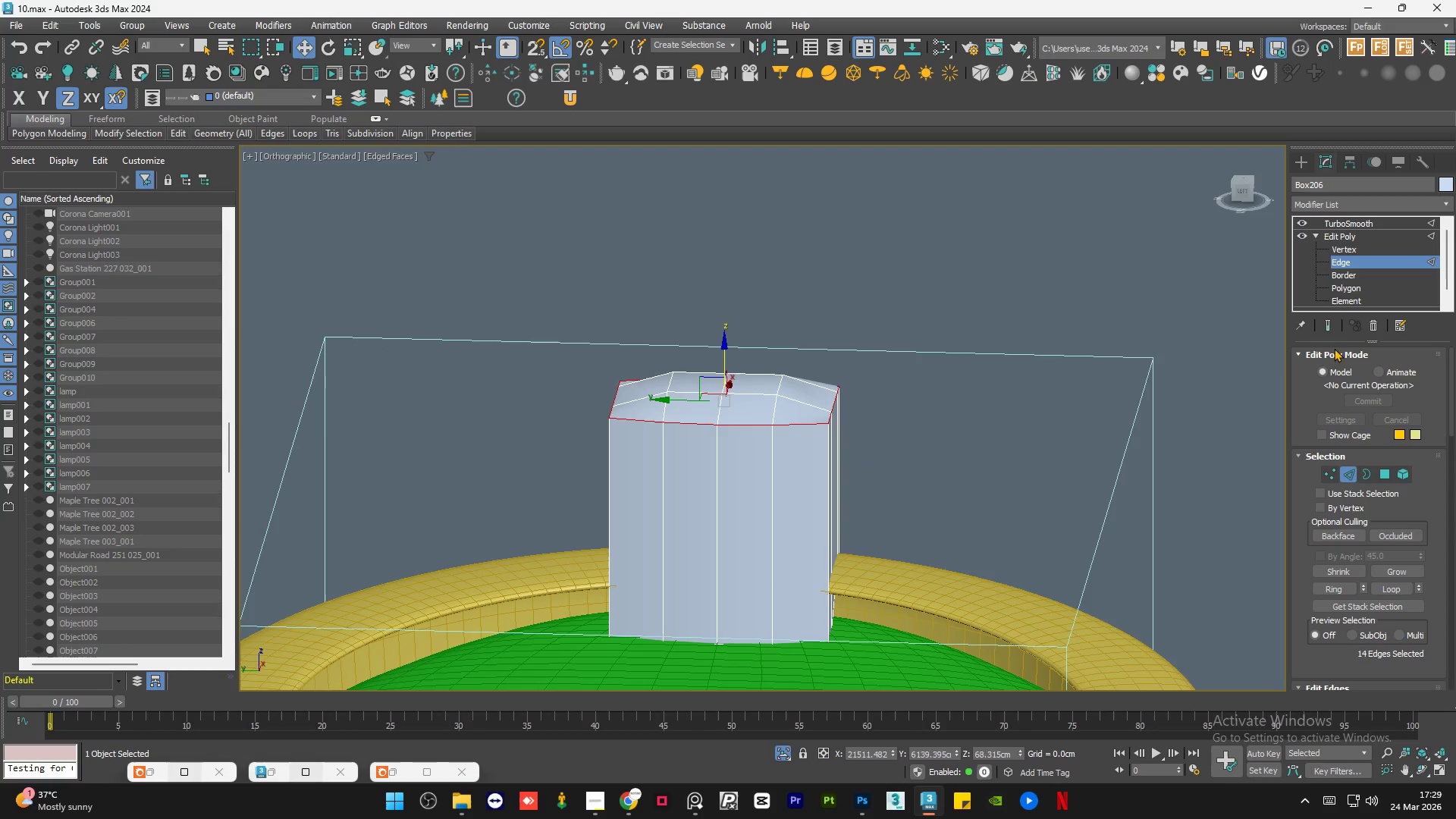 
left_click([1329, 327])
 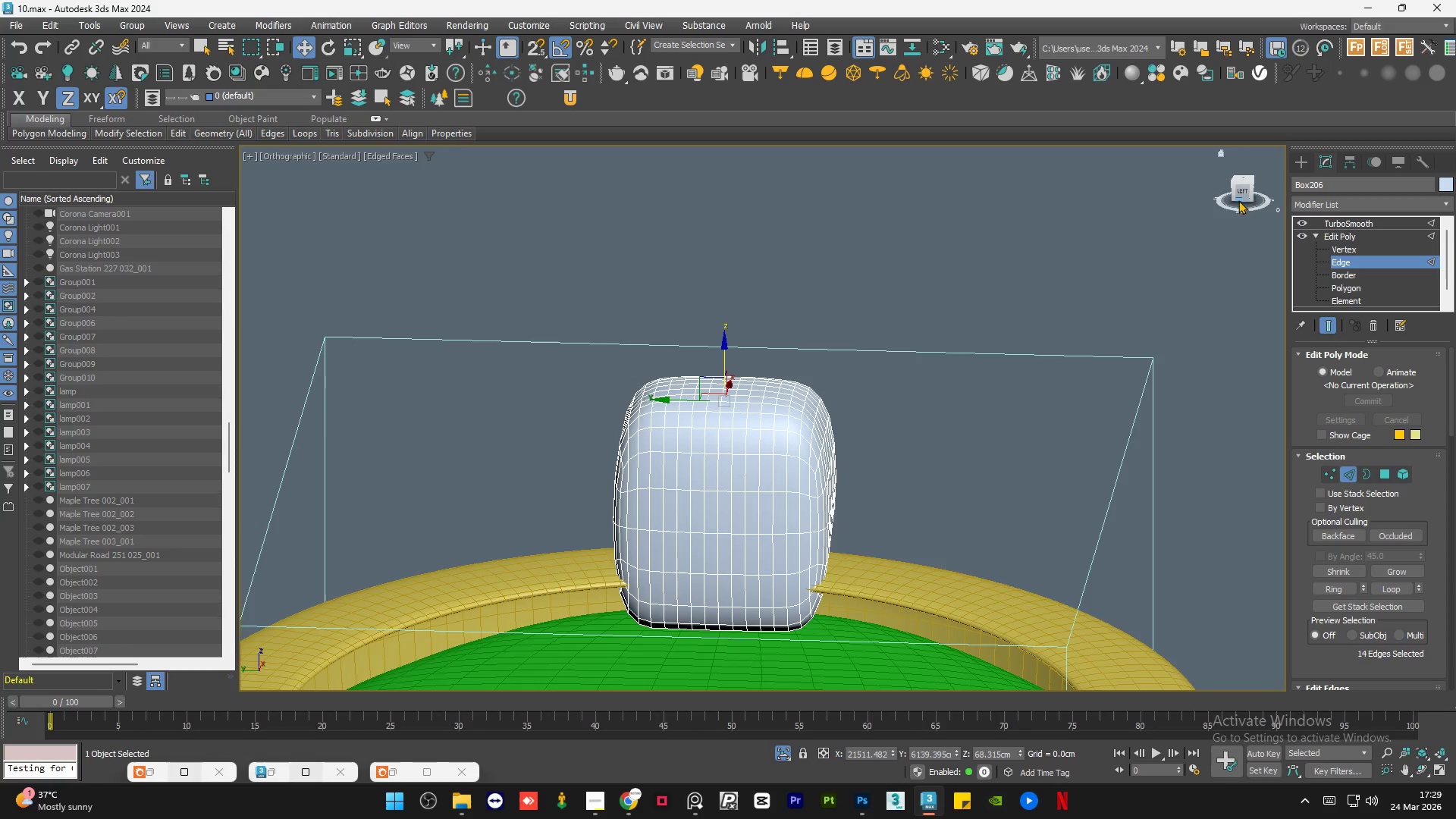 
left_click([1240, 191])
 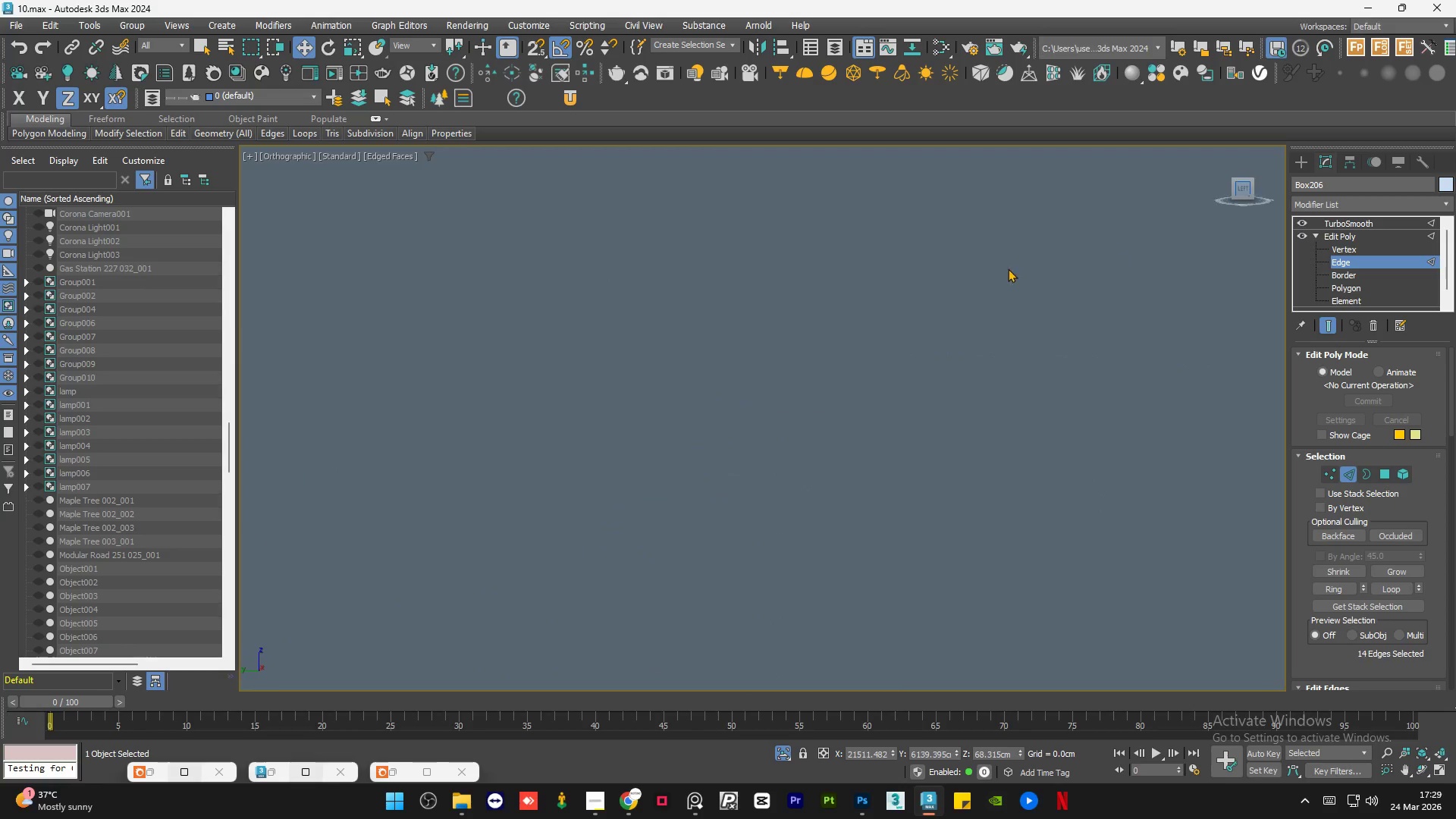 
scroll: coordinate [759, 410], scroll_direction: none, amount: 0.0
 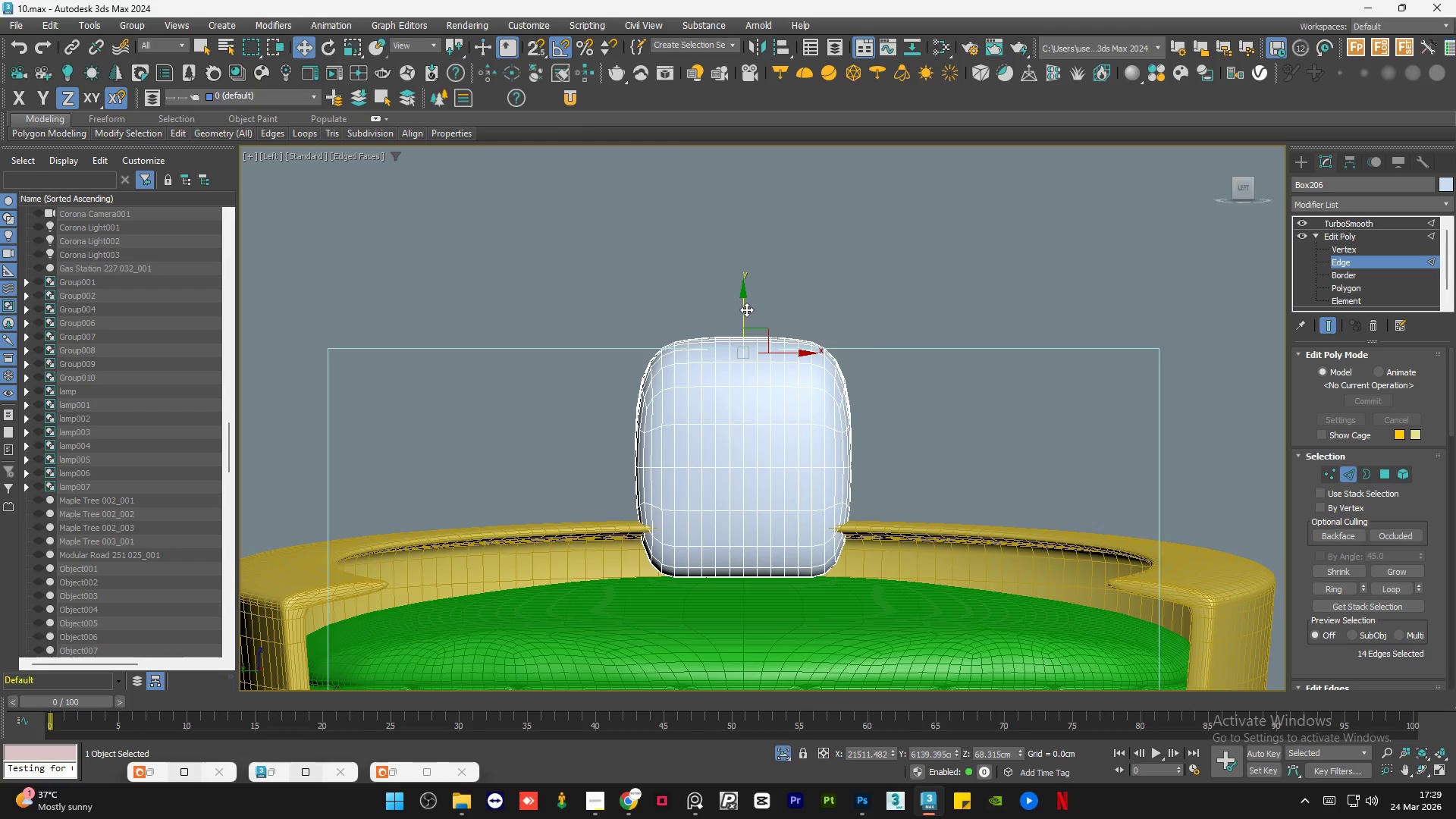 
left_click_drag(start_coordinate=[747, 309], to_coordinate=[755, 358])
 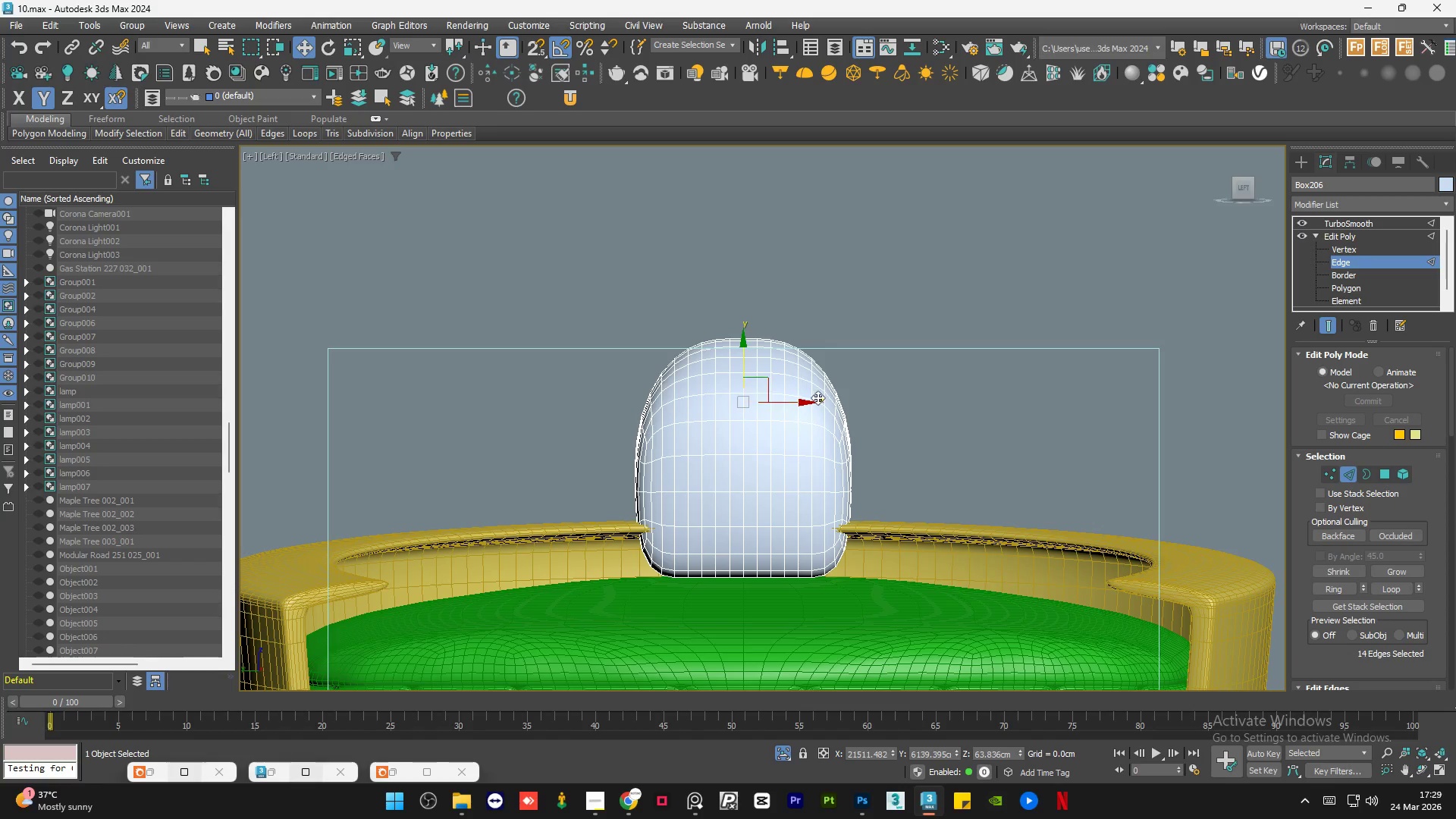 
hold_key(key=AltLeft, duration=0.69)
 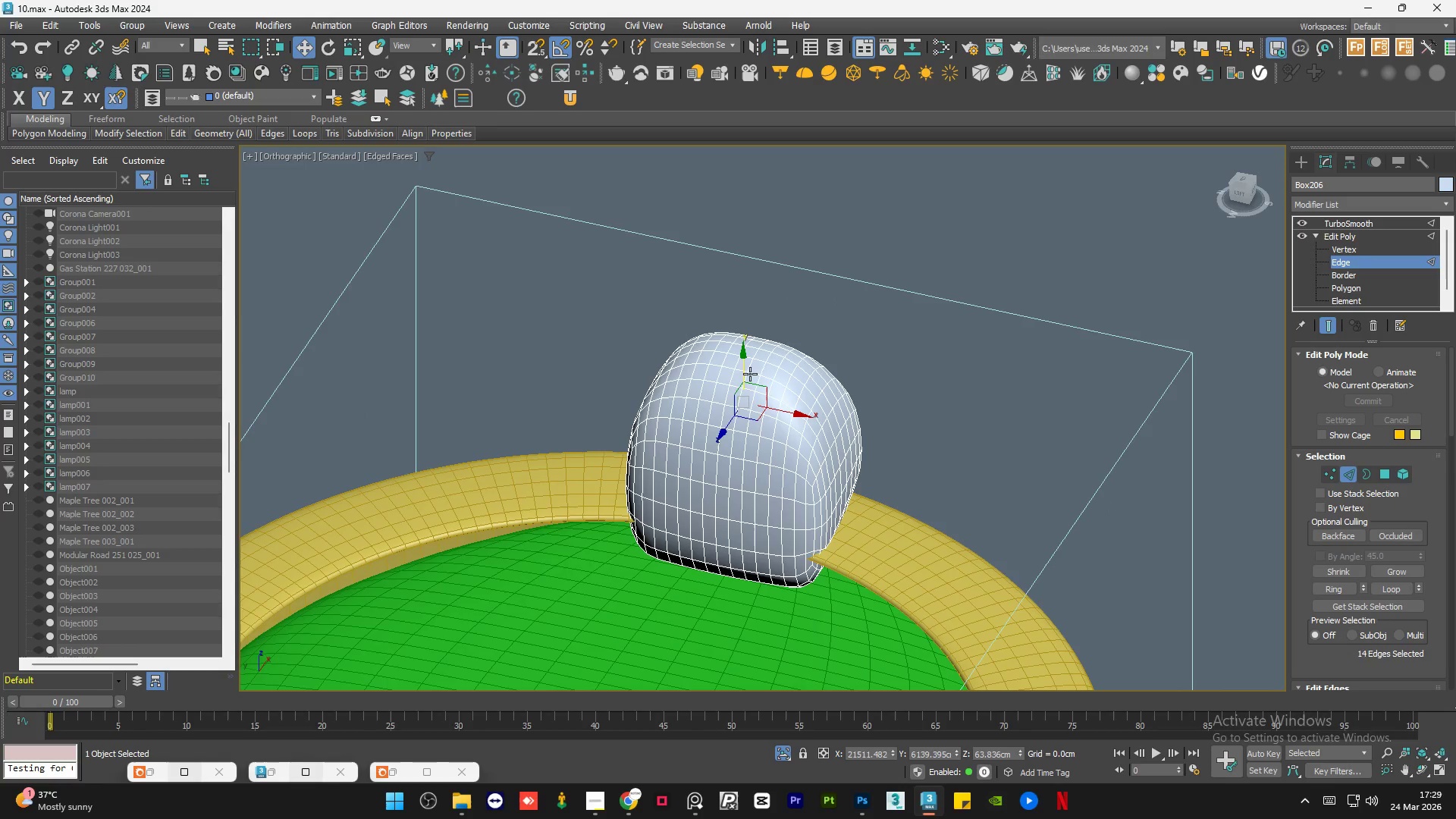 
left_click_drag(start_coordinate=[745, 367], to_coordinate=[743, 362])
 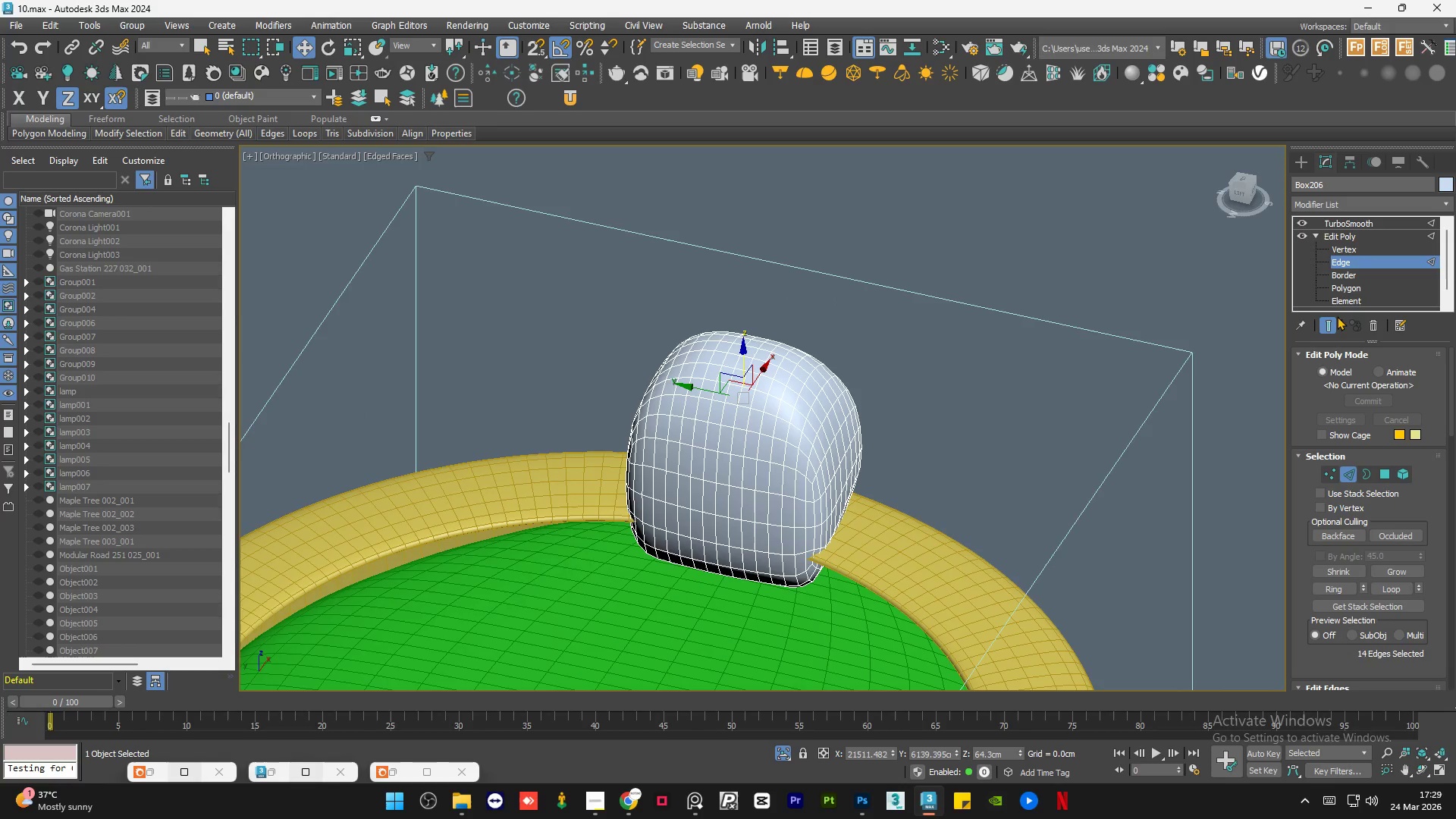 
left_click([1322, 323])
 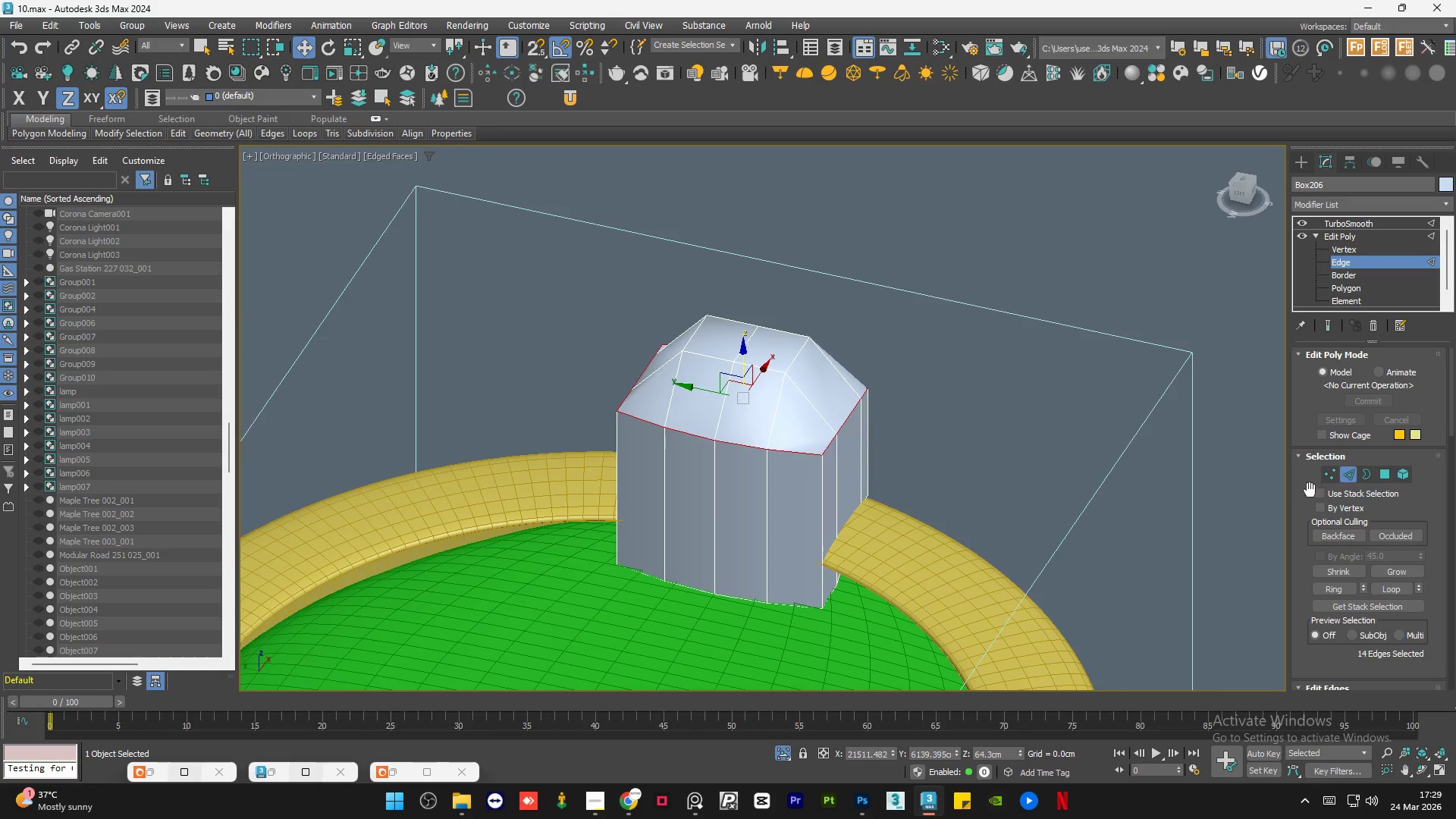 
key(Alt+1)
 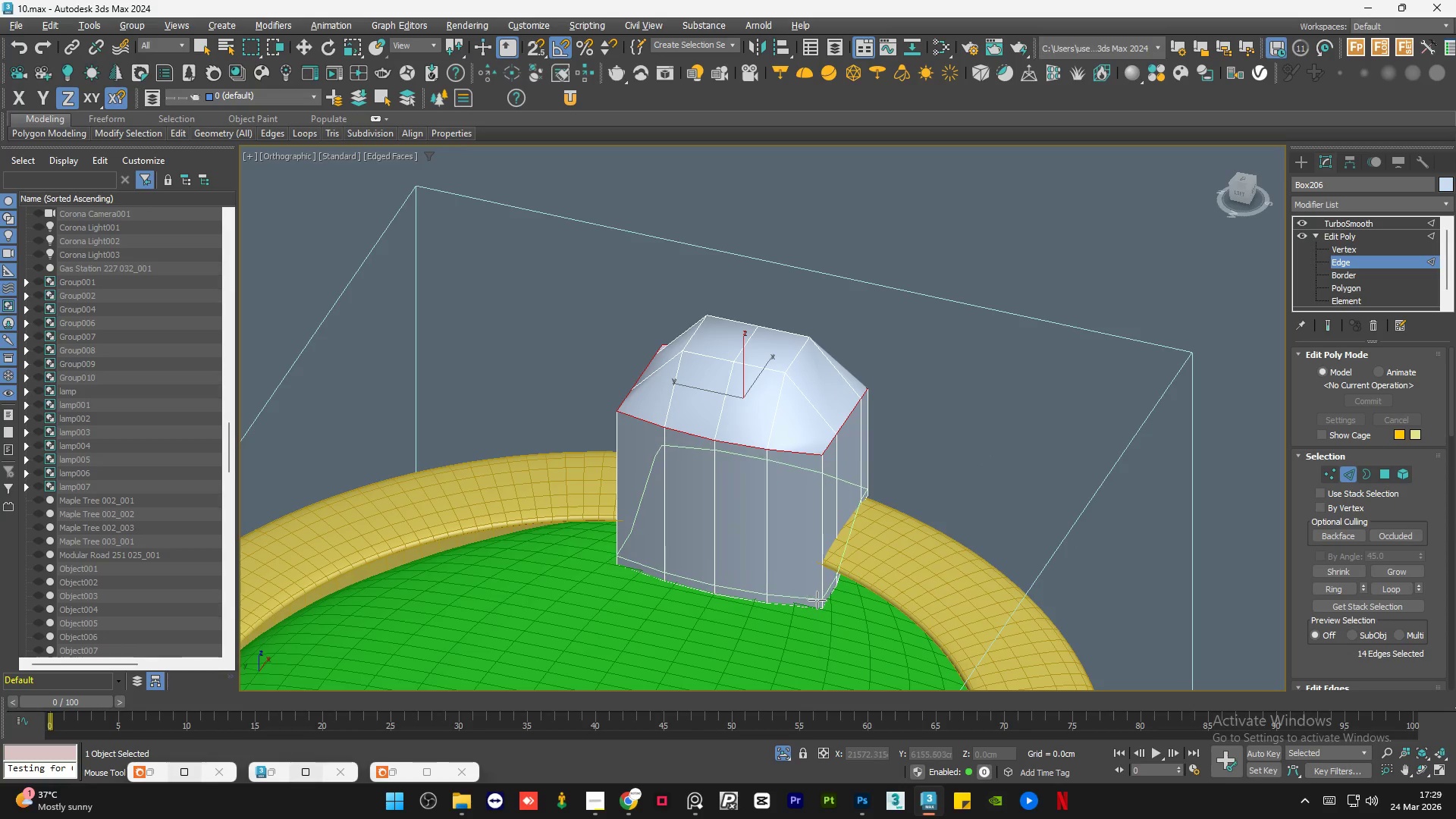 
left_click([816, 604])
 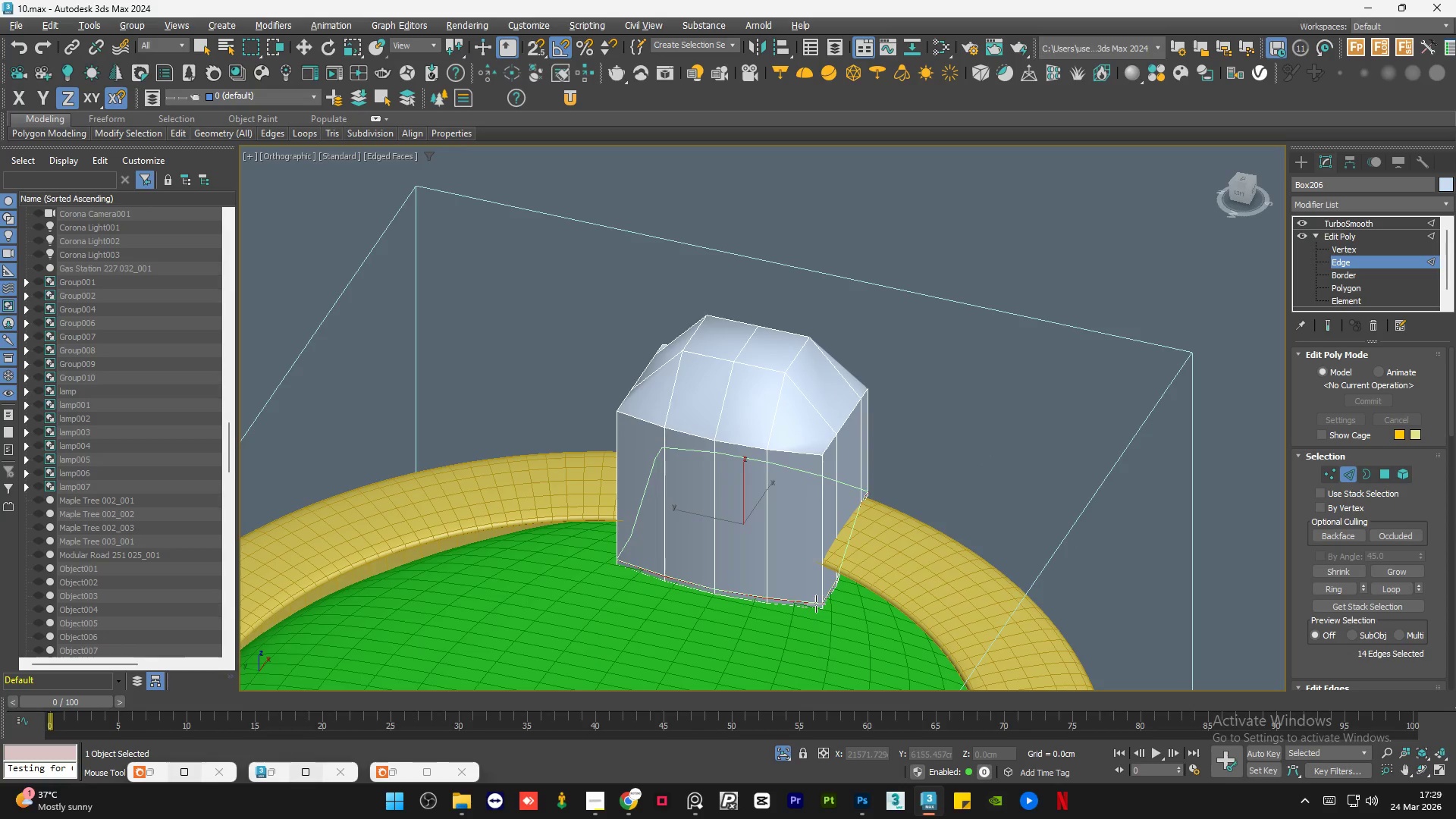 
hold_key(key=AltLeft, duration=0.8)
 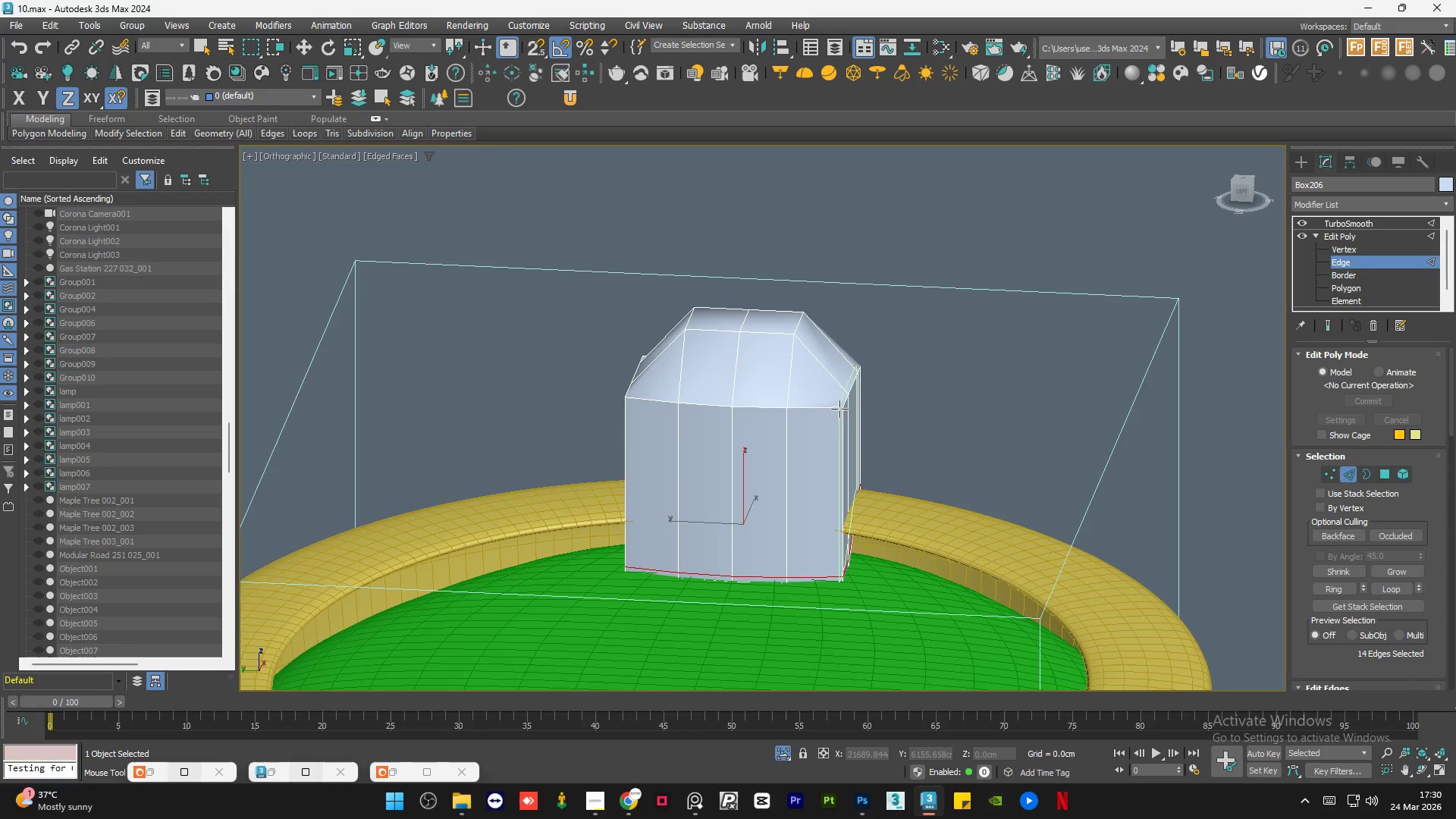 
left_click([839, 409])
 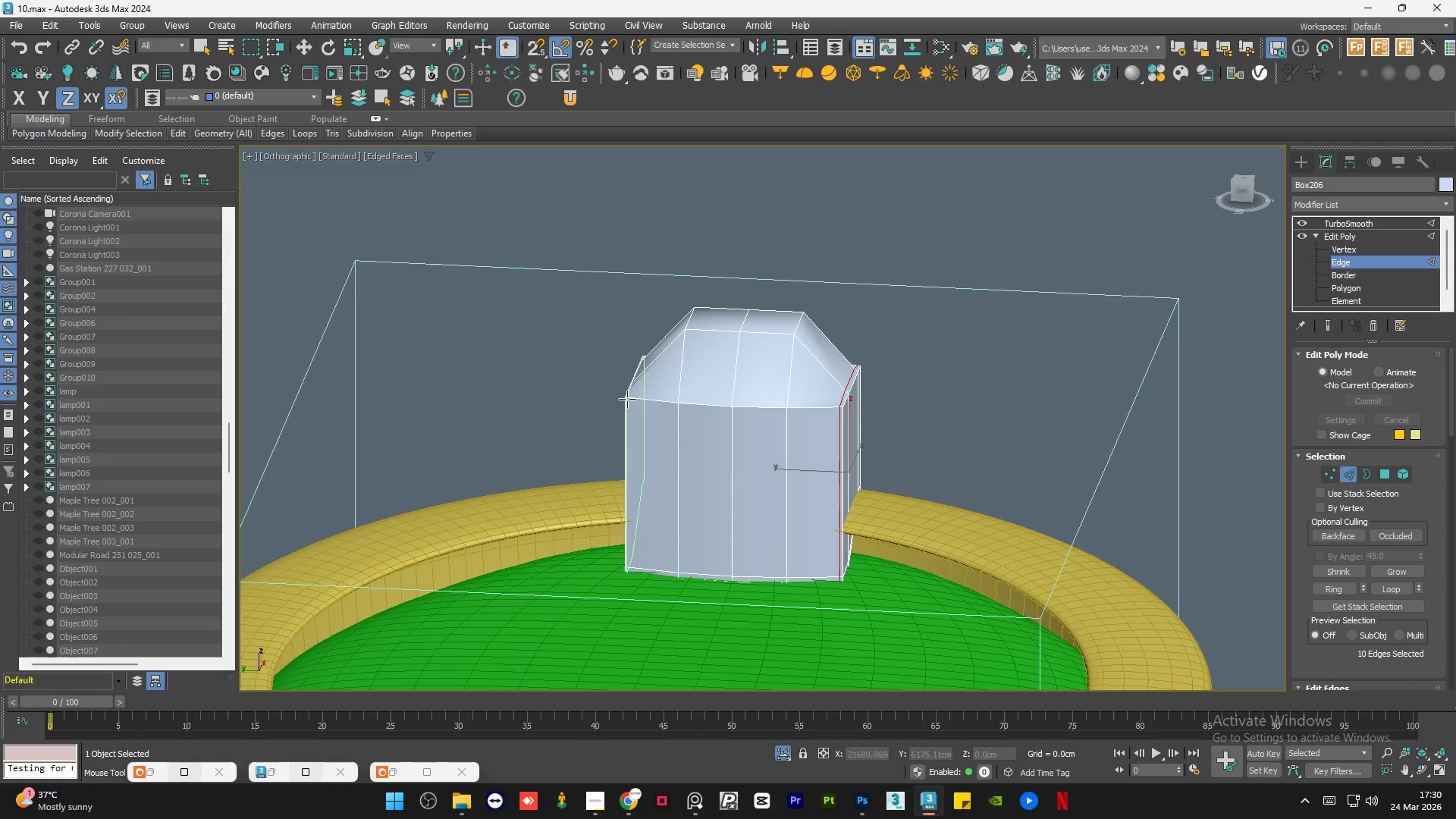 
left_click([629, 398])
 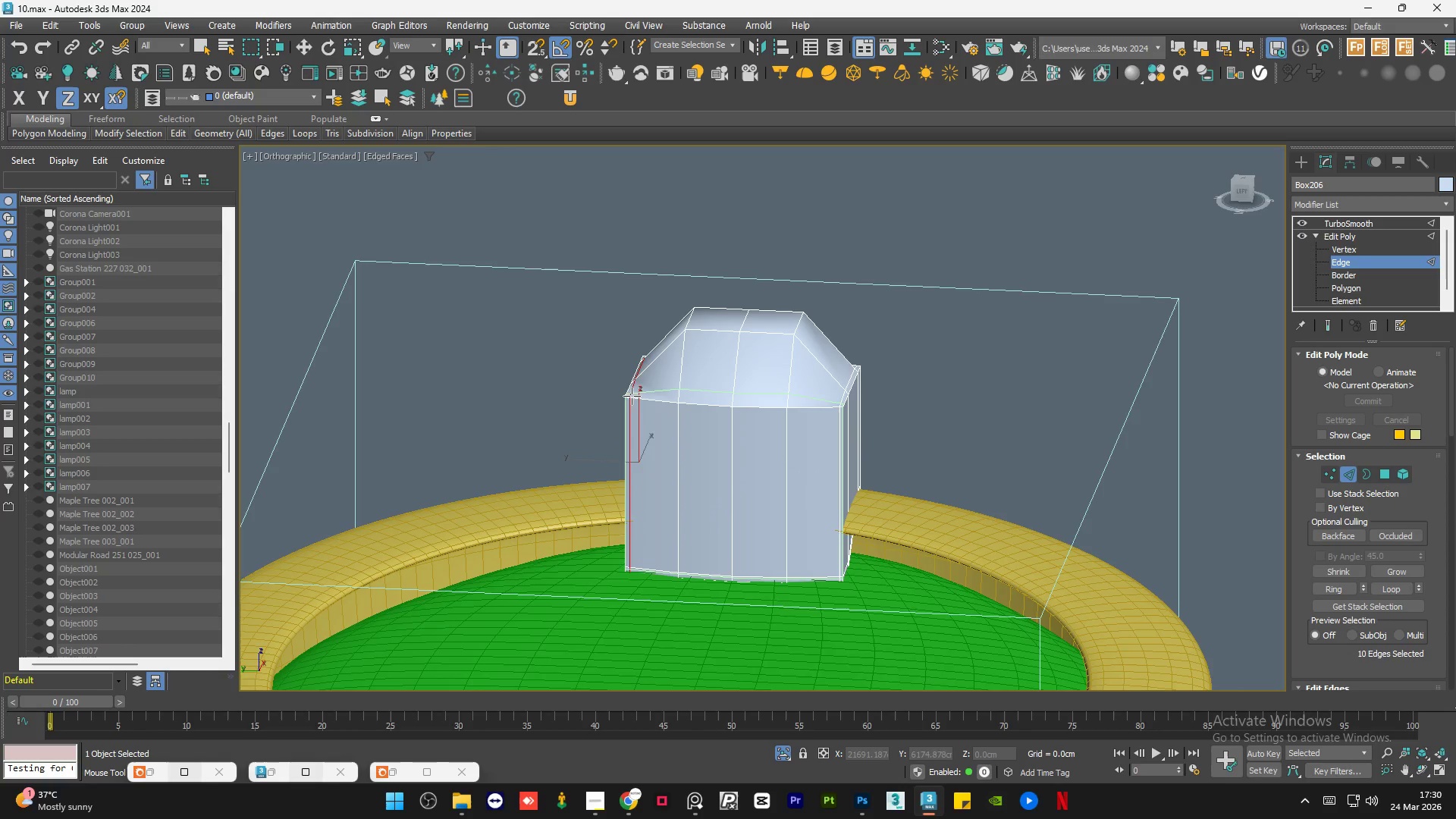 
hold_key(key=AltLeft, duration=1.0)
 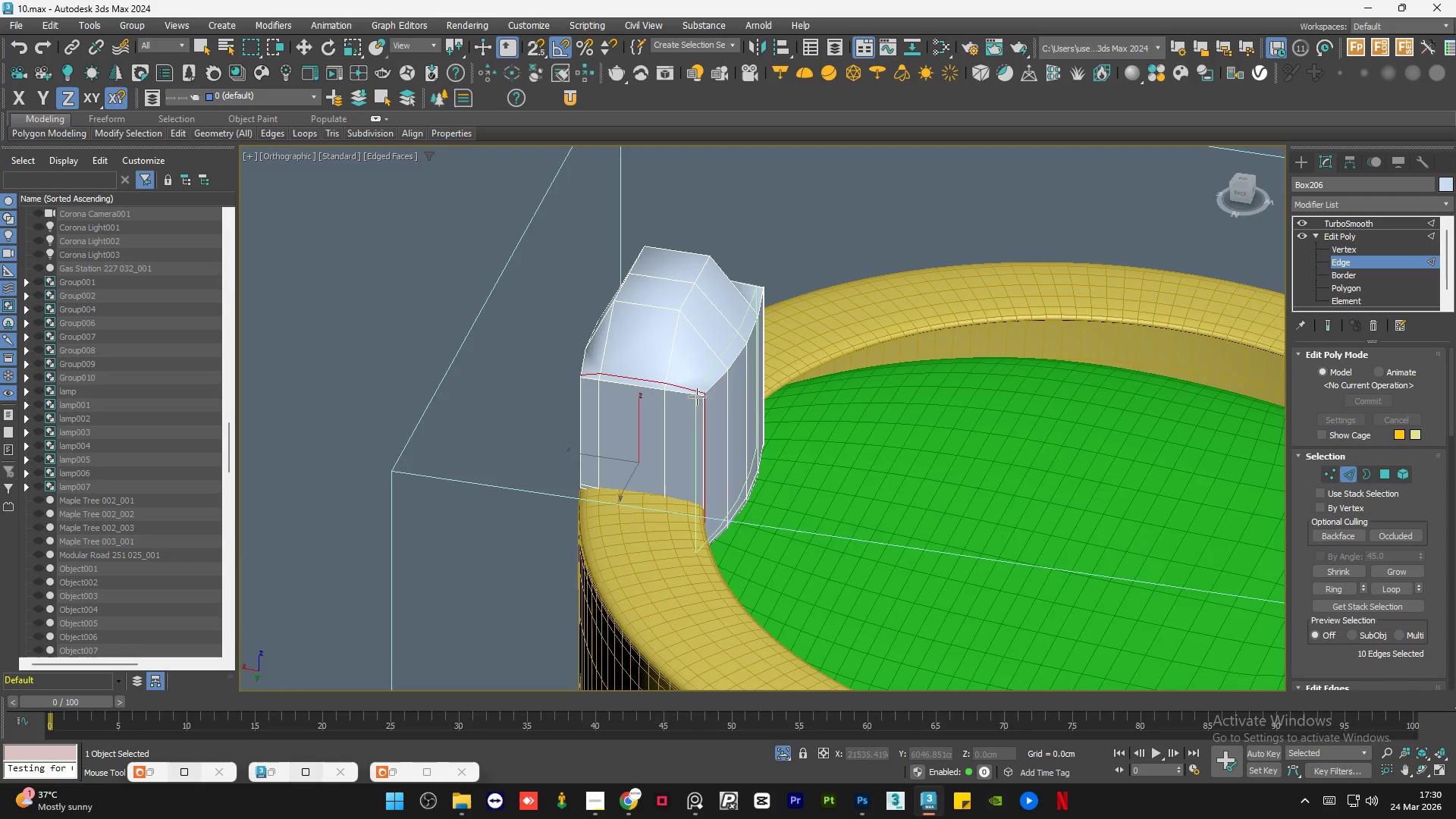 
scroll: coordinate [702, 394], scroll_direction: up, amount: 3.0
 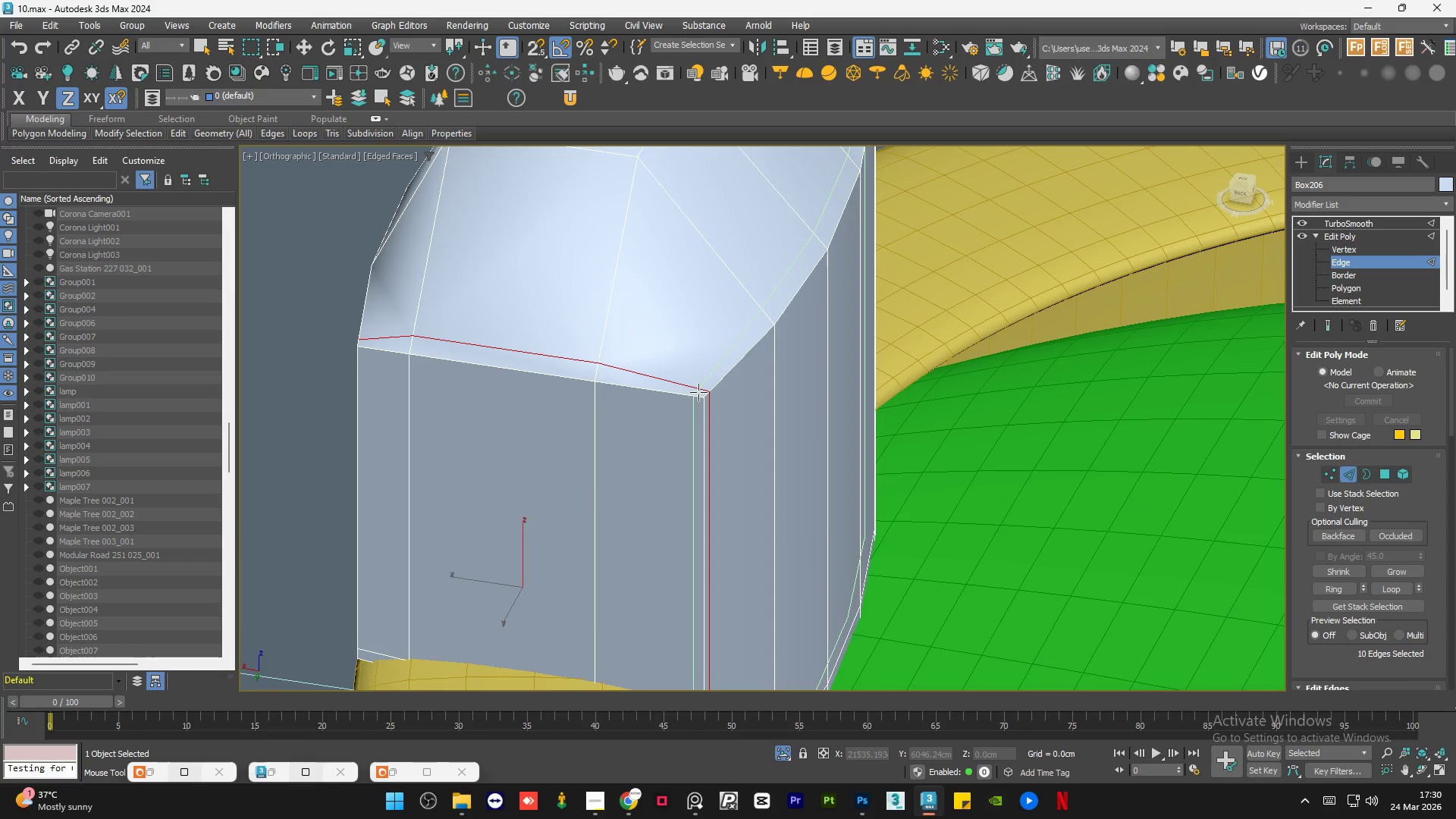 
left_click([698, 392])
 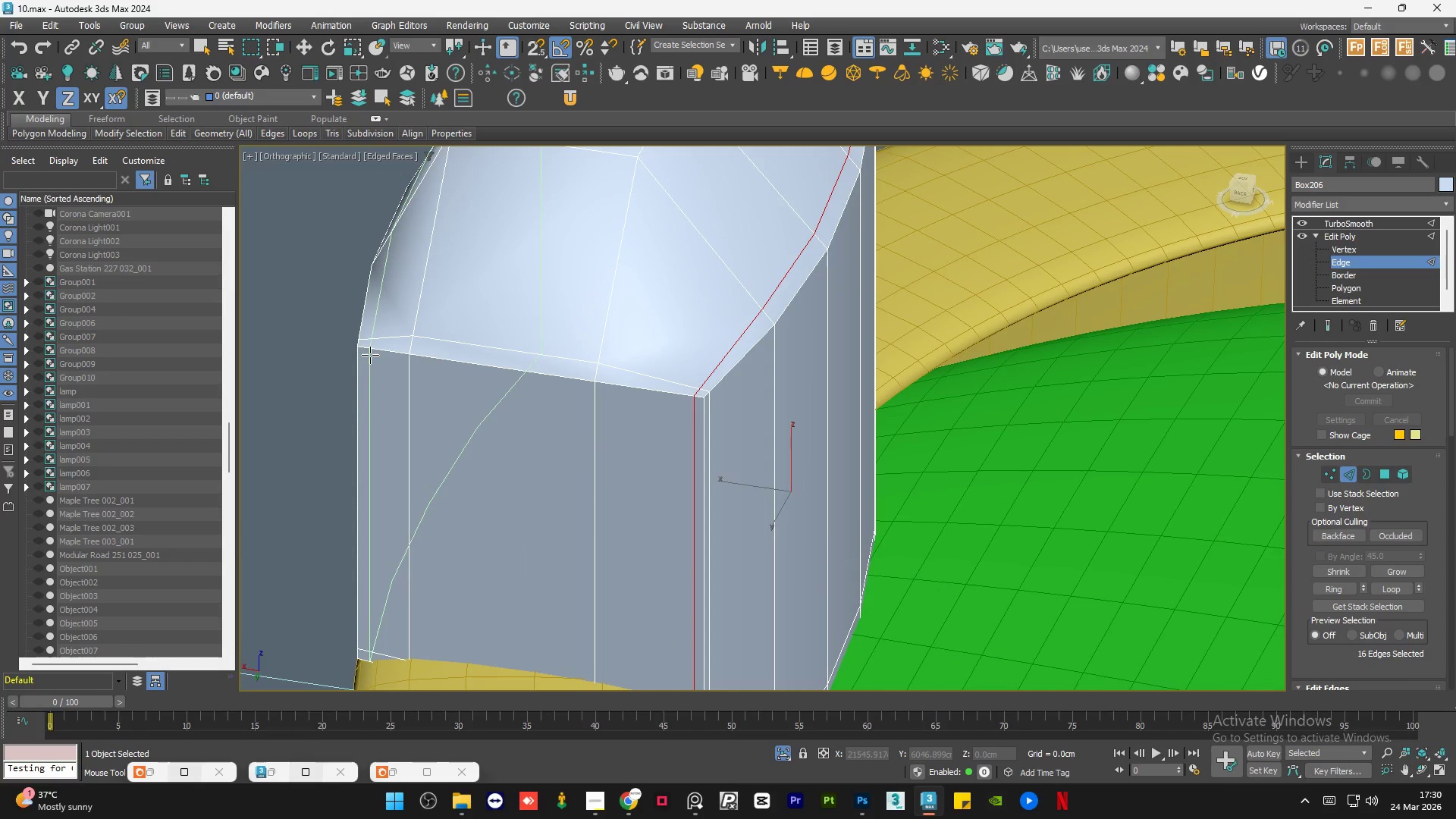 
left_click([365, 352])
 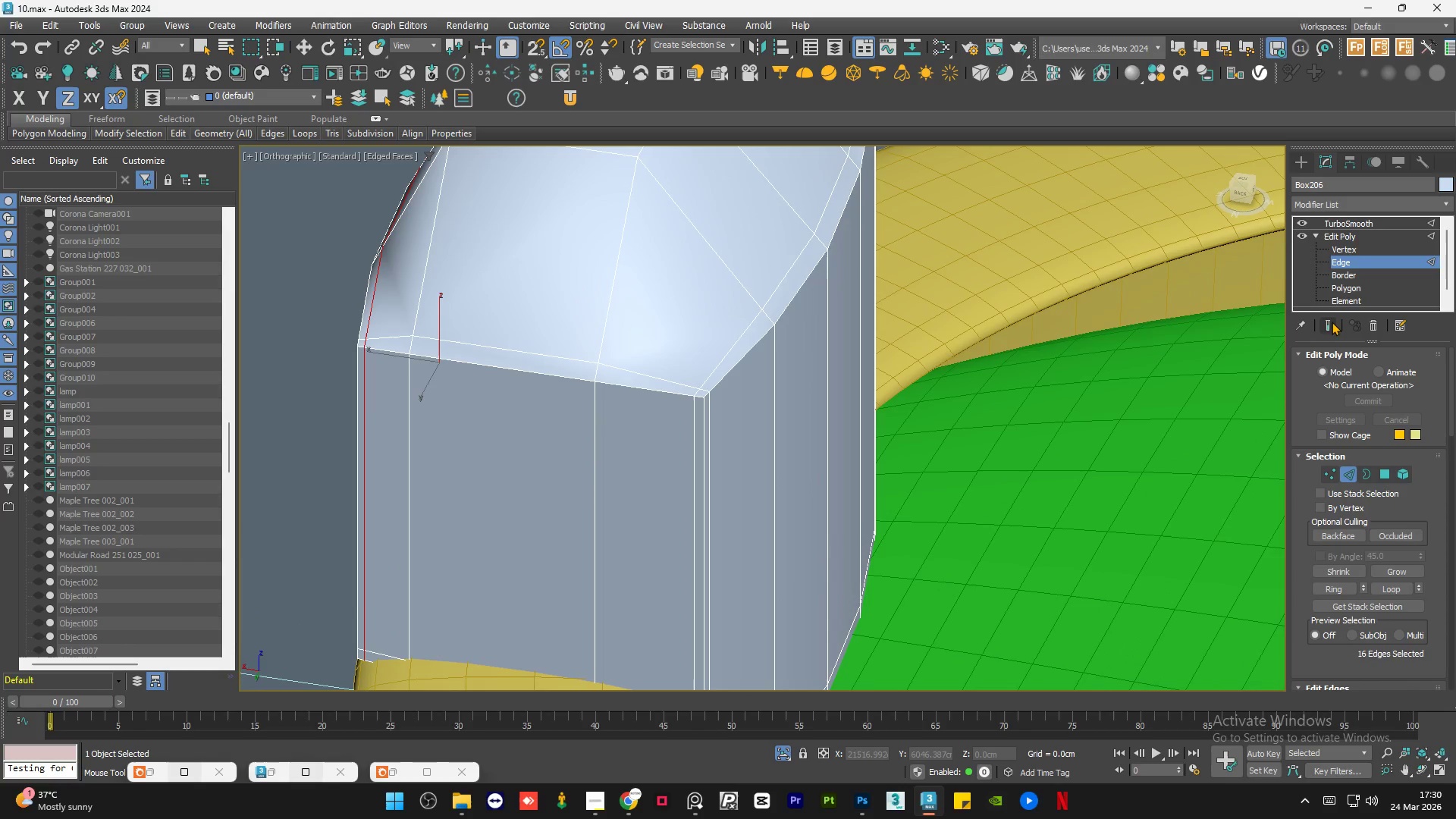 
left_click([1330, 325])
 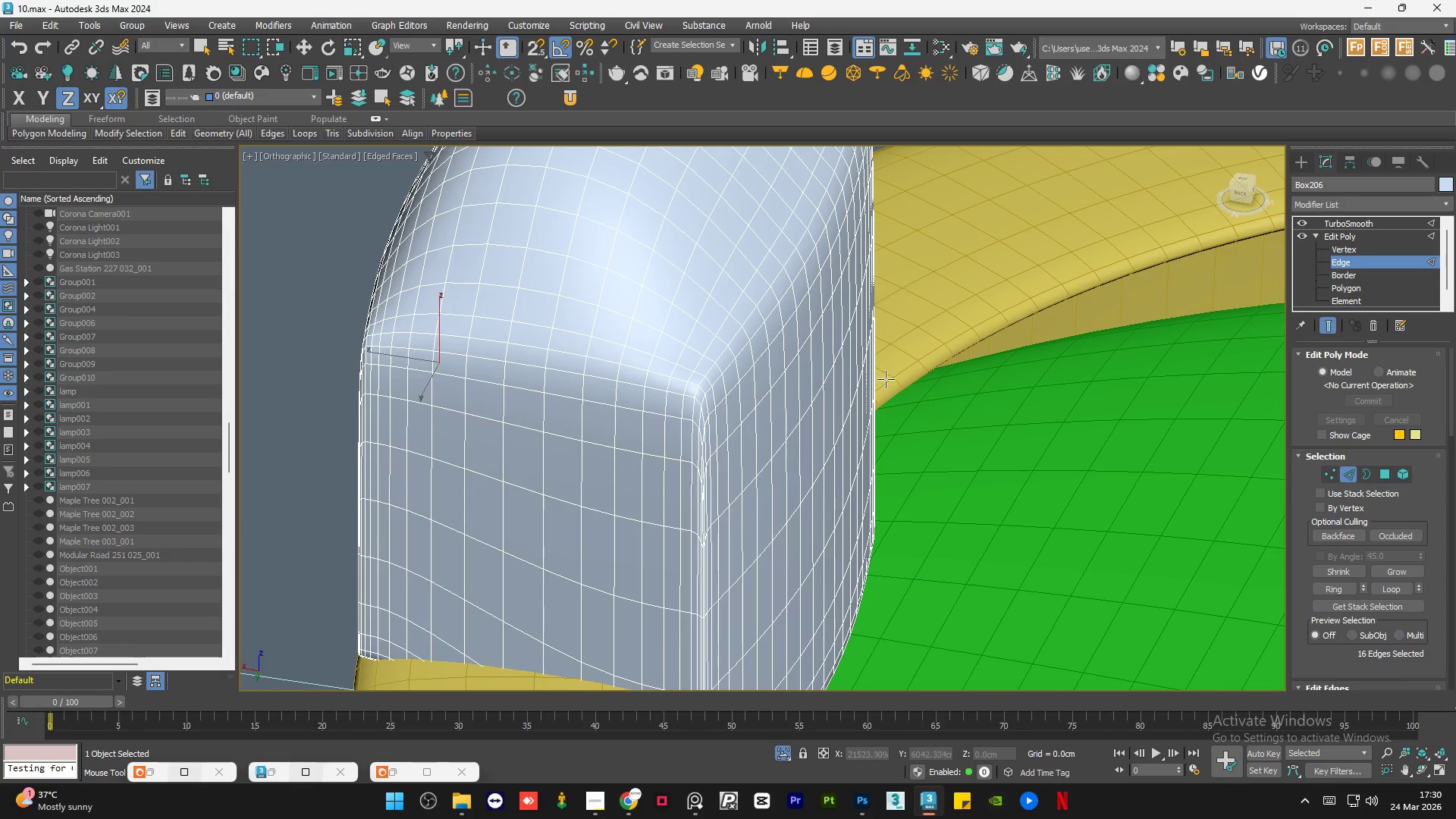 
hold_key(key=AltLeft, duration=1.16)
 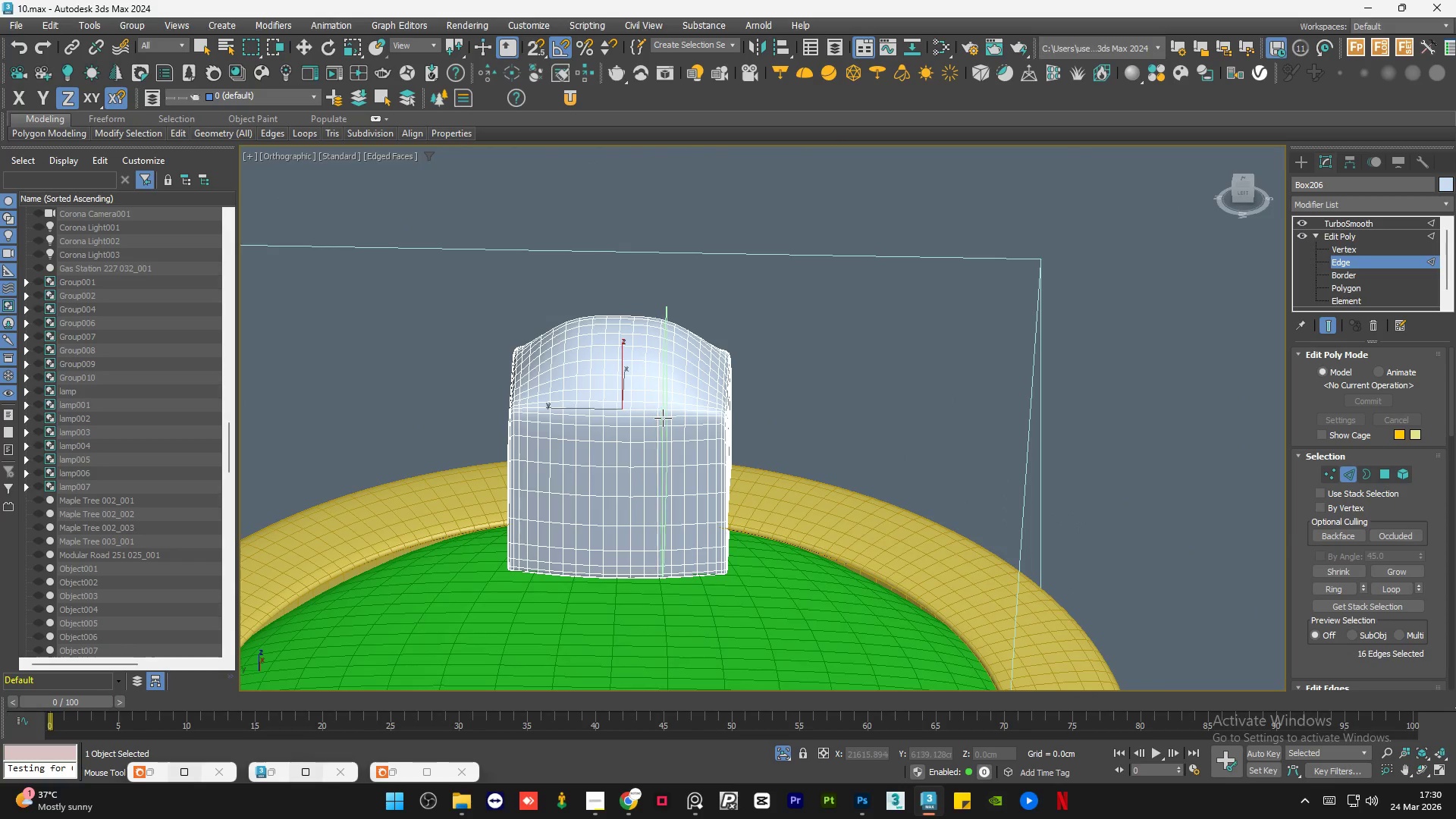 
scroll: coordinate [708, 429], scroll_direction: down, amount: 3.0
 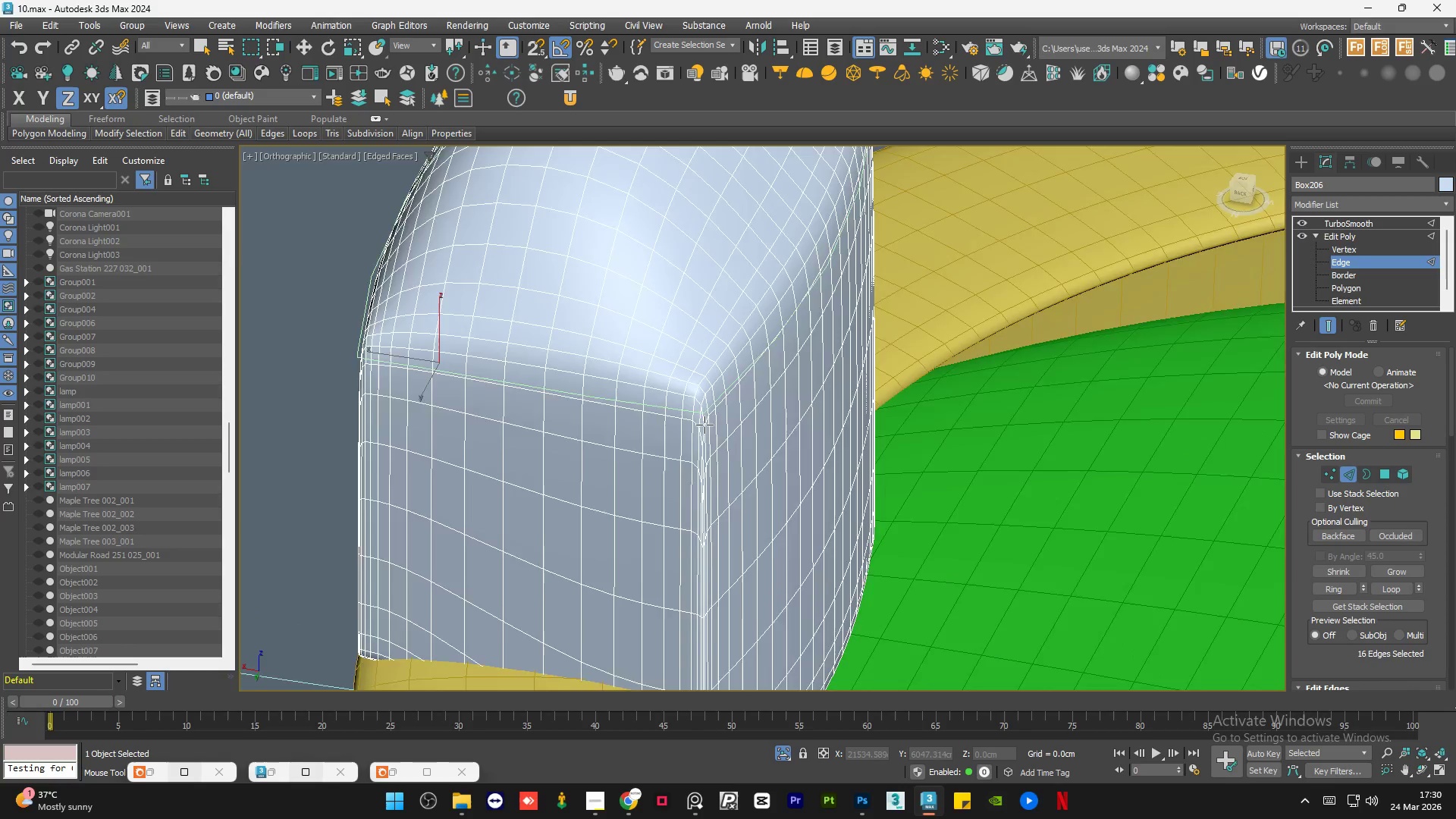 
key(Control+Z)
 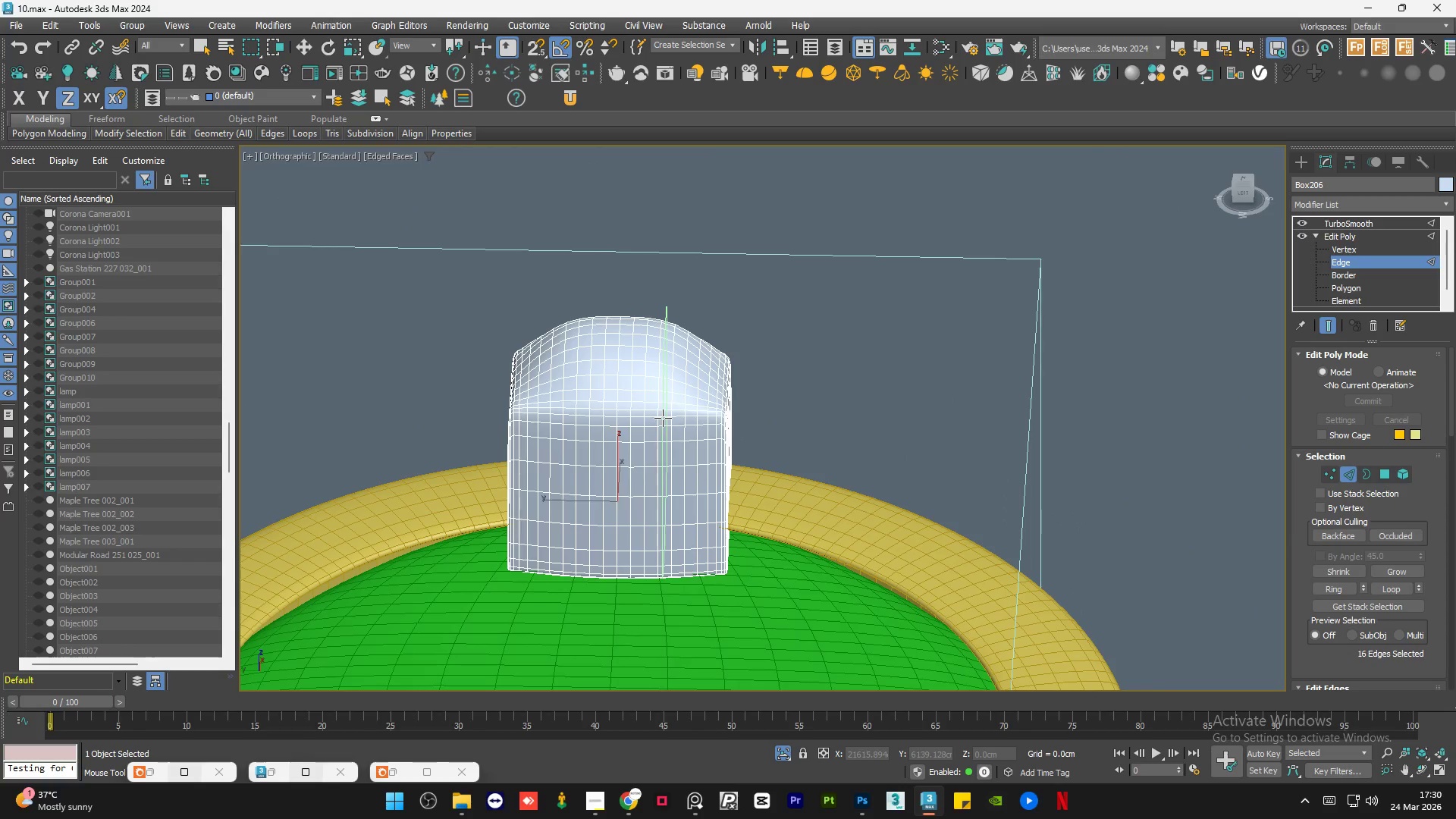 
key(Control+Z)
 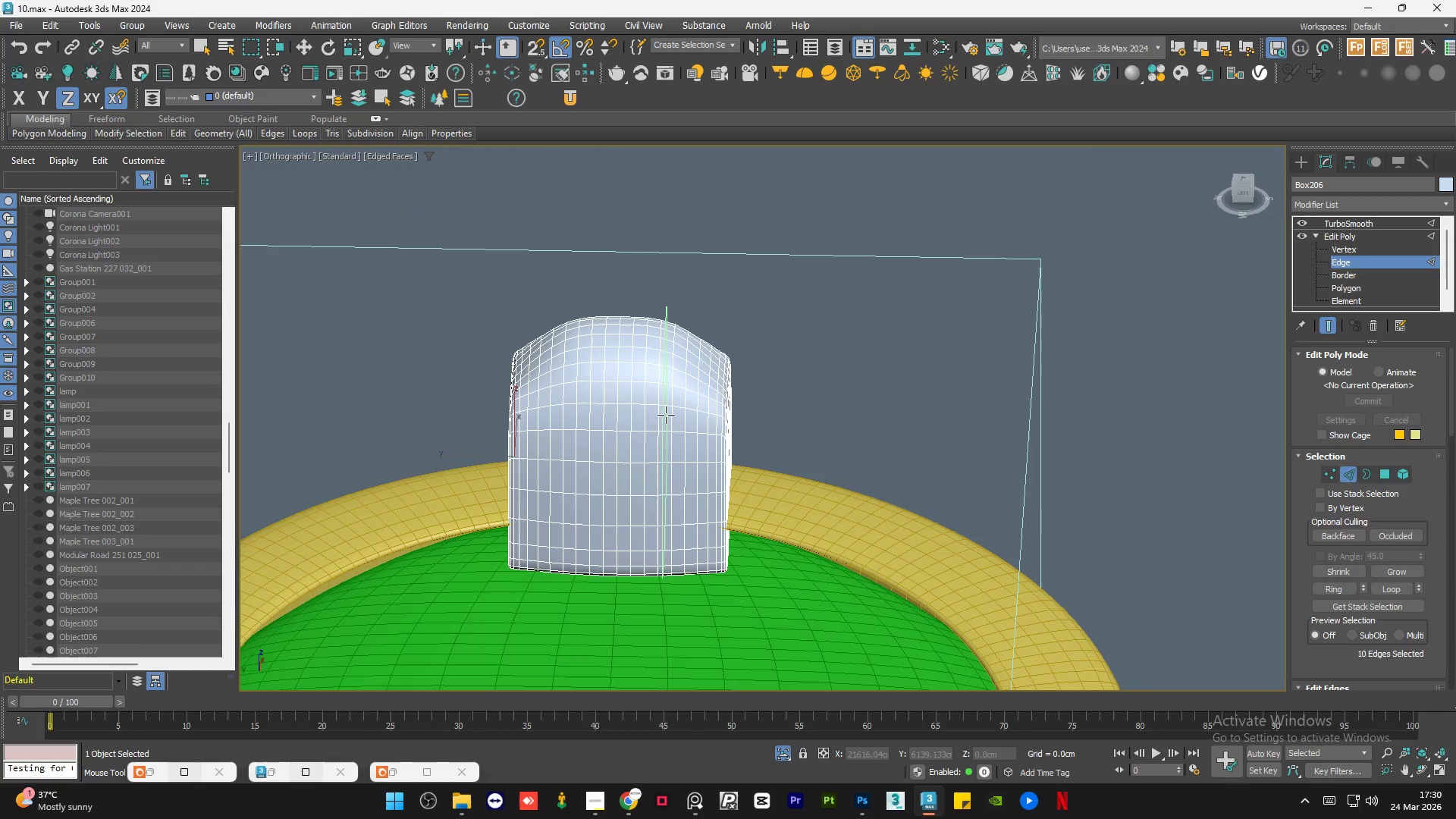 
hold_key(key=AltLeft, duration=0.59)
 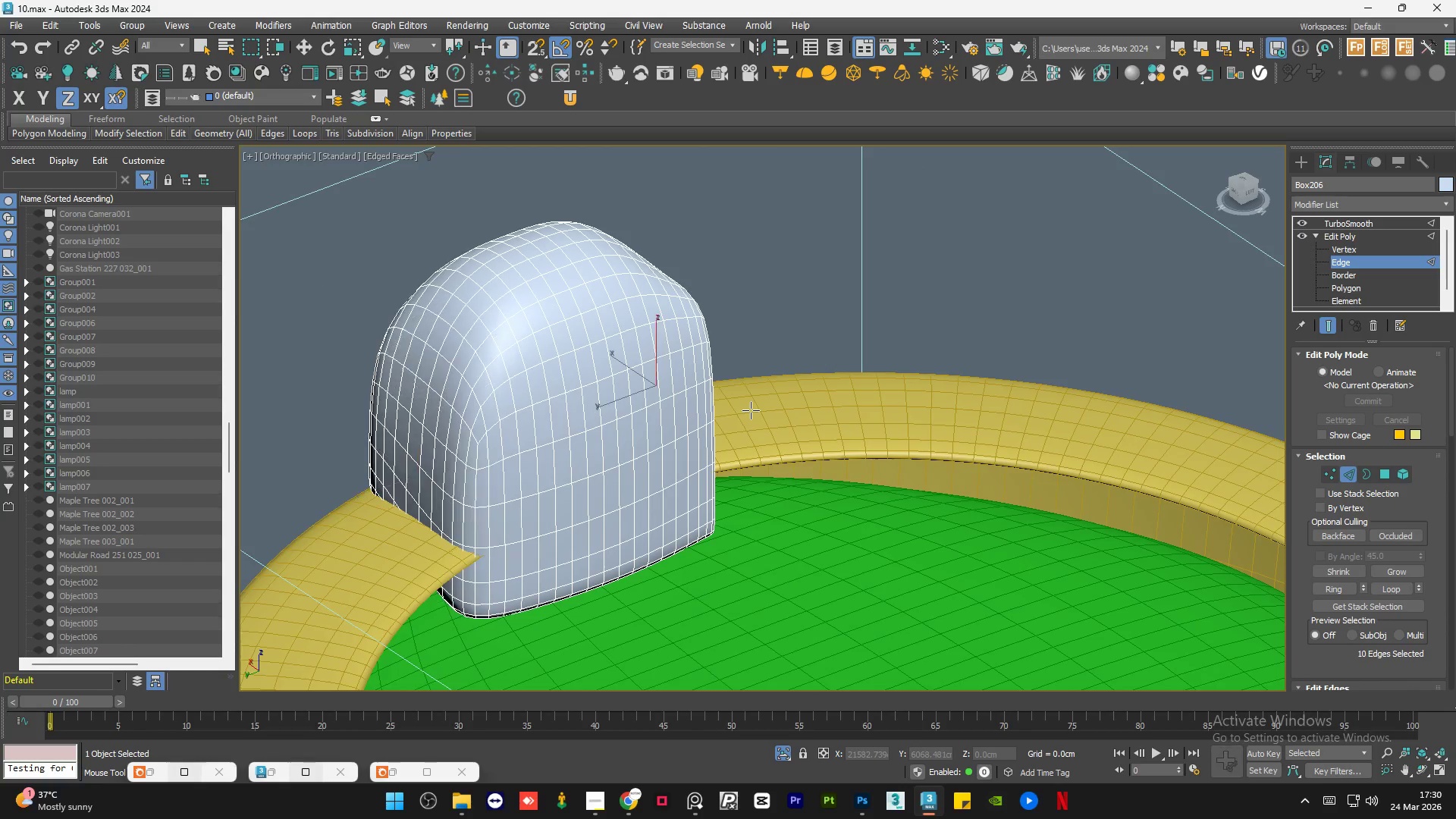 
hold_key(key=AltLeft, duration=1.61)
 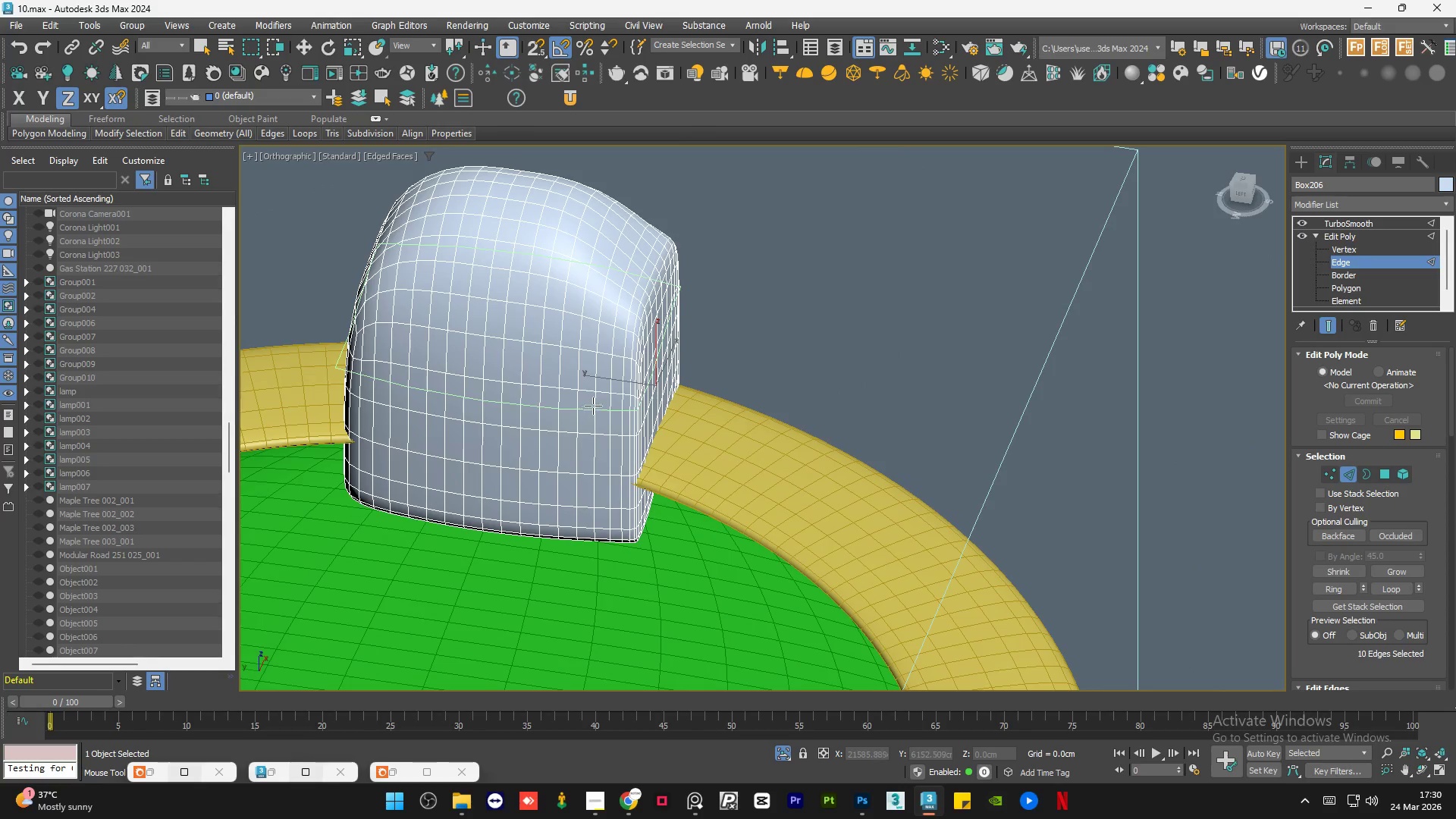 
key(Control+Z)
 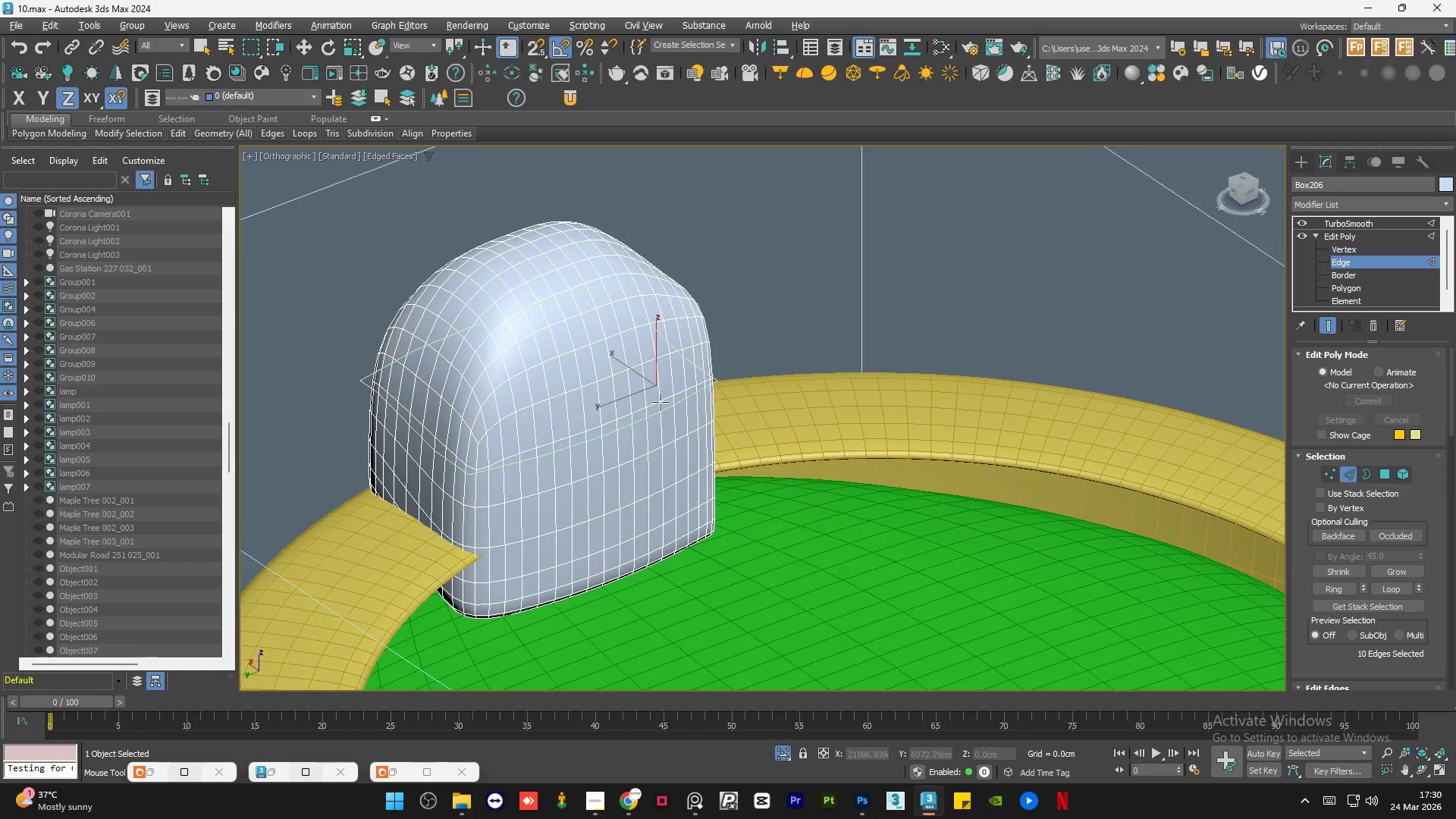 
scroll: coordinate [748, 410], scroll_direction: up, amount: 1.0
 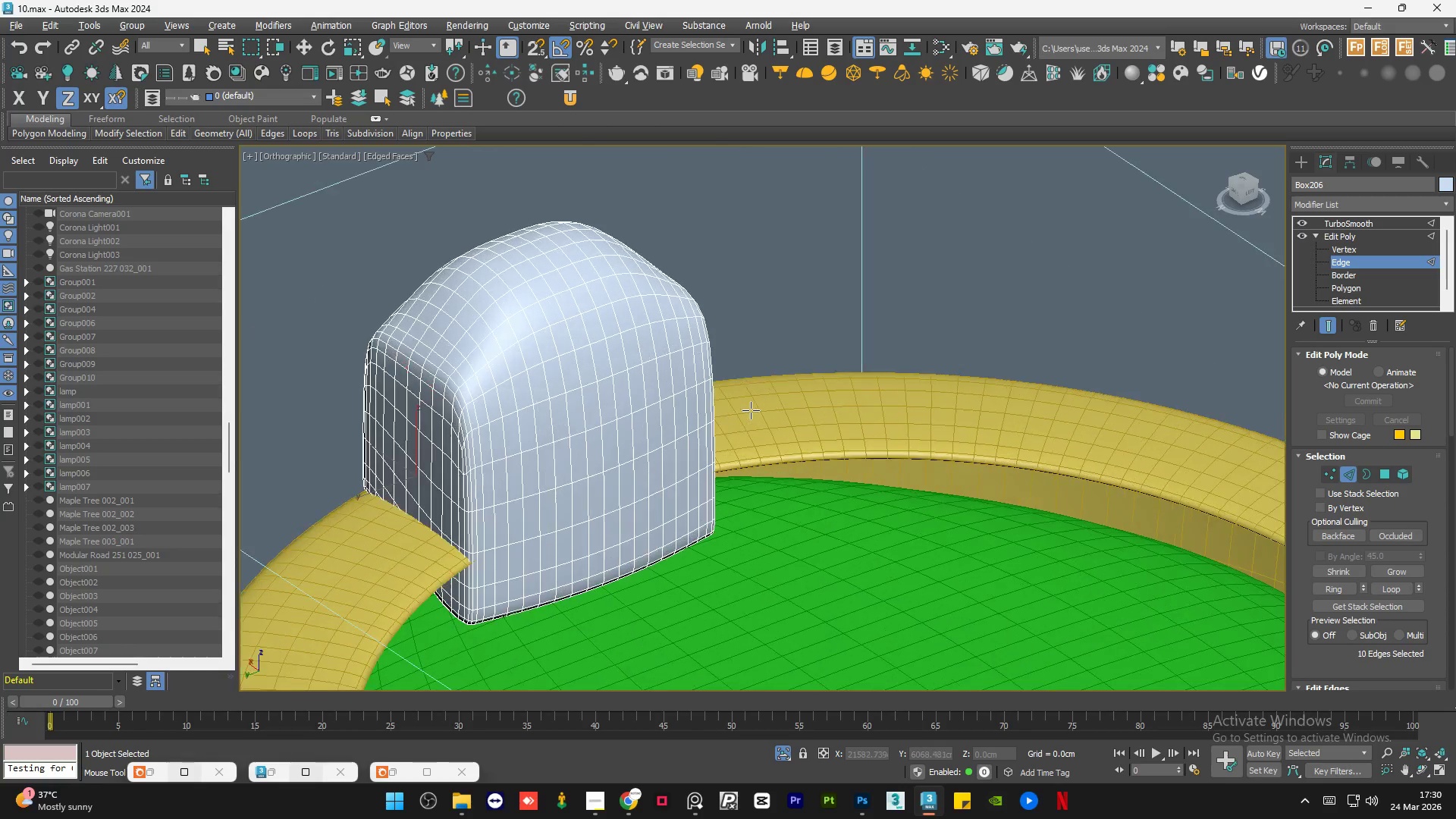 
key(Alt+AltLeft)
 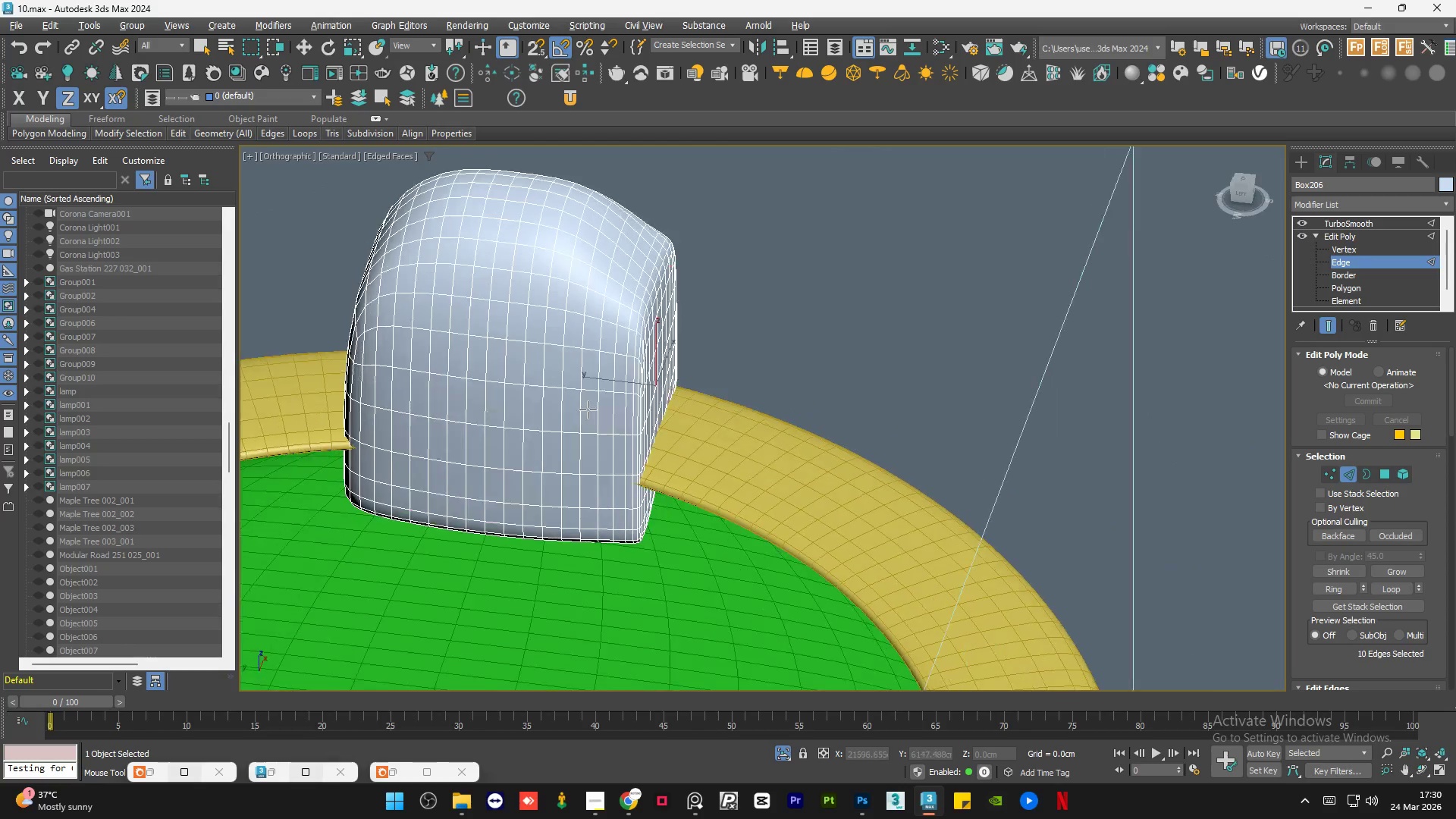 
key(Alt+AltLeft)
 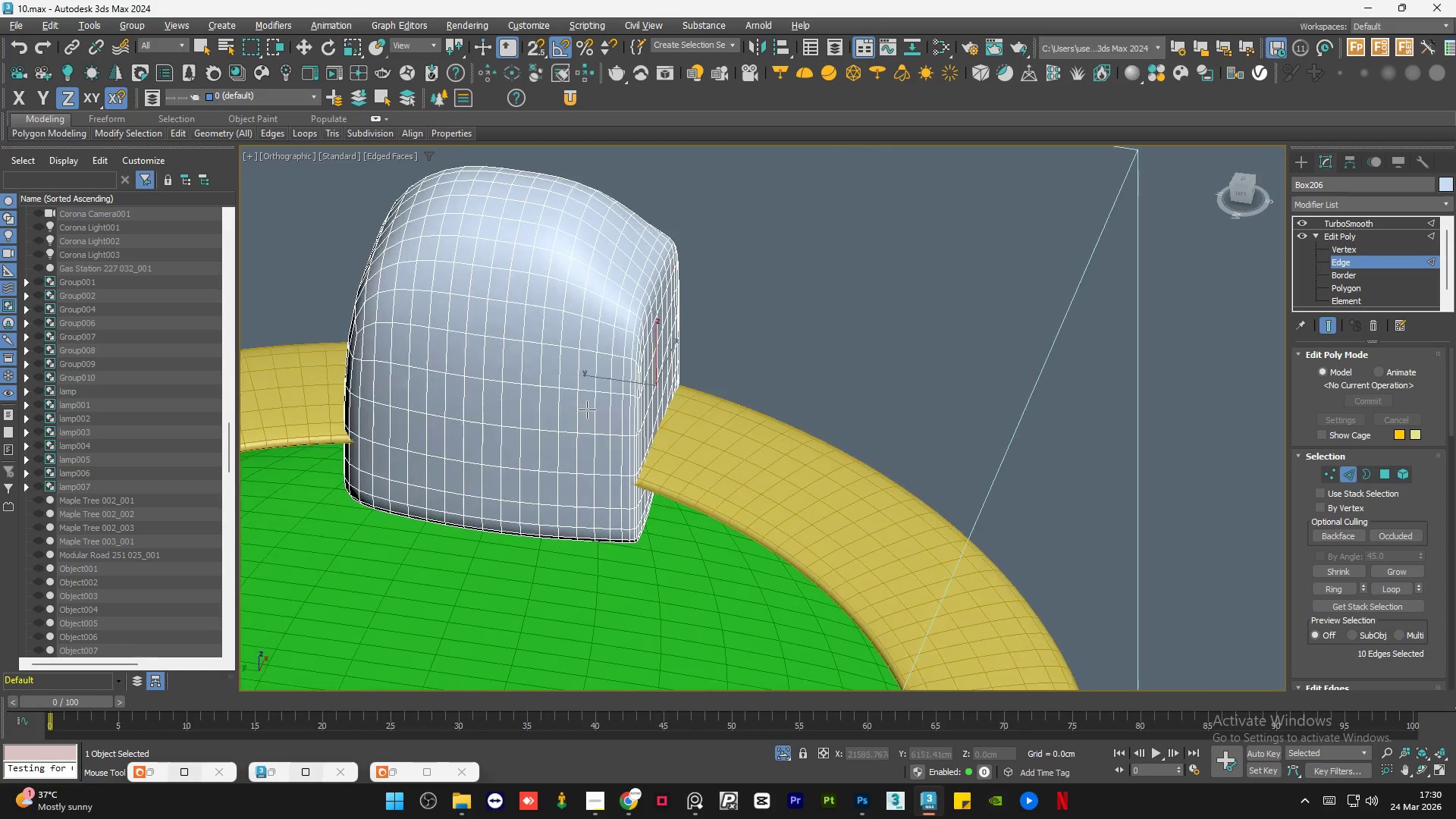 
key(Alt+AltLeft)
 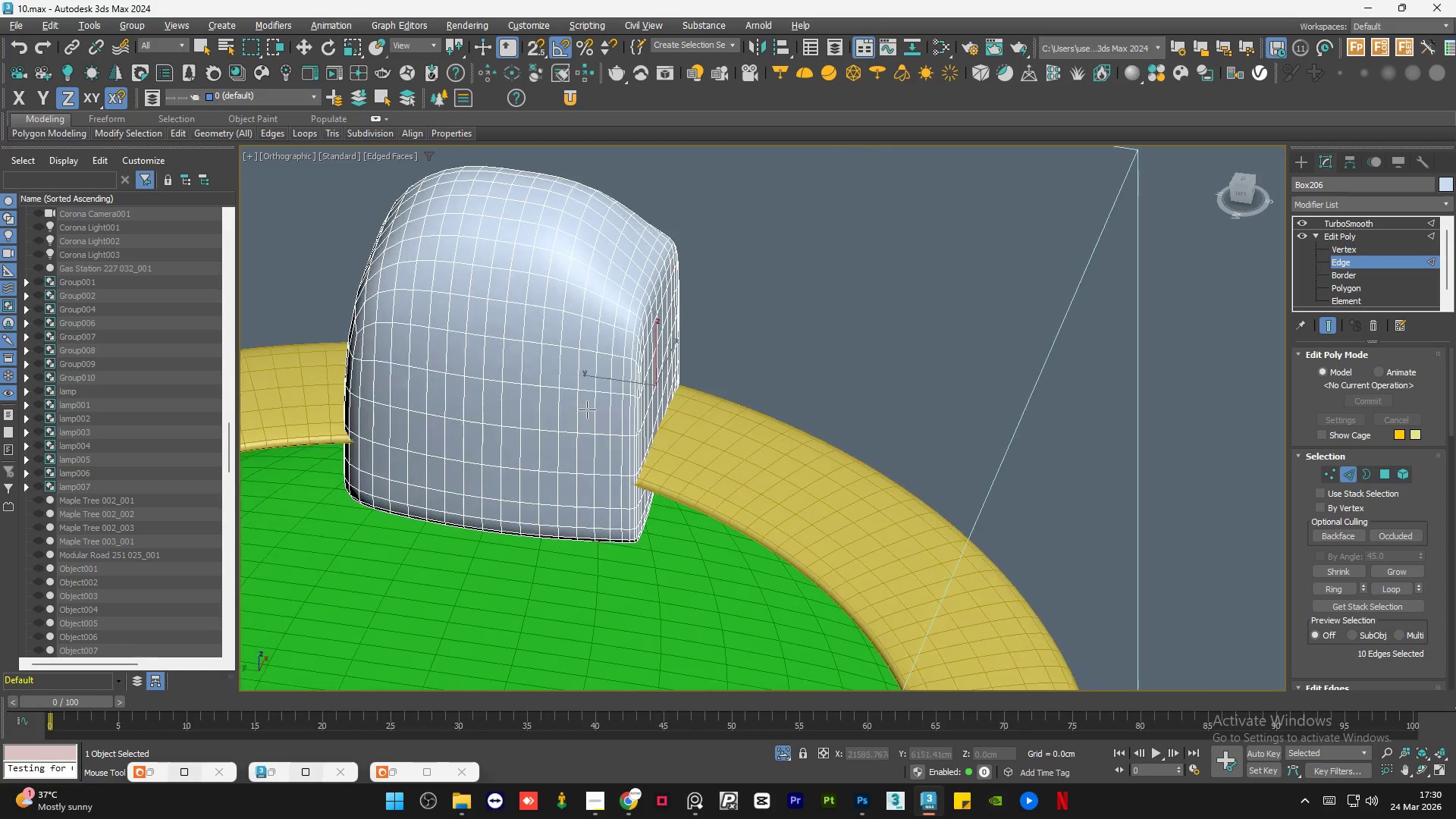 
key(Alt+AltLeft)
 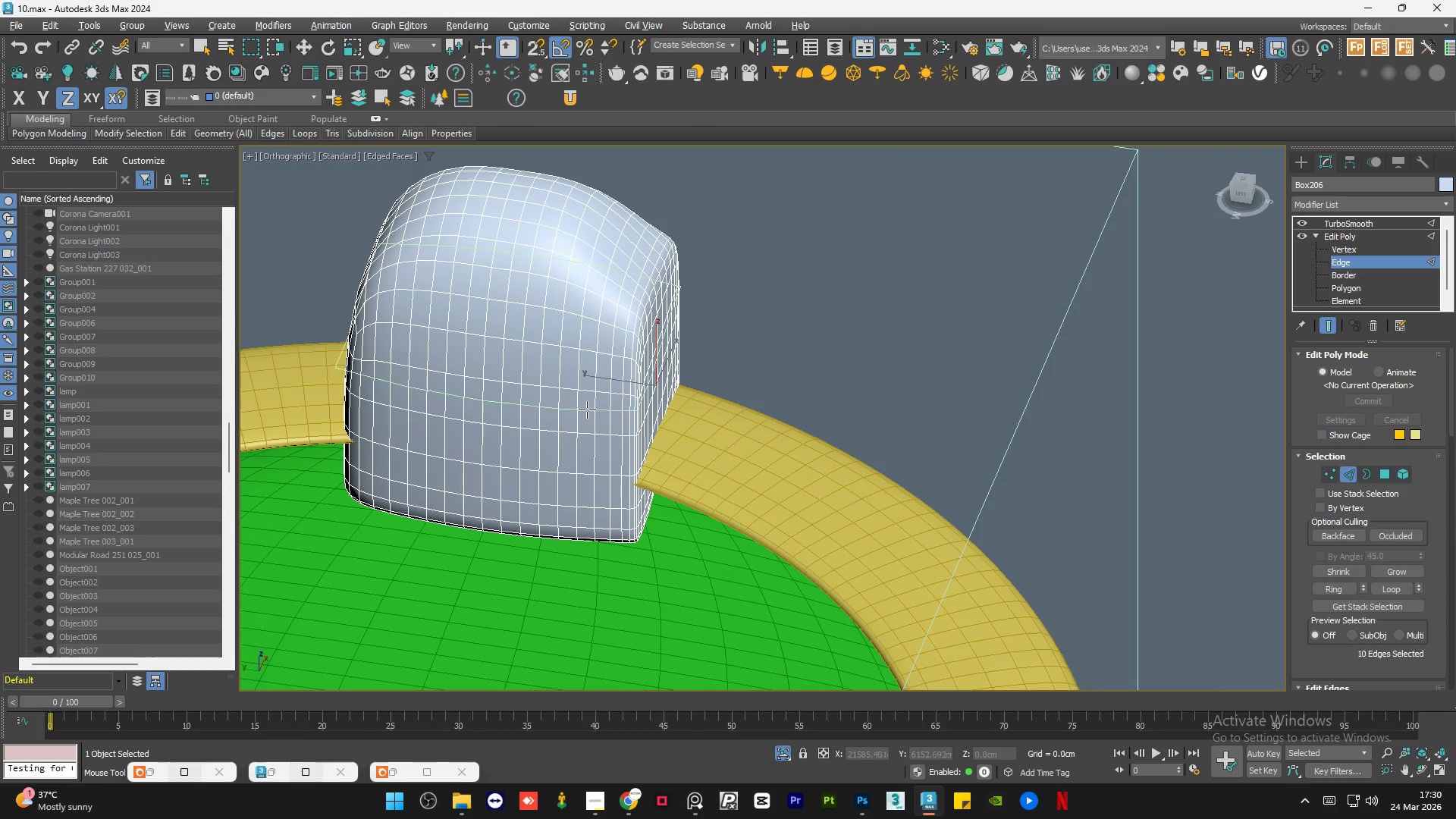 
key(Control+Z)
 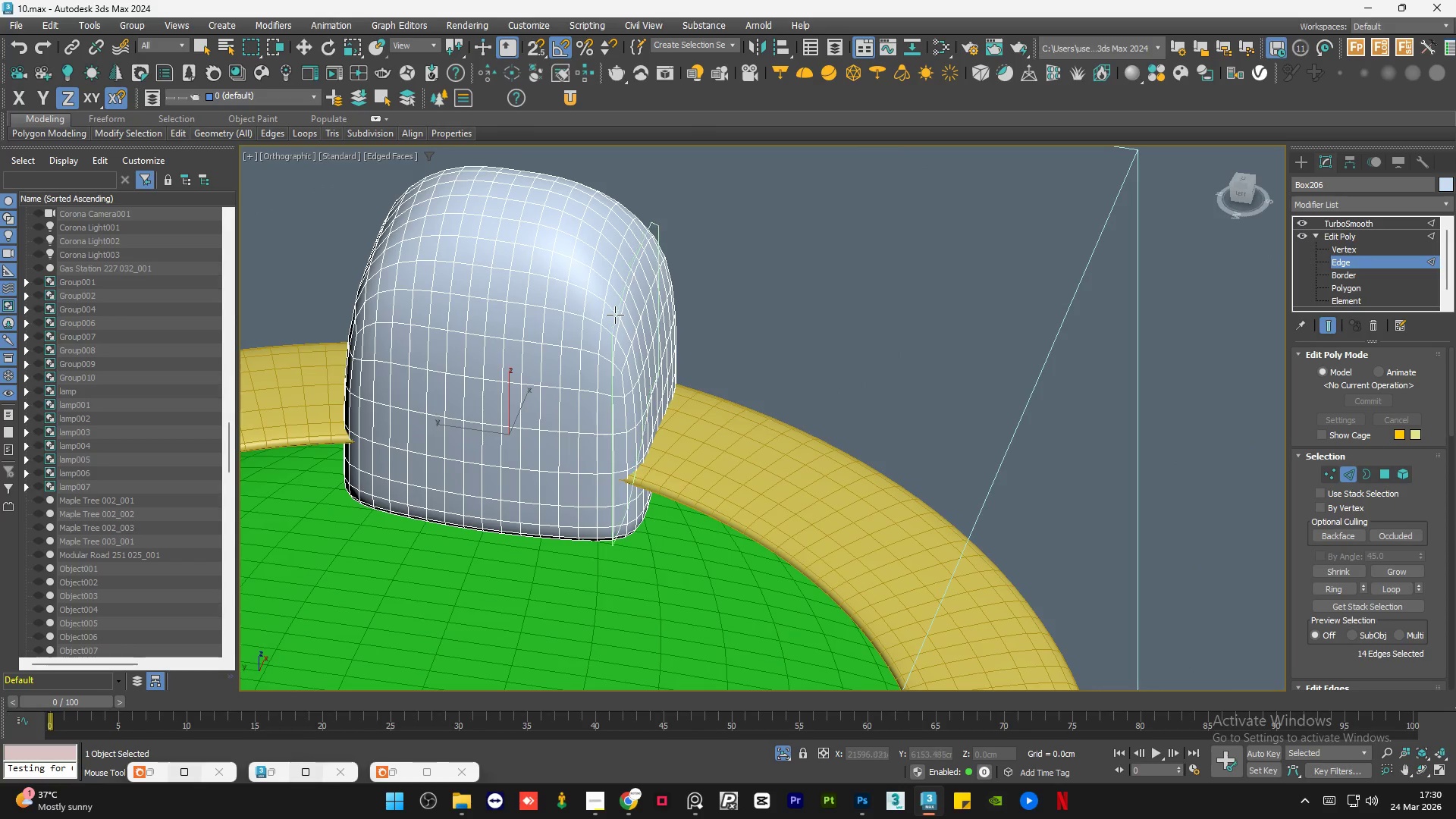 
hold_key(key=AltLeft, duration=0.73)
 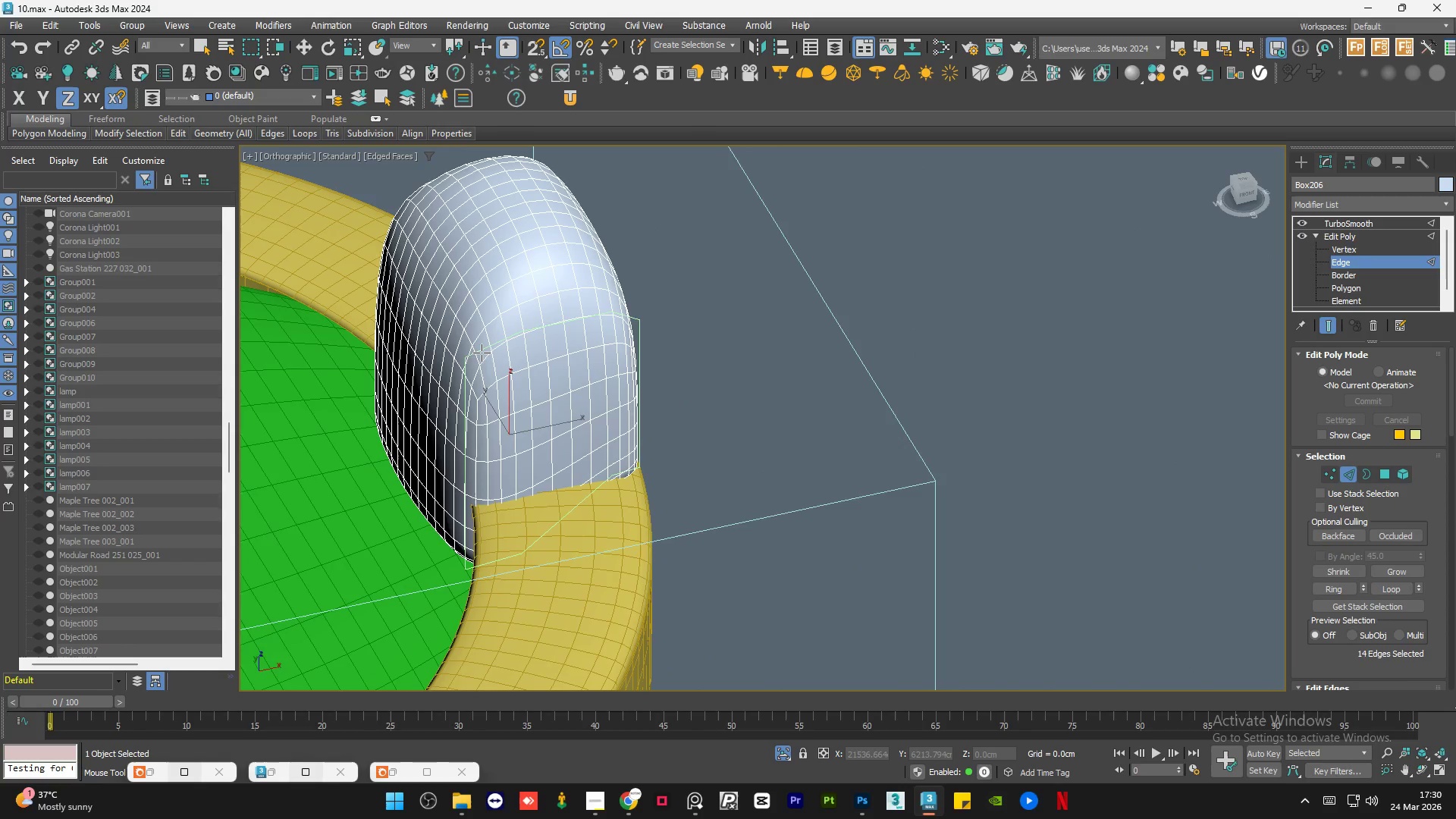 
left_click([485, 353])
 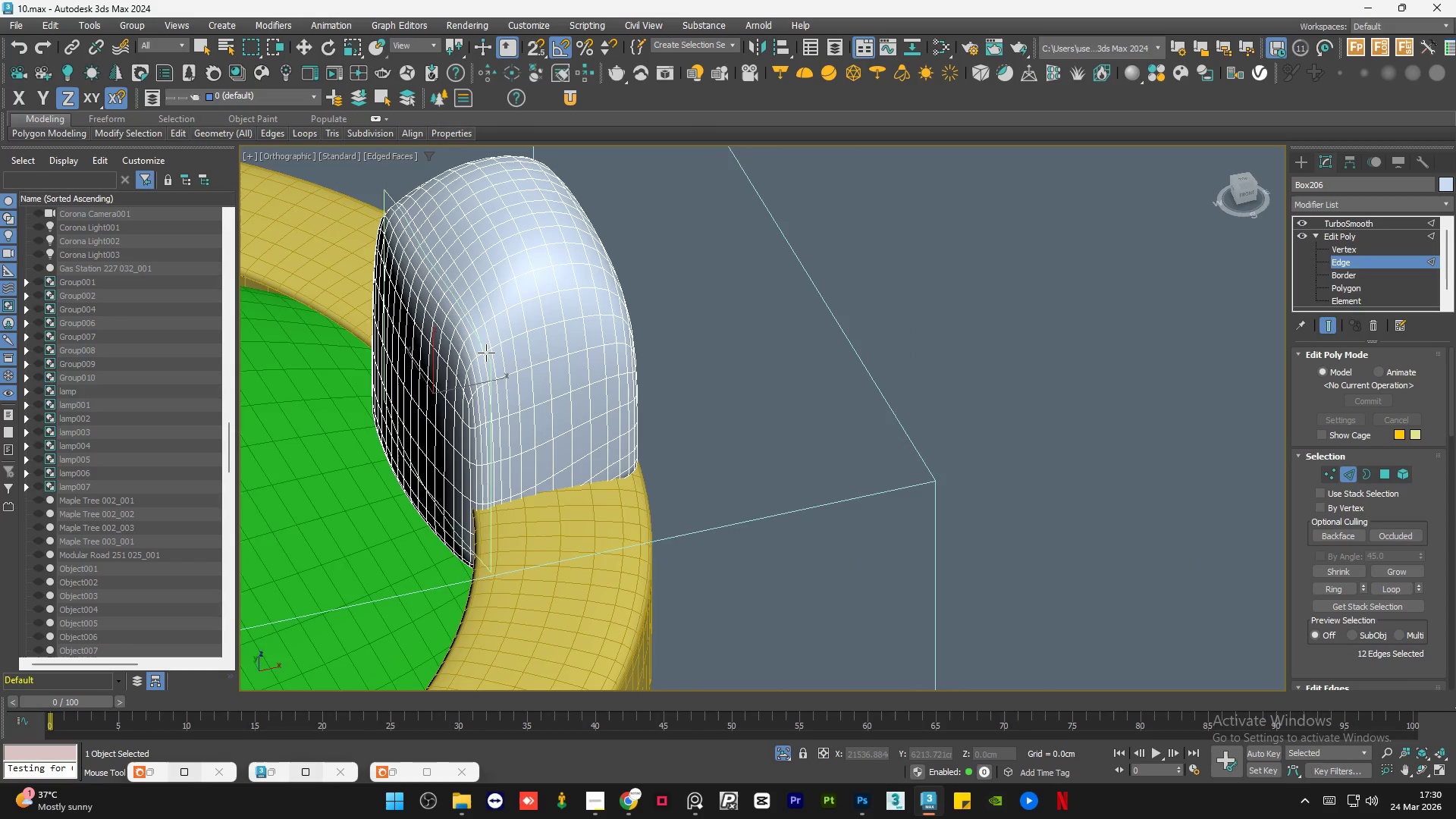 
hold_key(key=AltLeft, duration=1.44)
 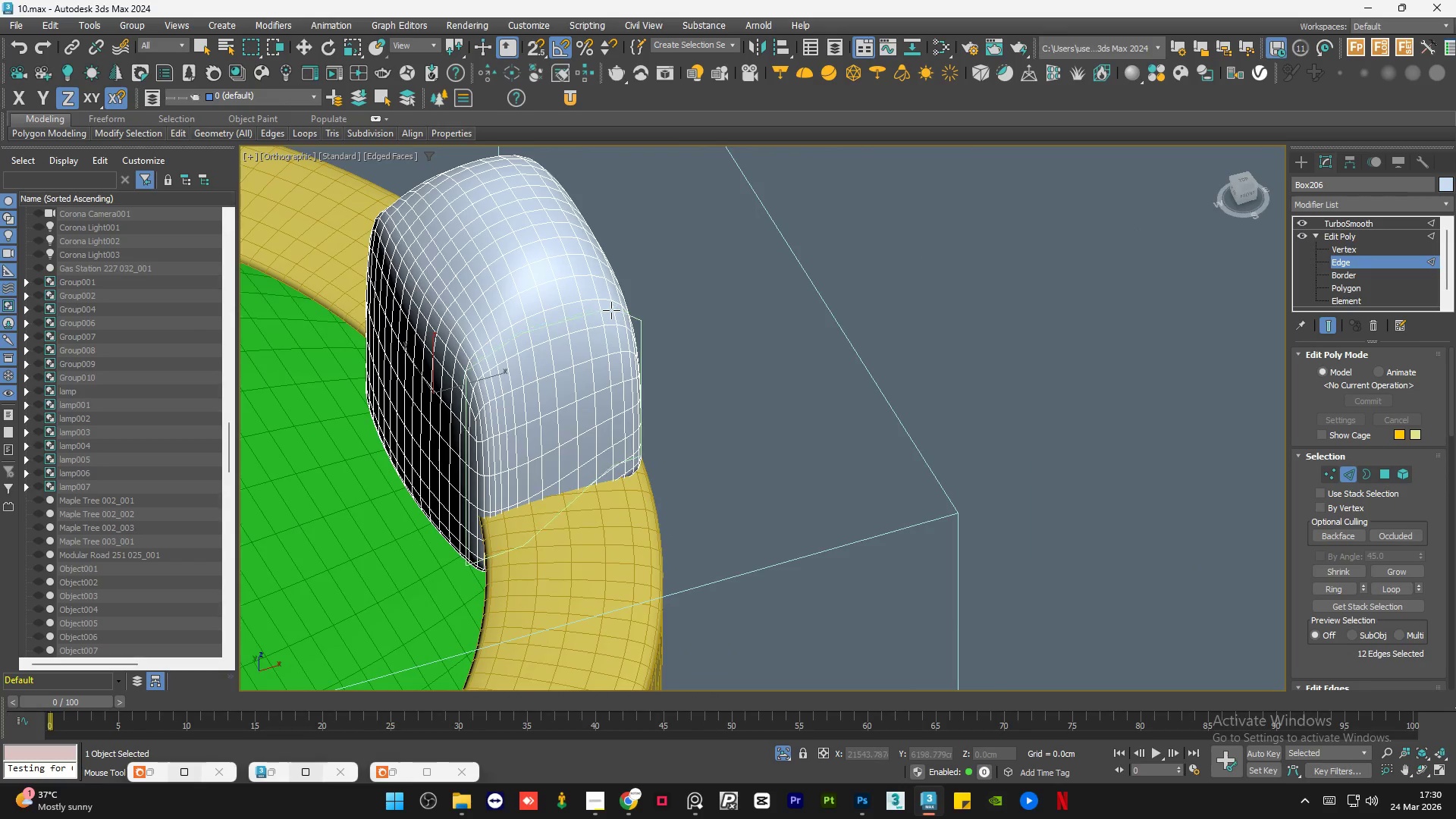 
hold_key(key=AltLeft, duration=1.53)
 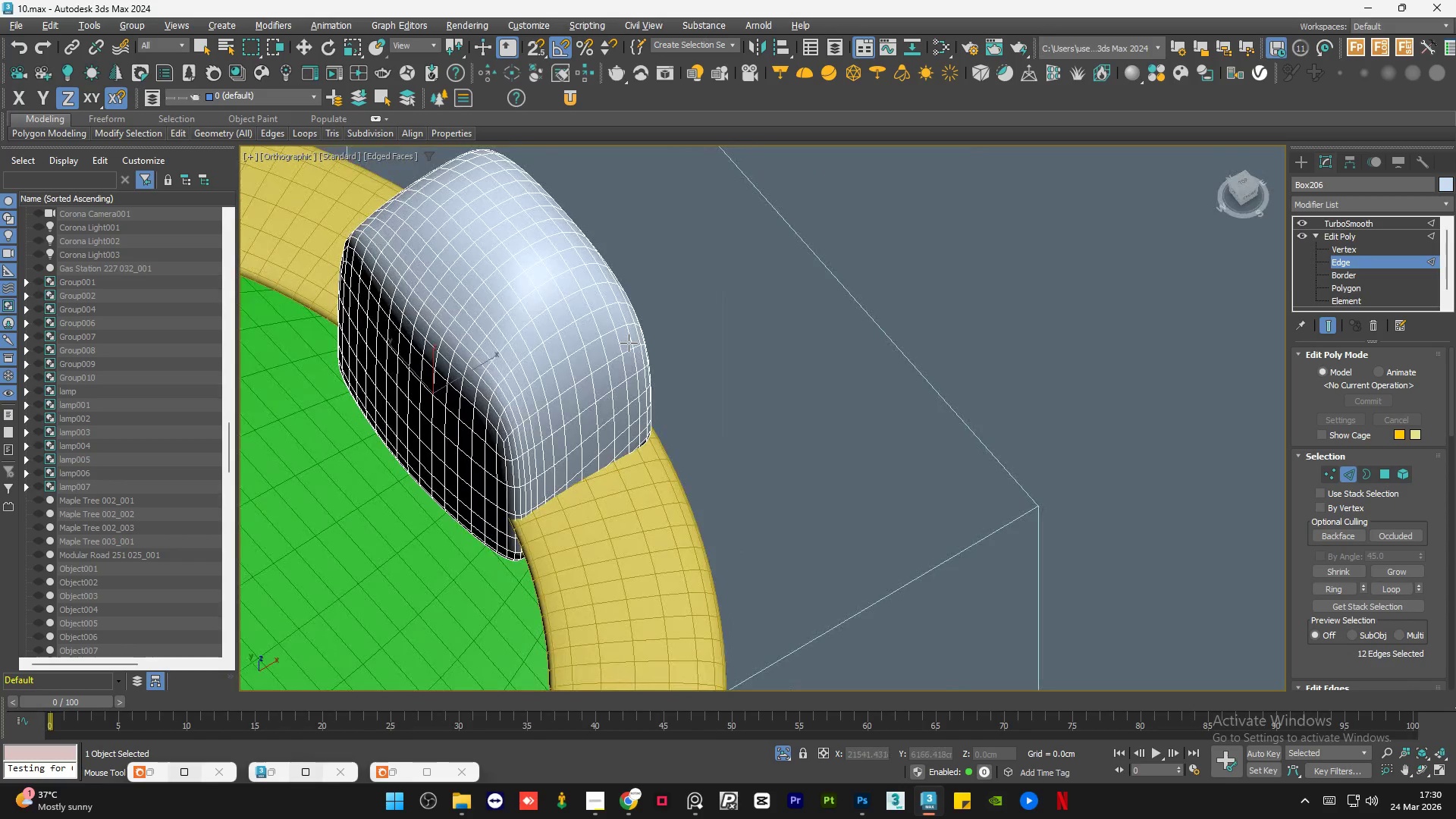 
hold_key(key=AltLeft, duration=0.59)
 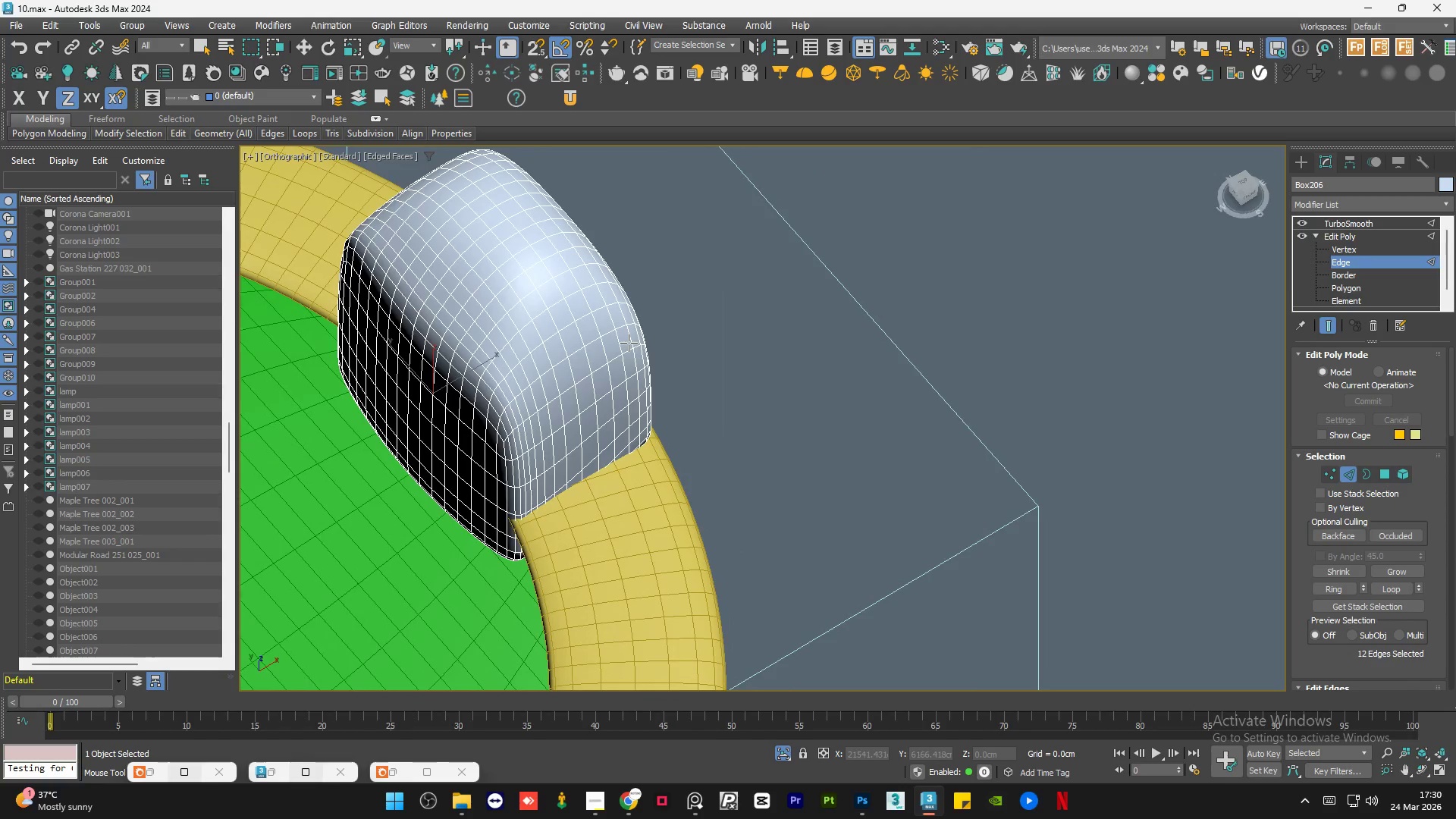 
hold_key(key=AltLeft, duration=0.8)
 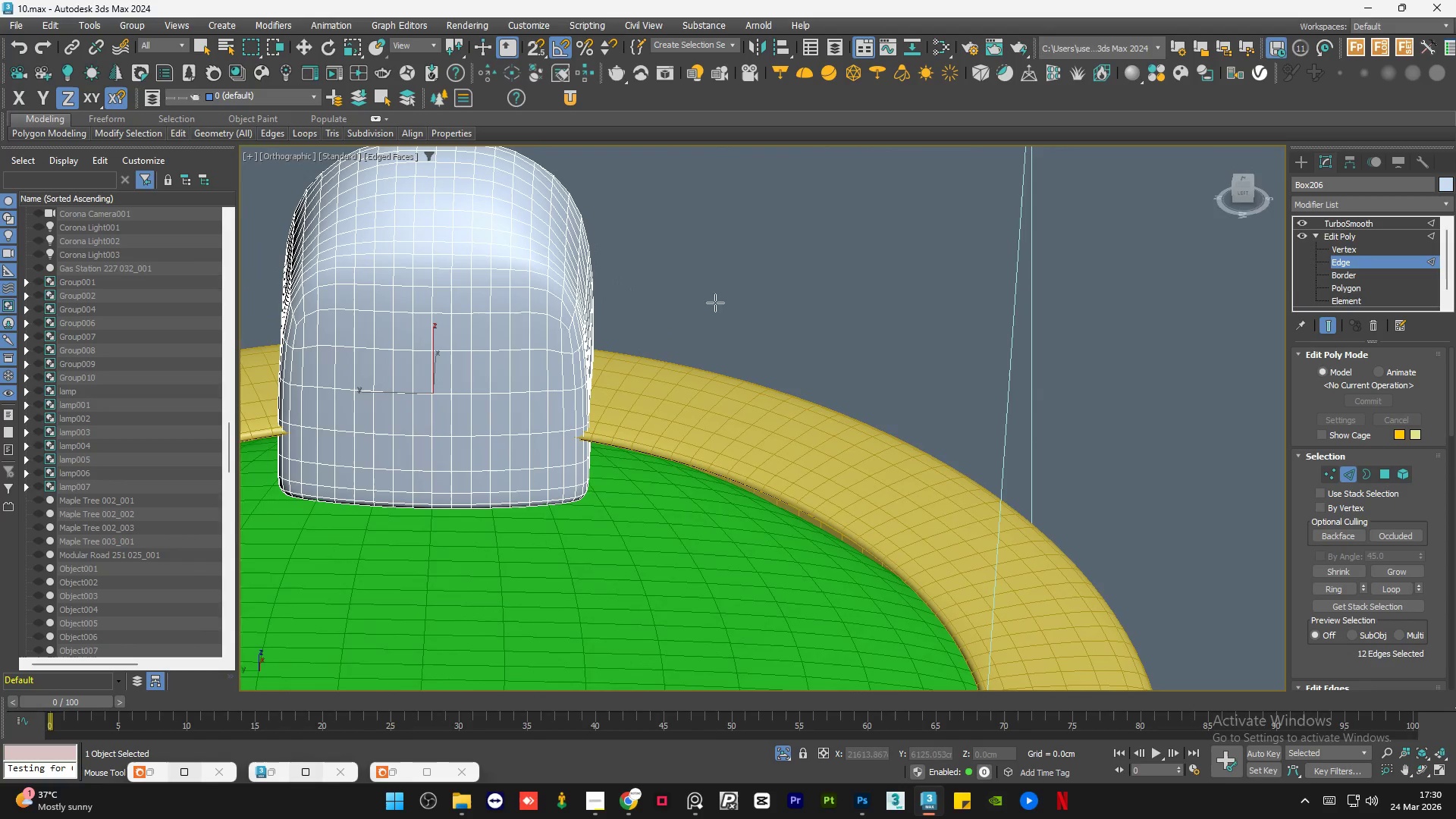 
hold_key(key=AltLeft, duration=0.56)
 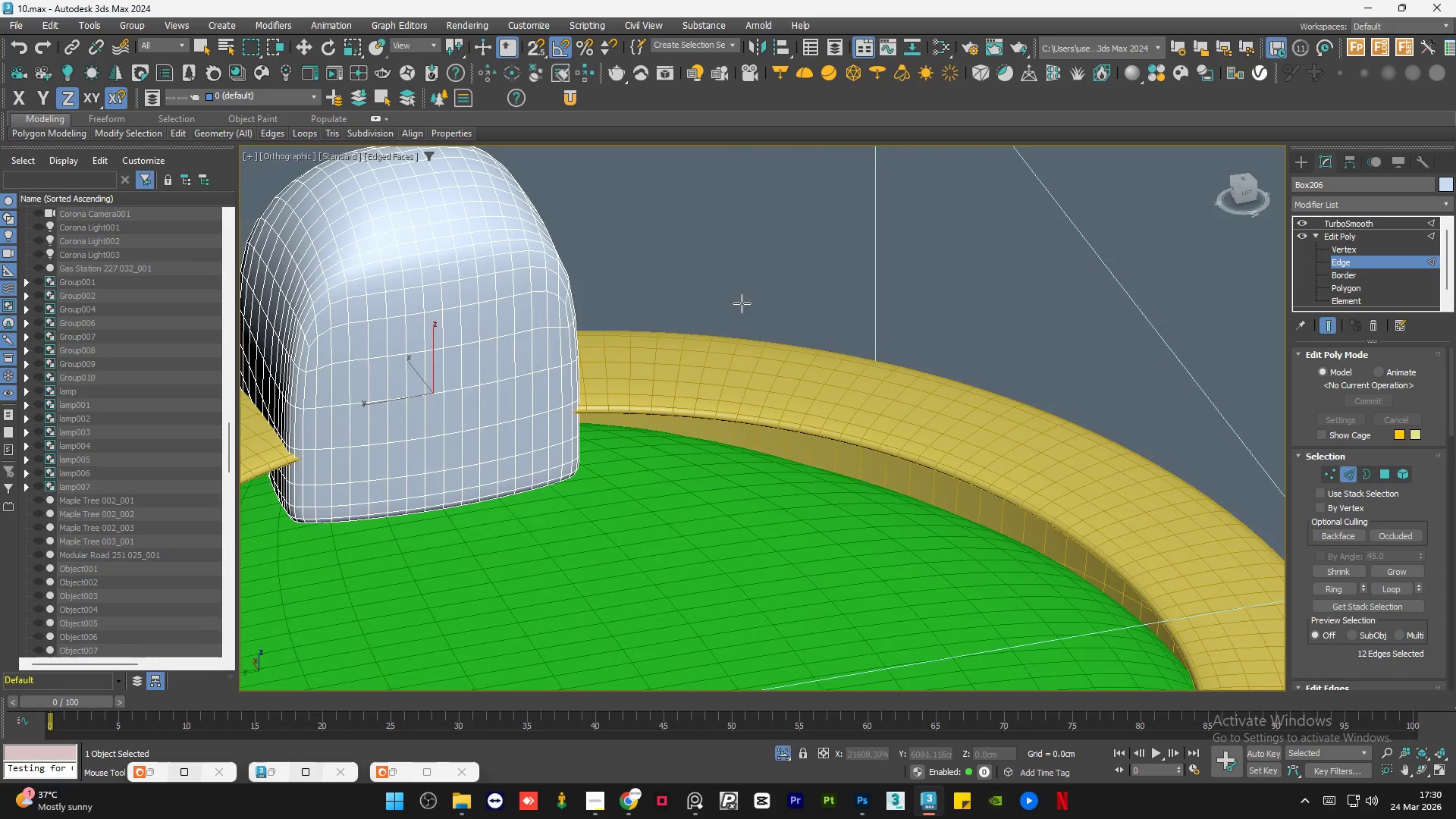 
hold_key(key=AltLeft, duration=1.5)
 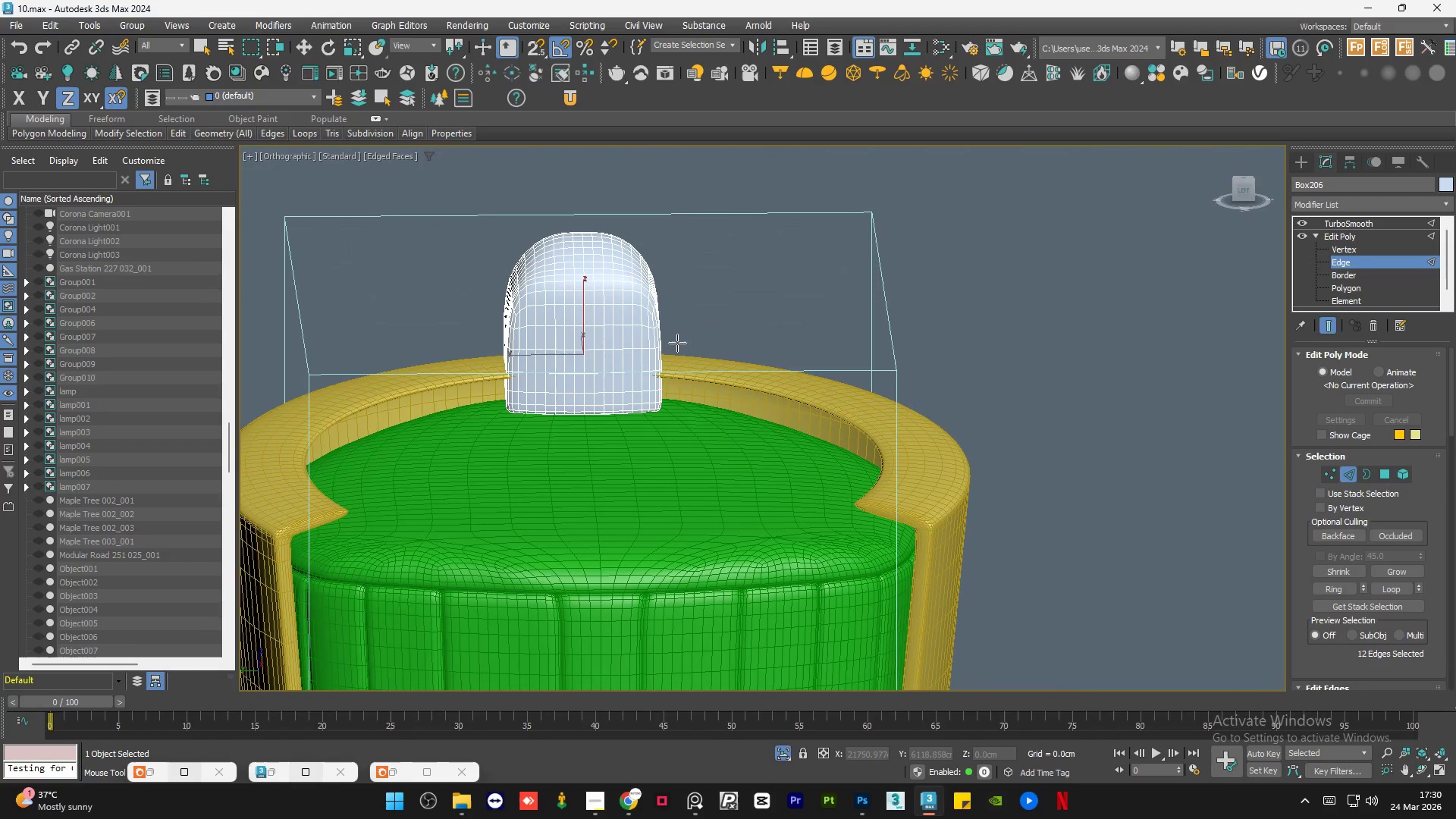 
scroll: coordinate [734, 316], scroll_direction: down, amount: 2.0
 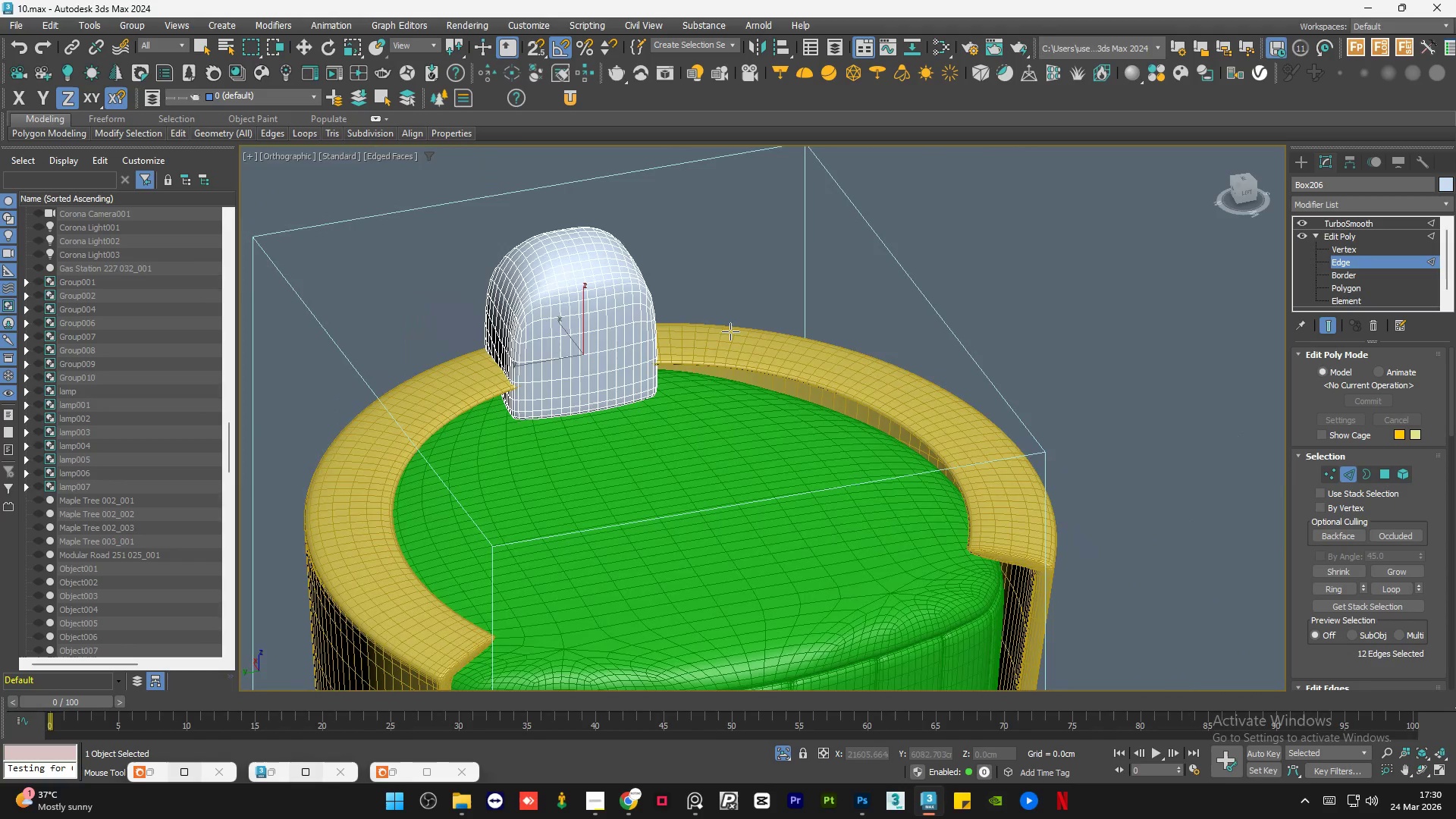 
hold_key(key=AltLeft, duration=0.31)
 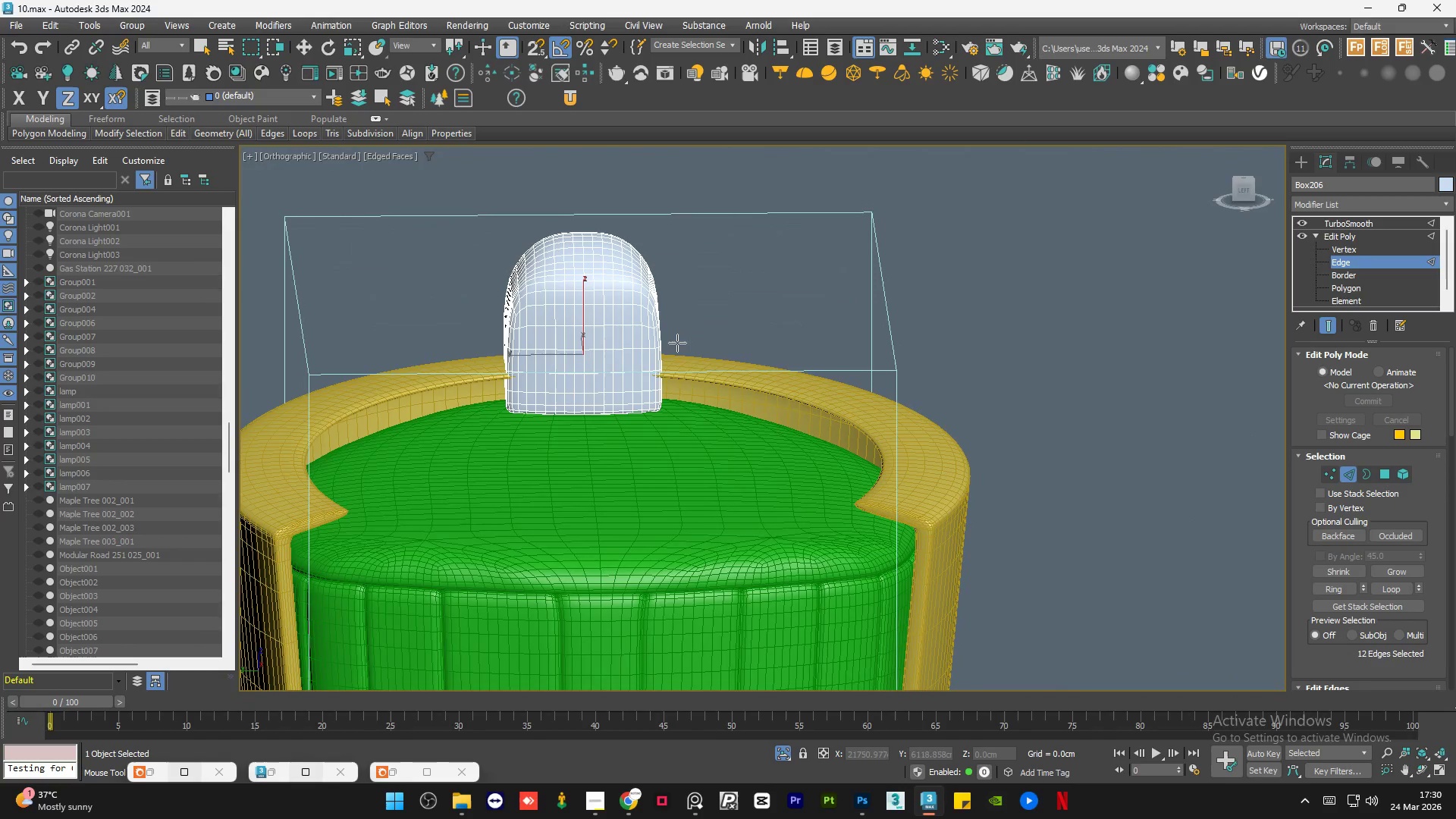 
hold_key(key=AltLeft, duration=0.77)
 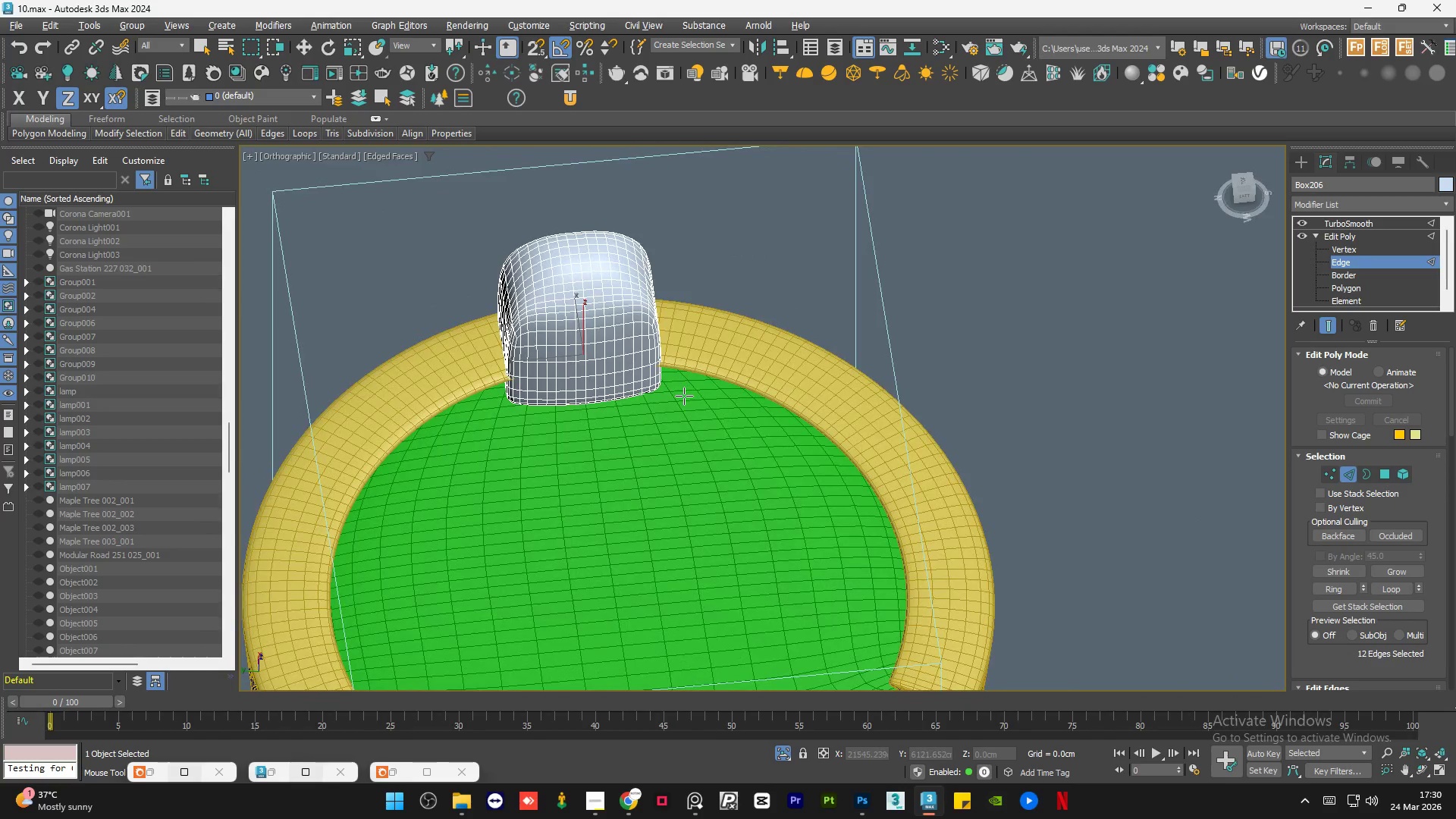 
hold_key(key=AltLeft, duration=0.55)
 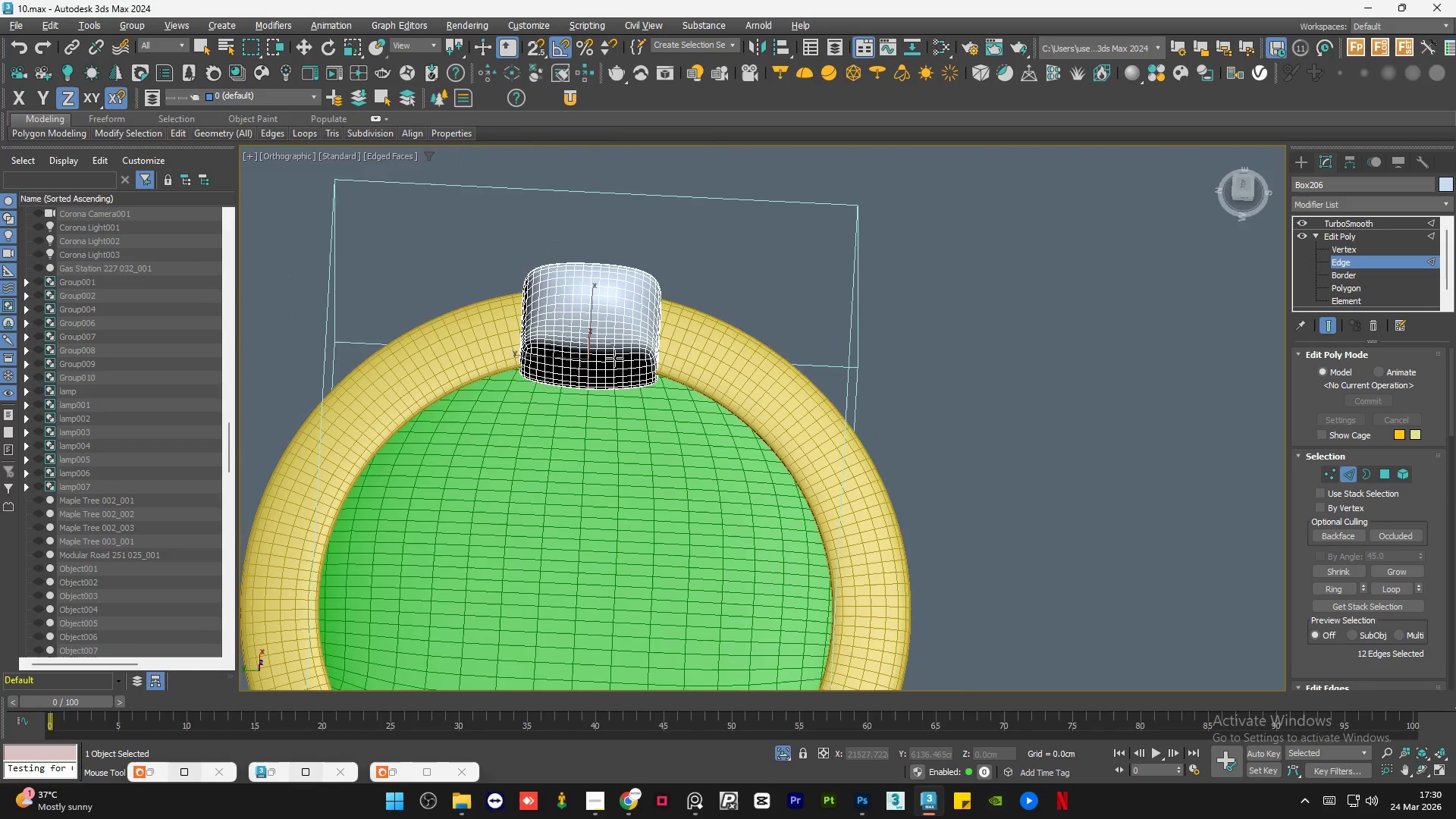 
hold_key(key=AltLeft, duration=1.5)
 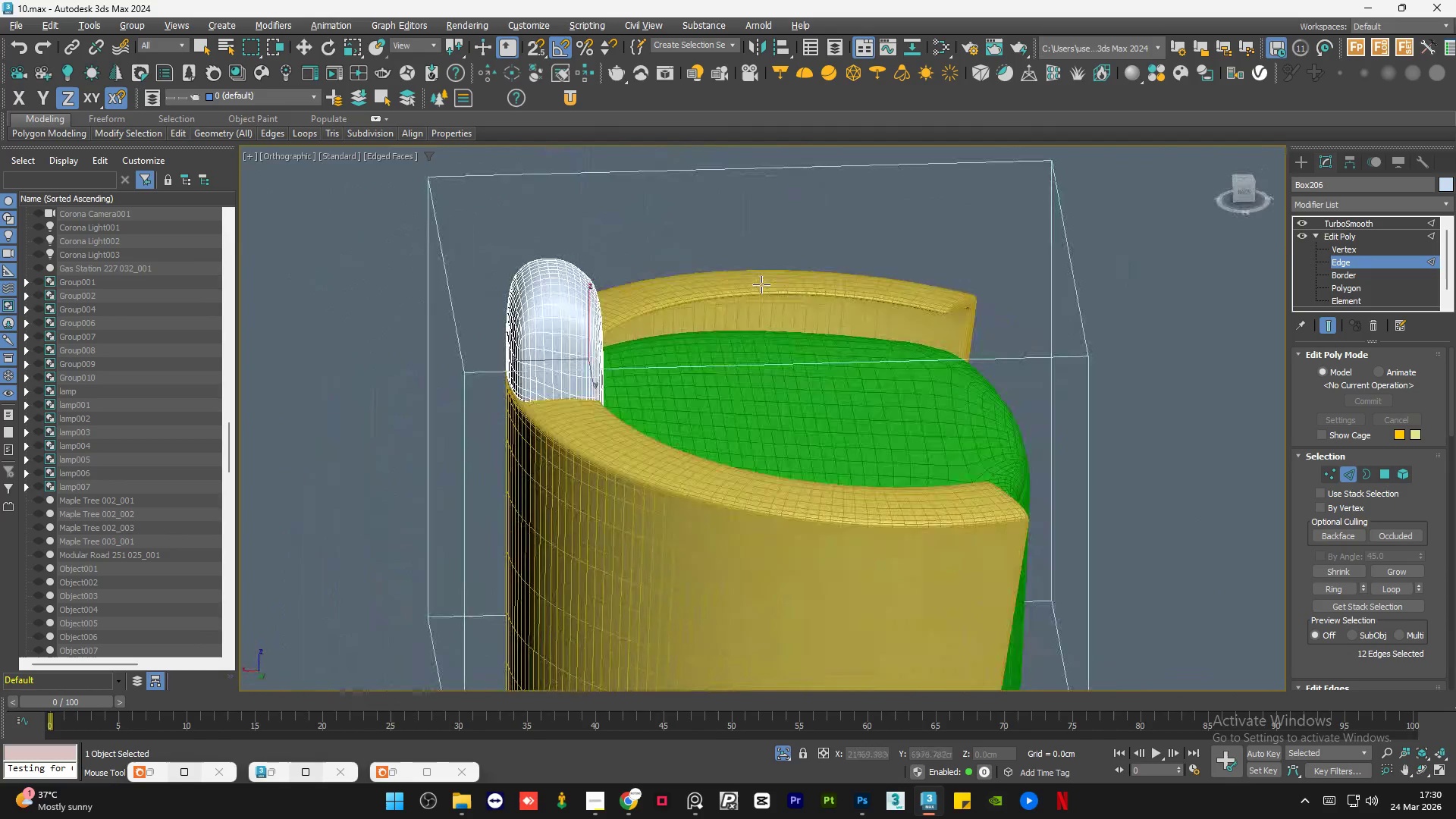 
scroll: coordinate [629, 396], scroll_direction: down, amount: 1.0
 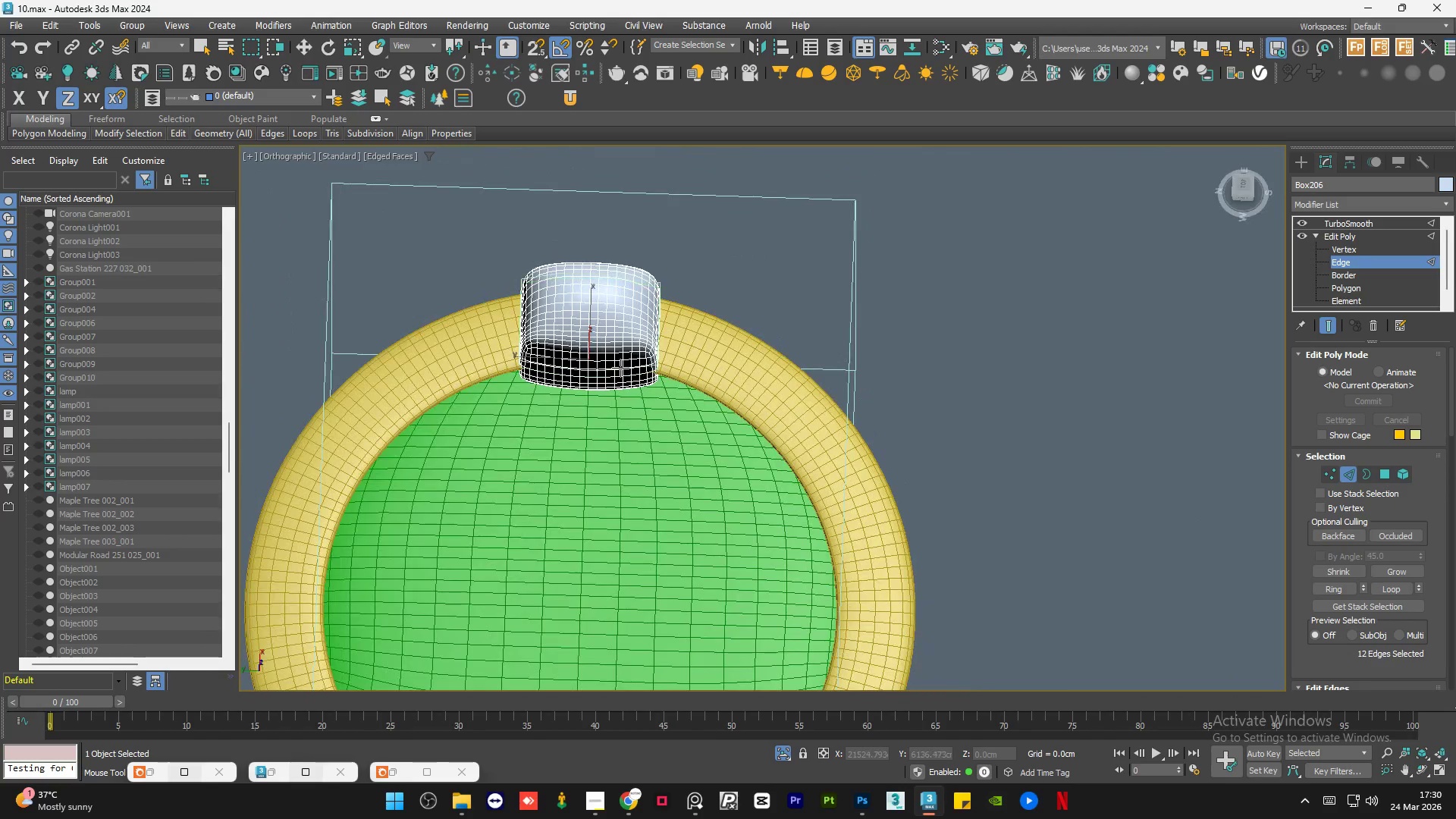 
hold_key(key=AltLeft, duration=1.36)
 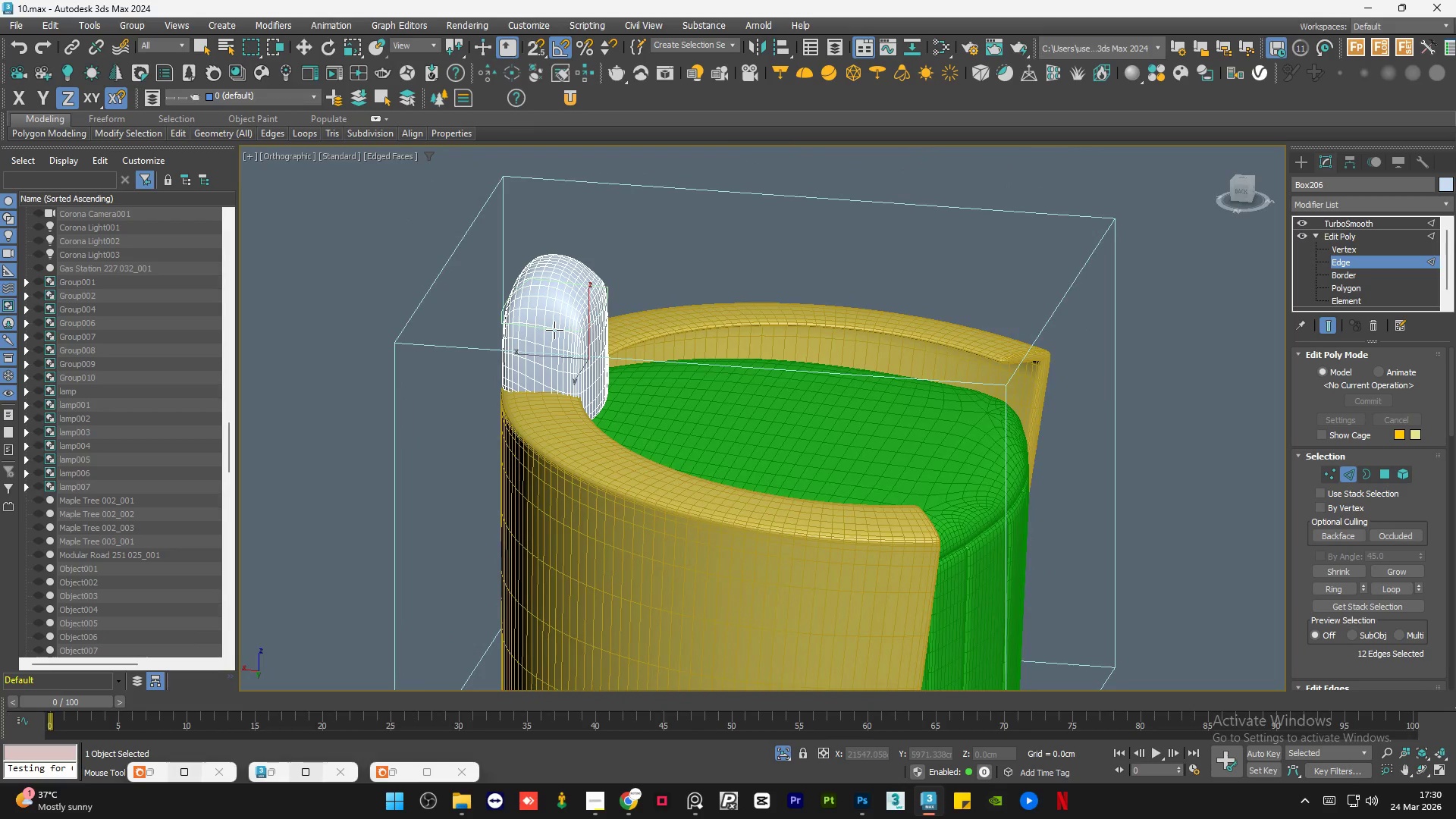 
left_click([554, 330])
 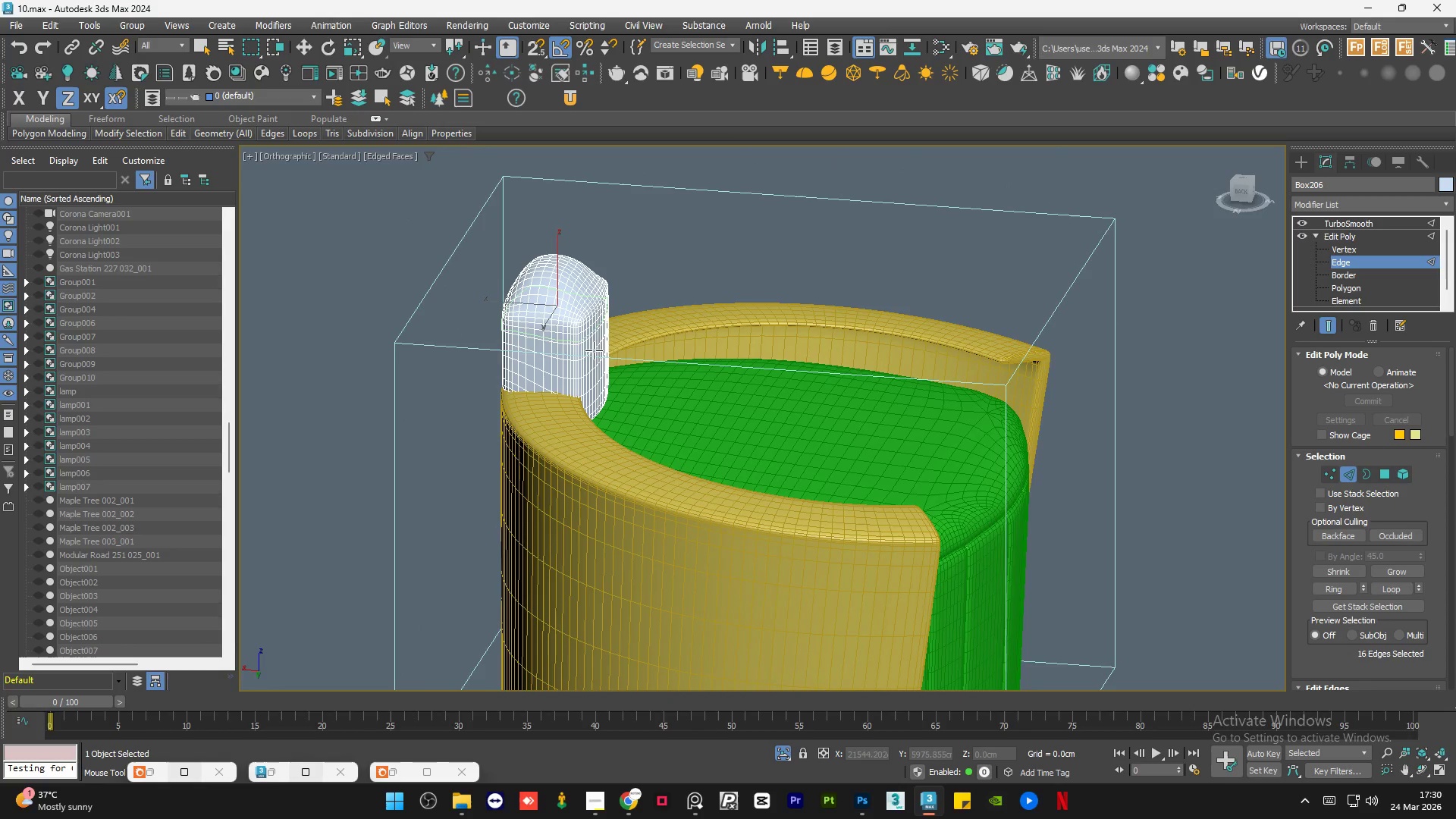 
hold_key(key=AltLeft, duration=0.5)
 